 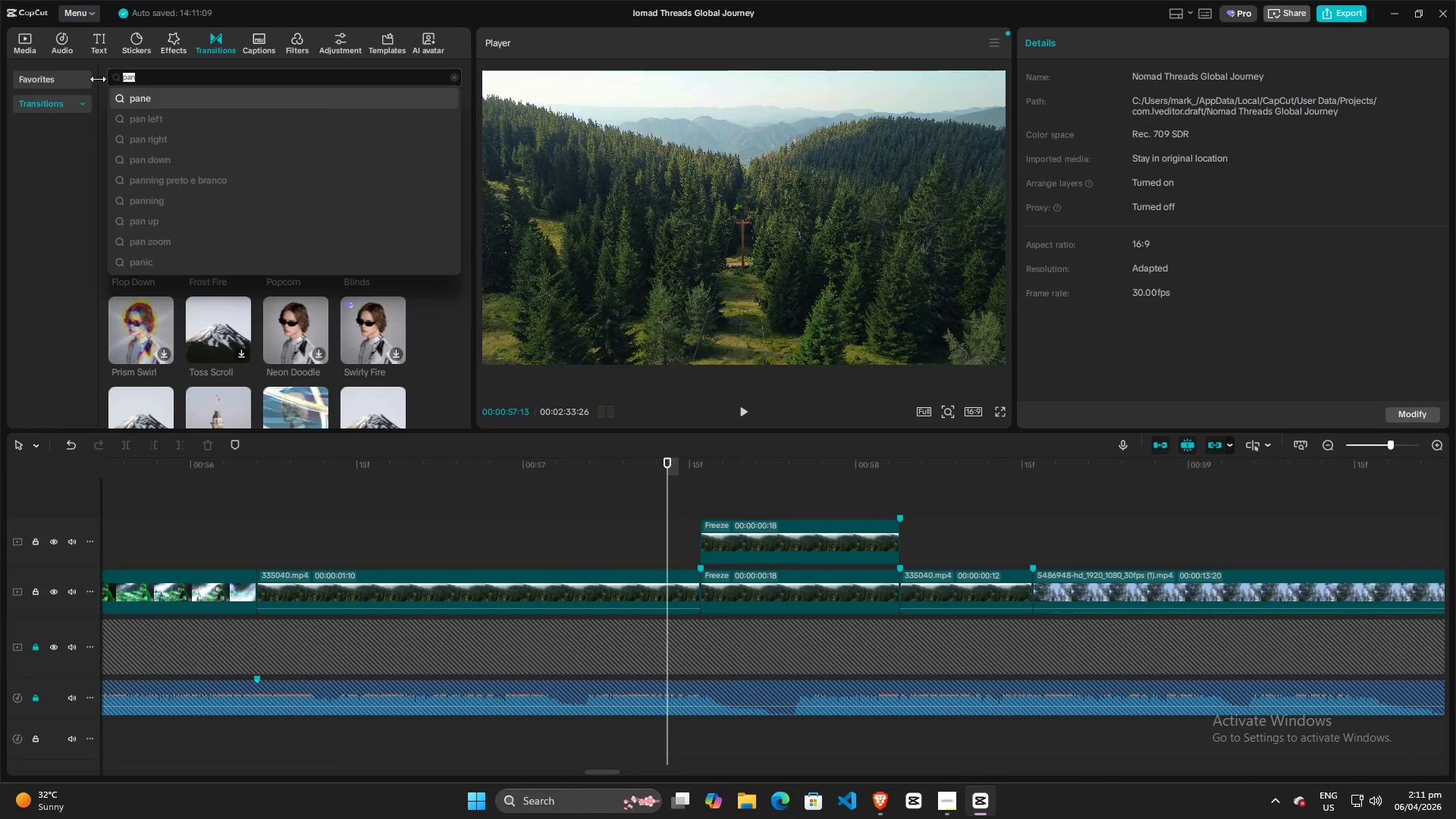 
type(match)
 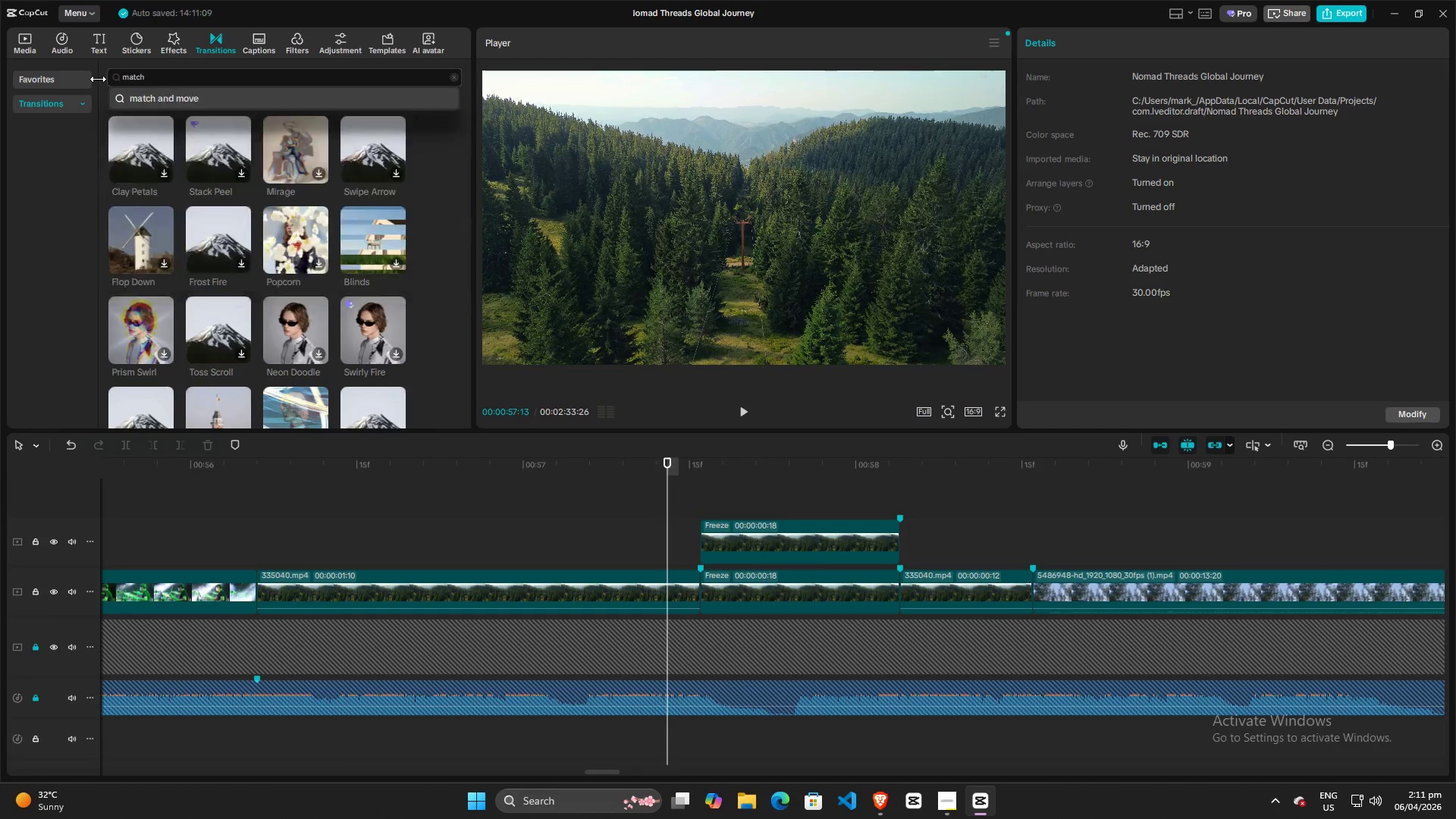 
key(Enter)
 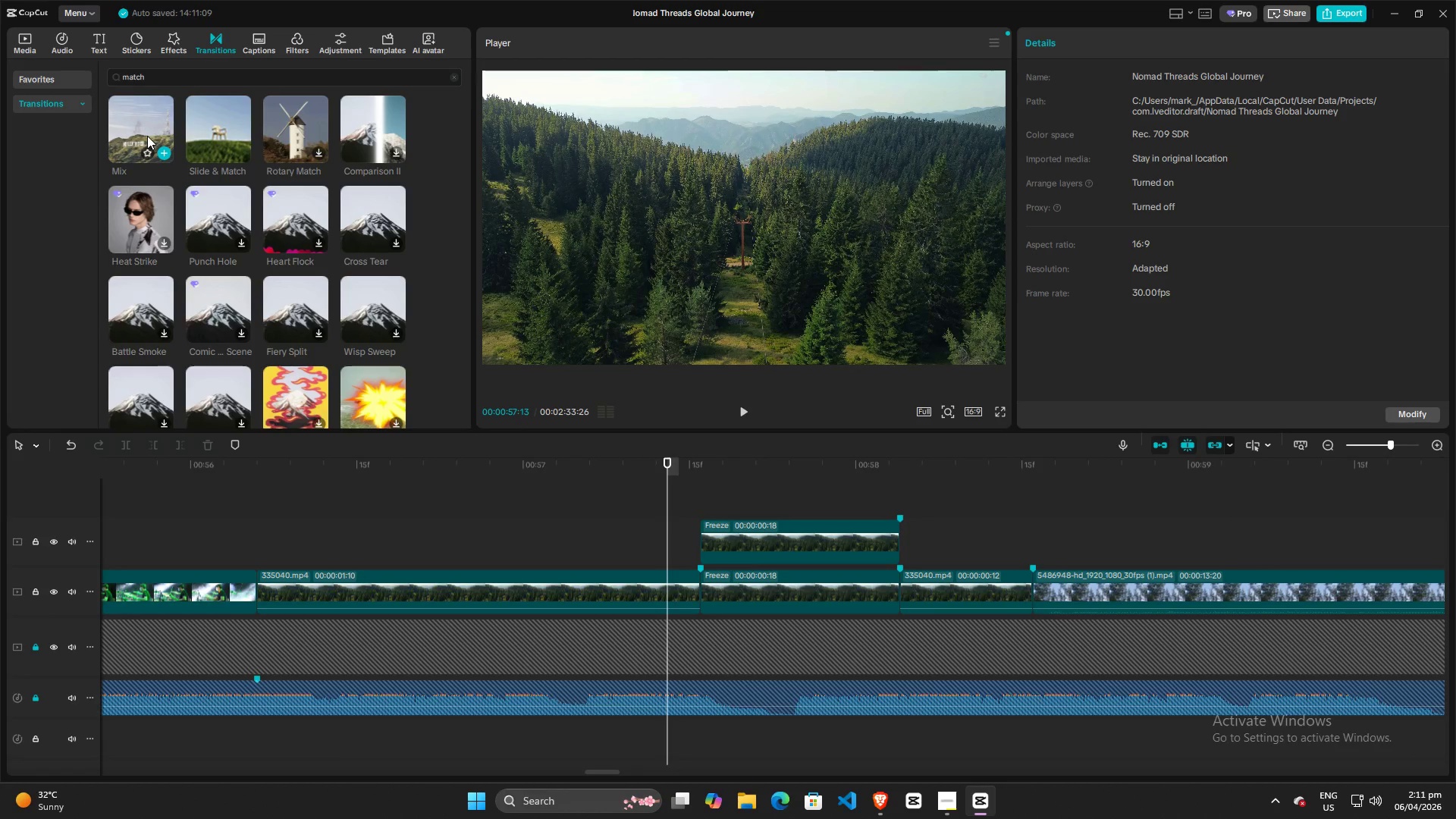 
wait(6.77)
 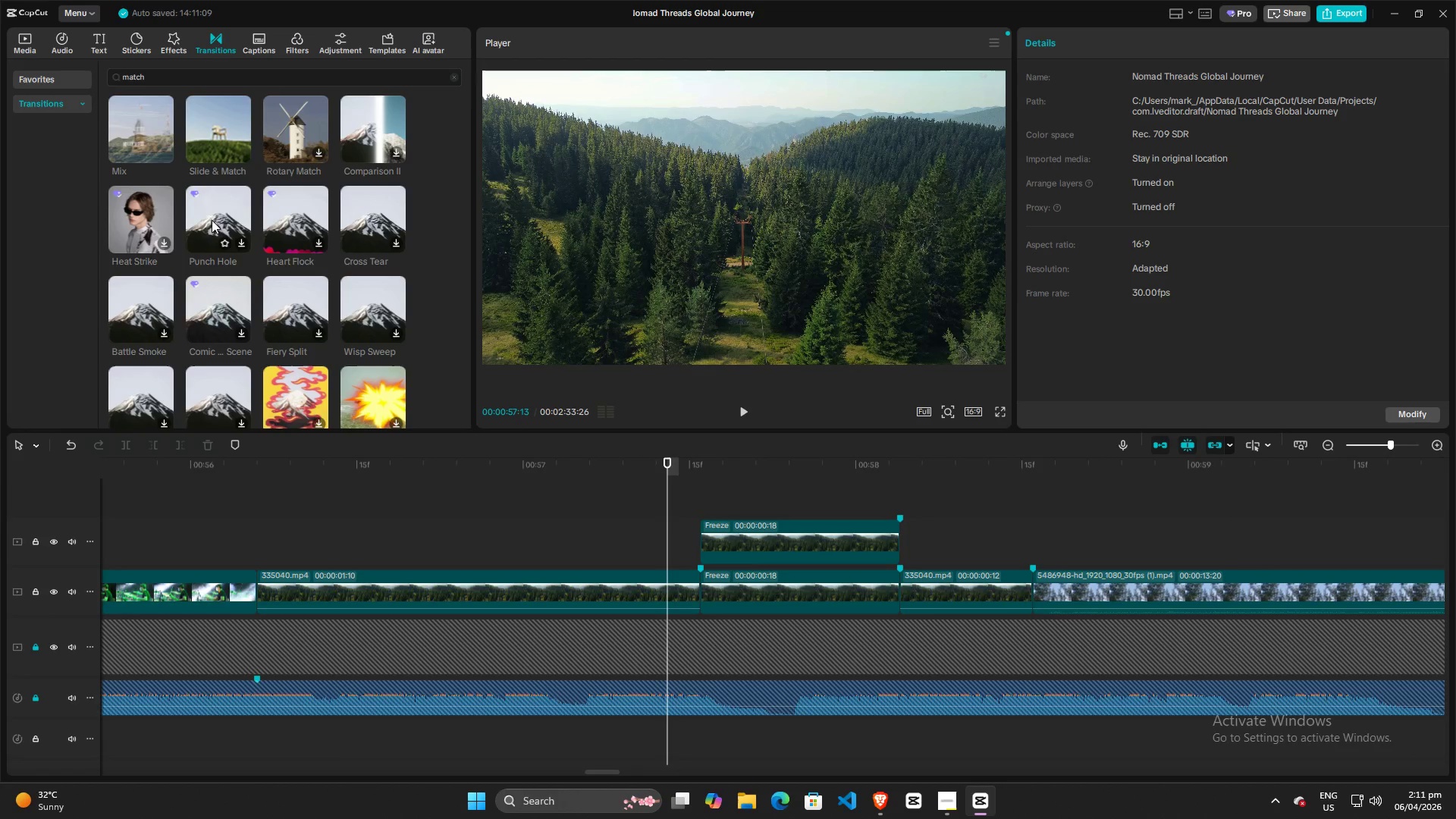 
left_click_drag(start_coordinate=[144, 129], to_coordinate=[221, 599])
 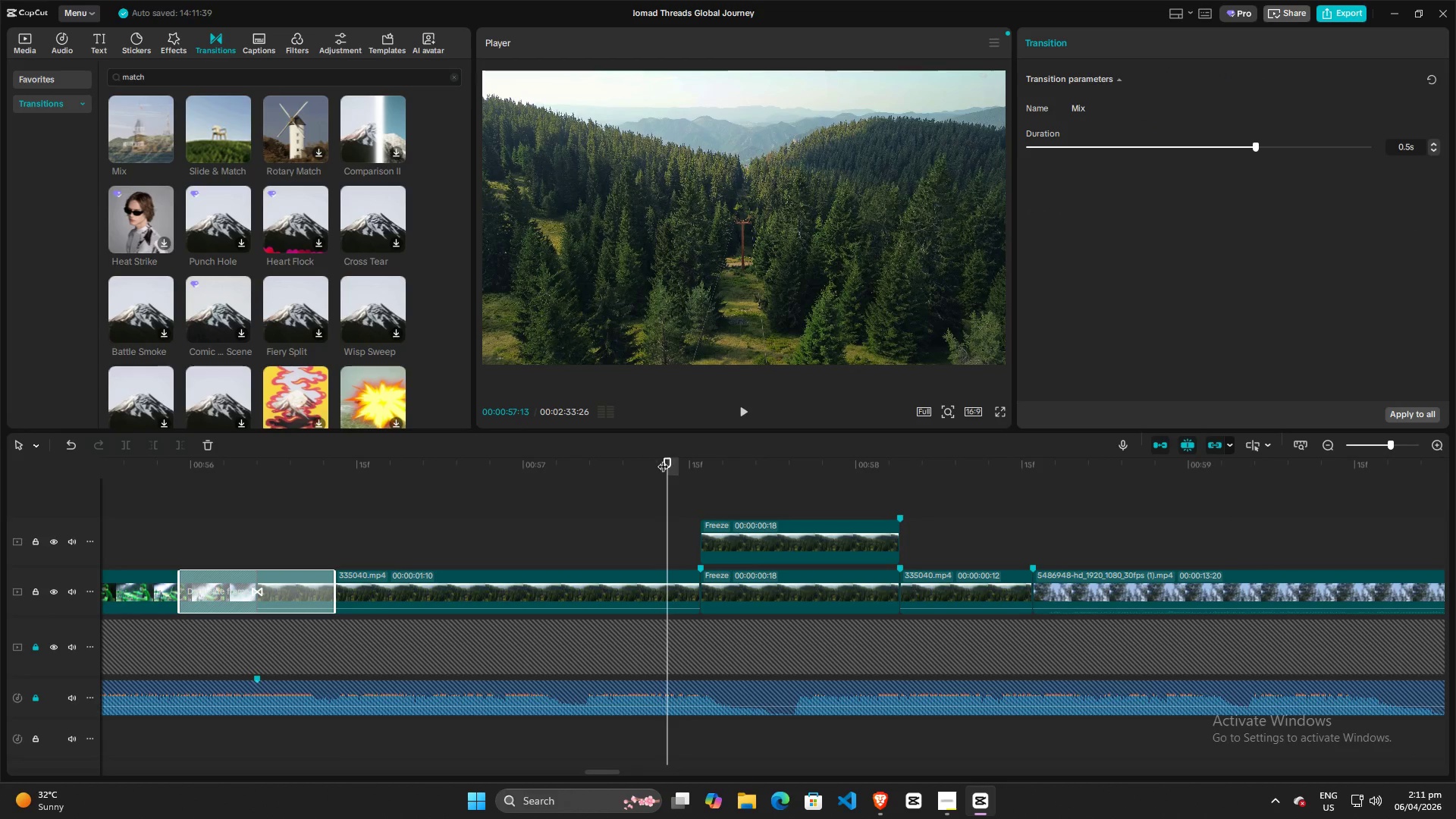 
left_click_drag(start_coordinate=[665, 459], to_coordinate=[157, 504])
 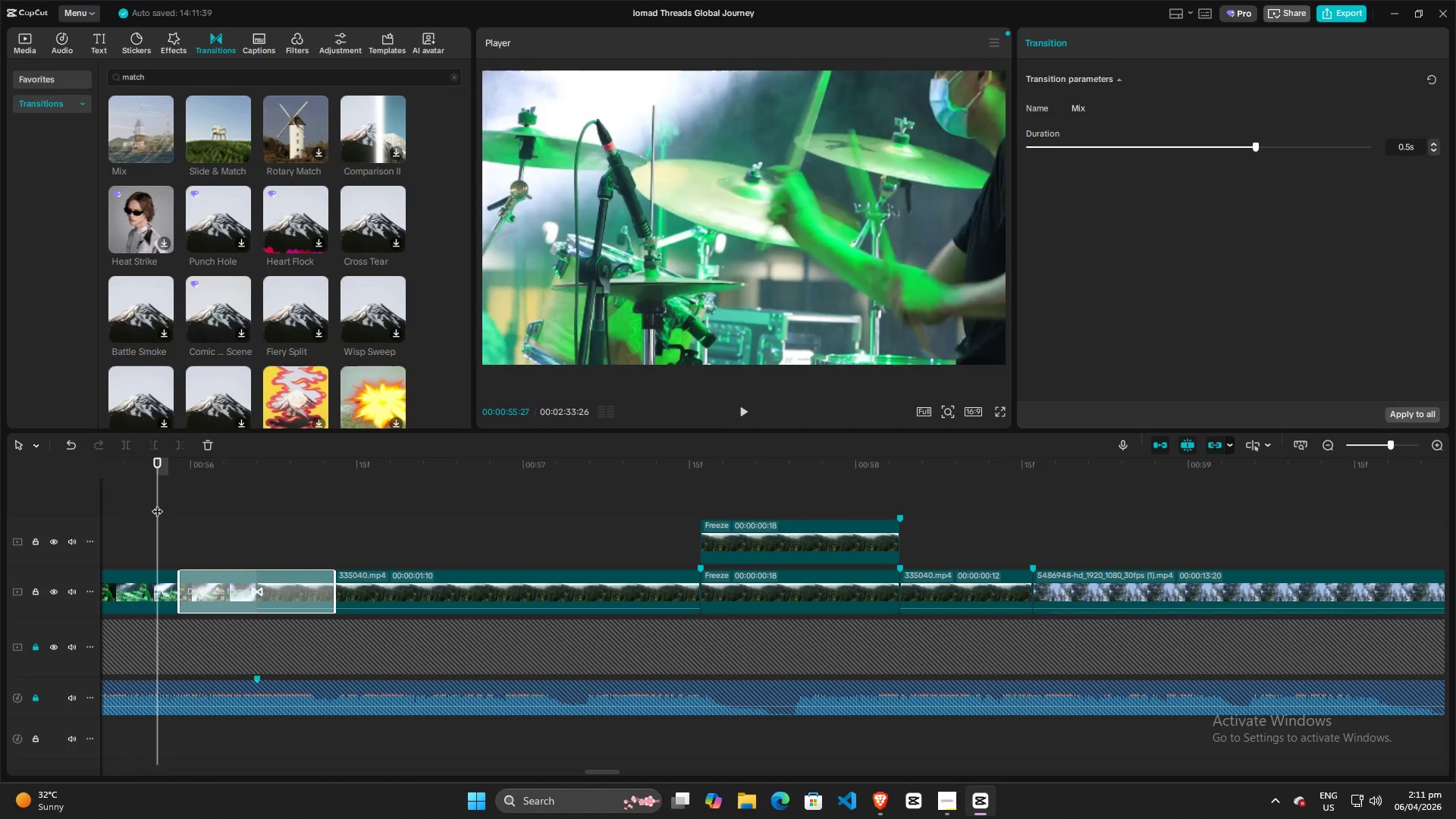 
key(Space)
 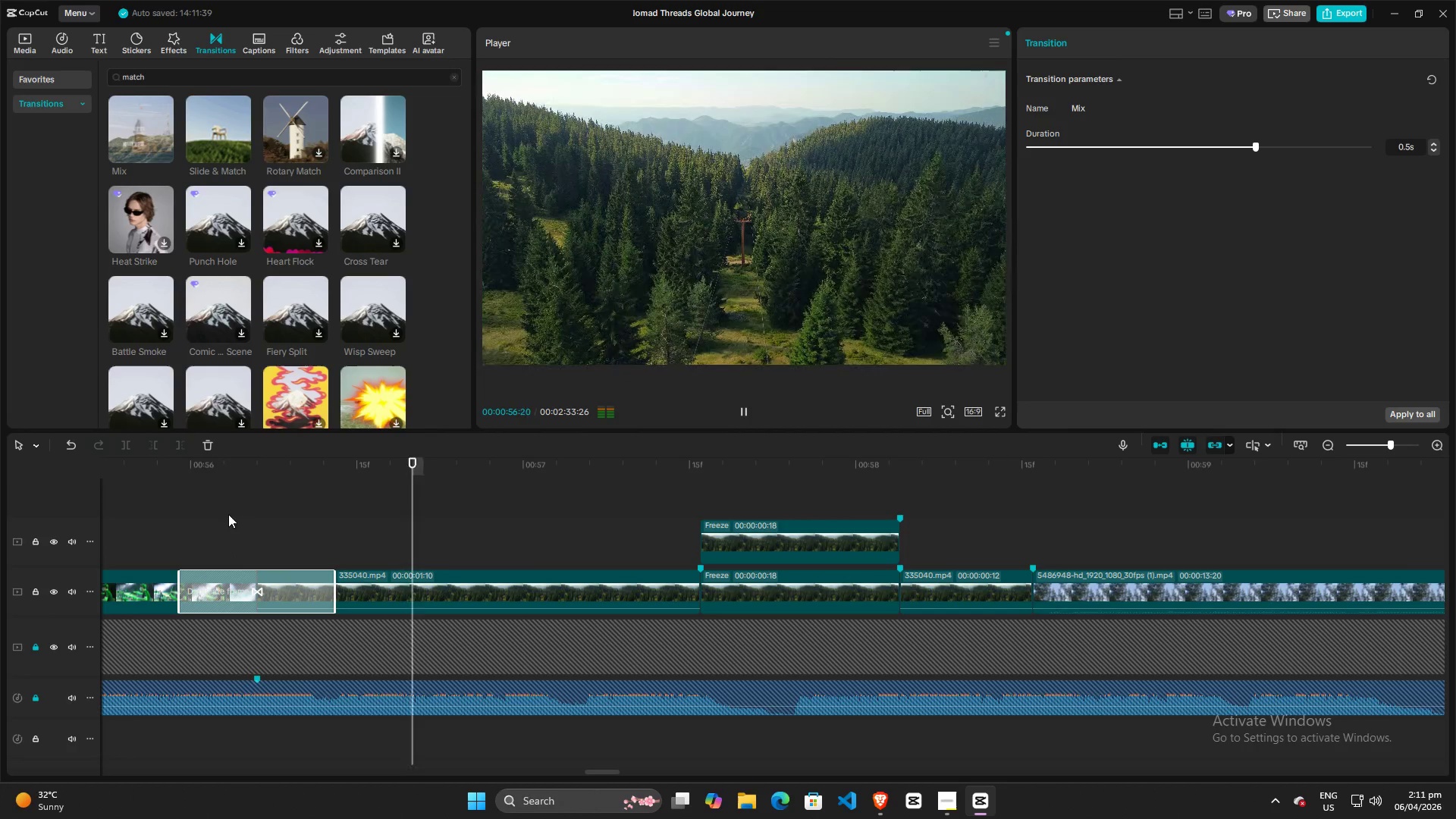 
key(Space)
 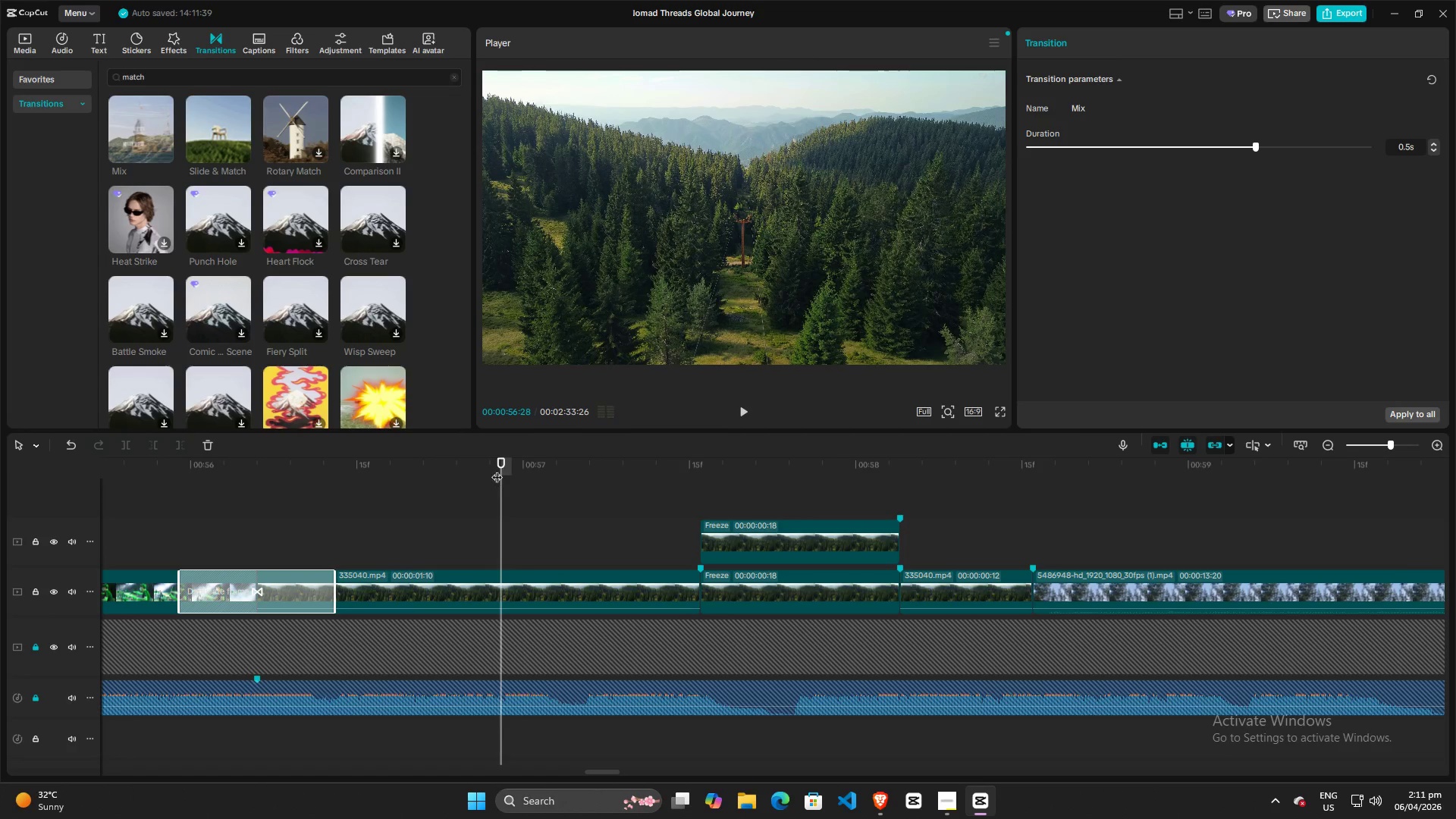 
left_click_drag(start_coordinate=[501, 468], to_coordinate=[149, 468])
 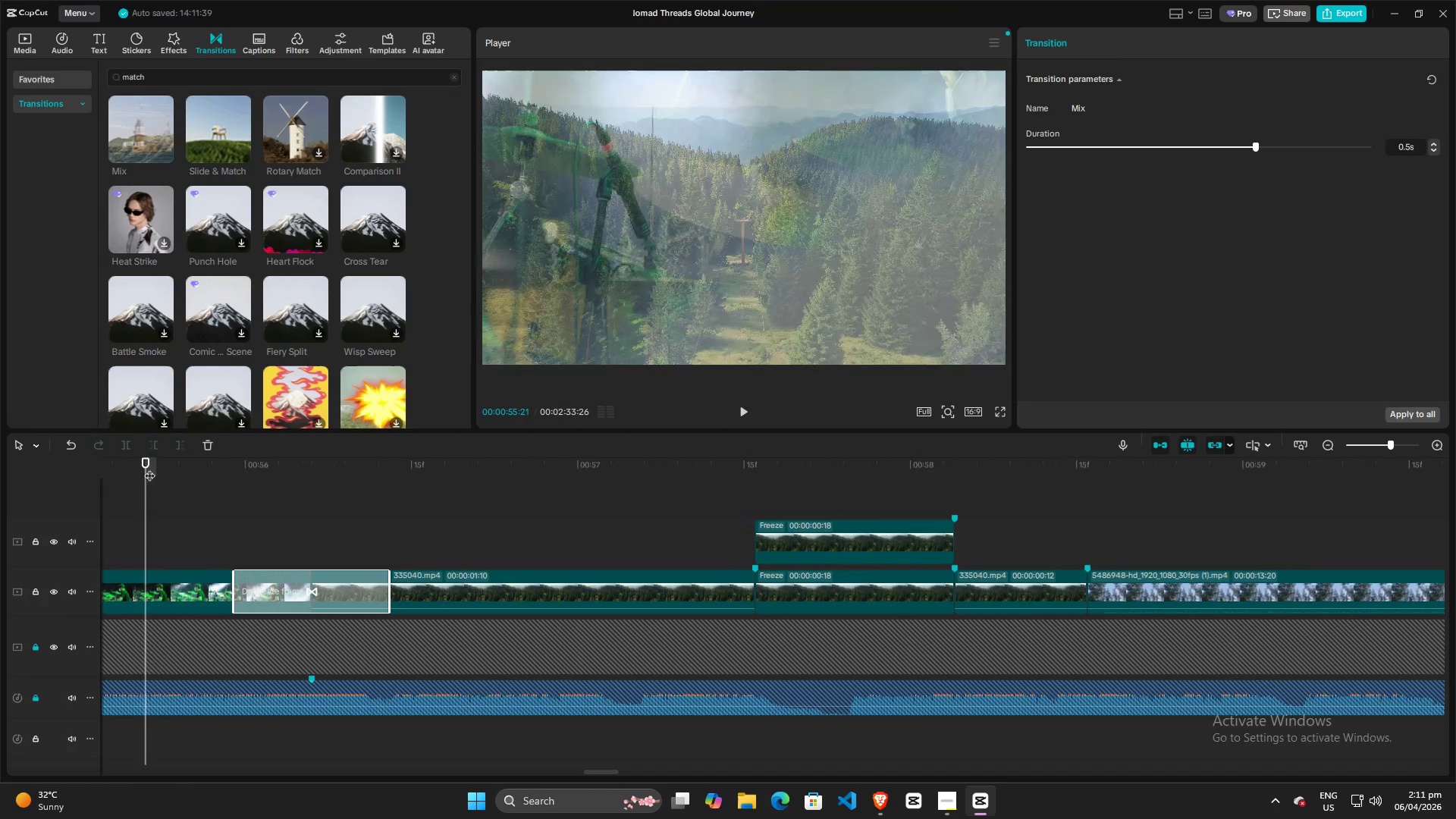 
key(Space)
 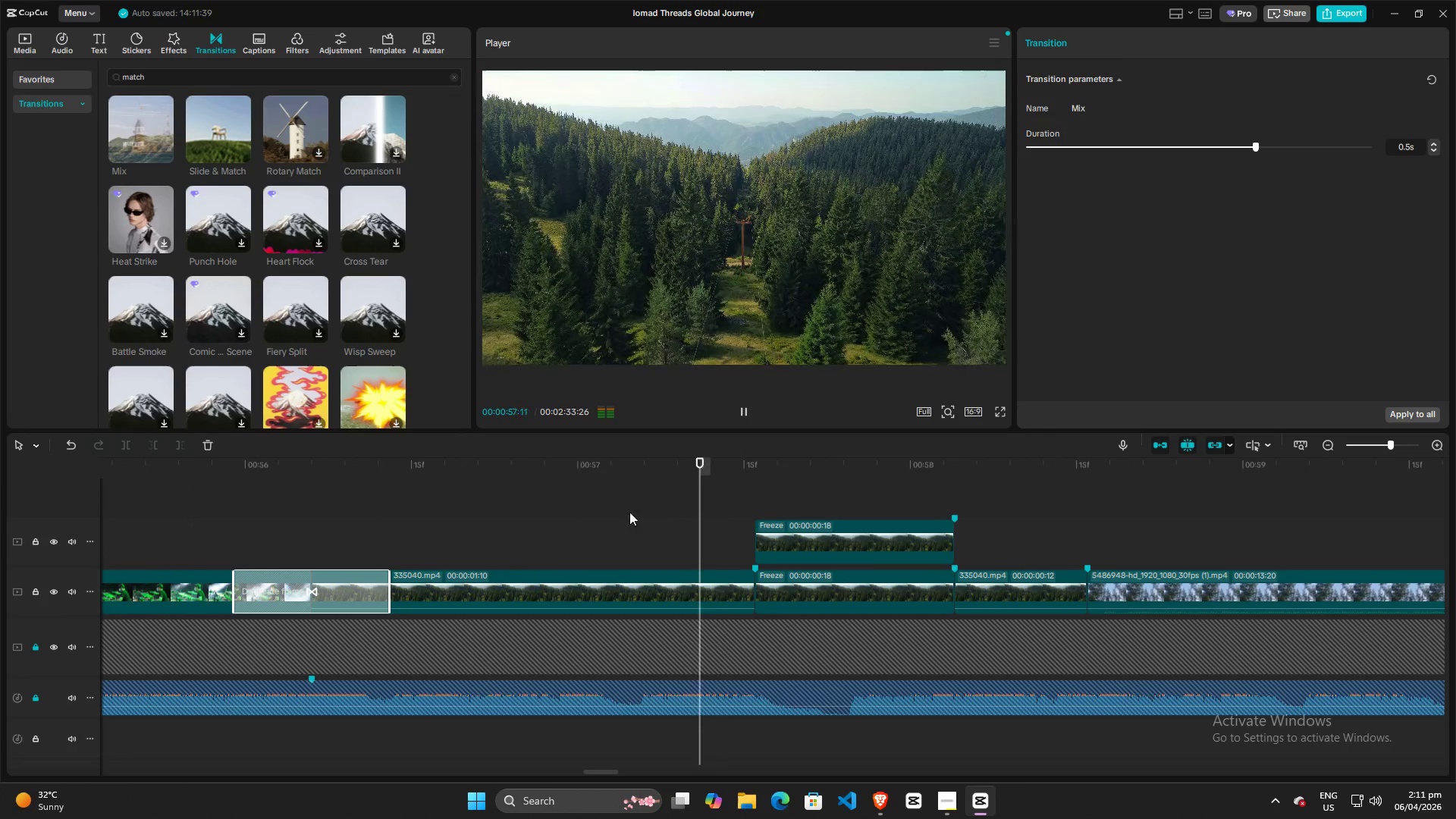 
key(Space)
 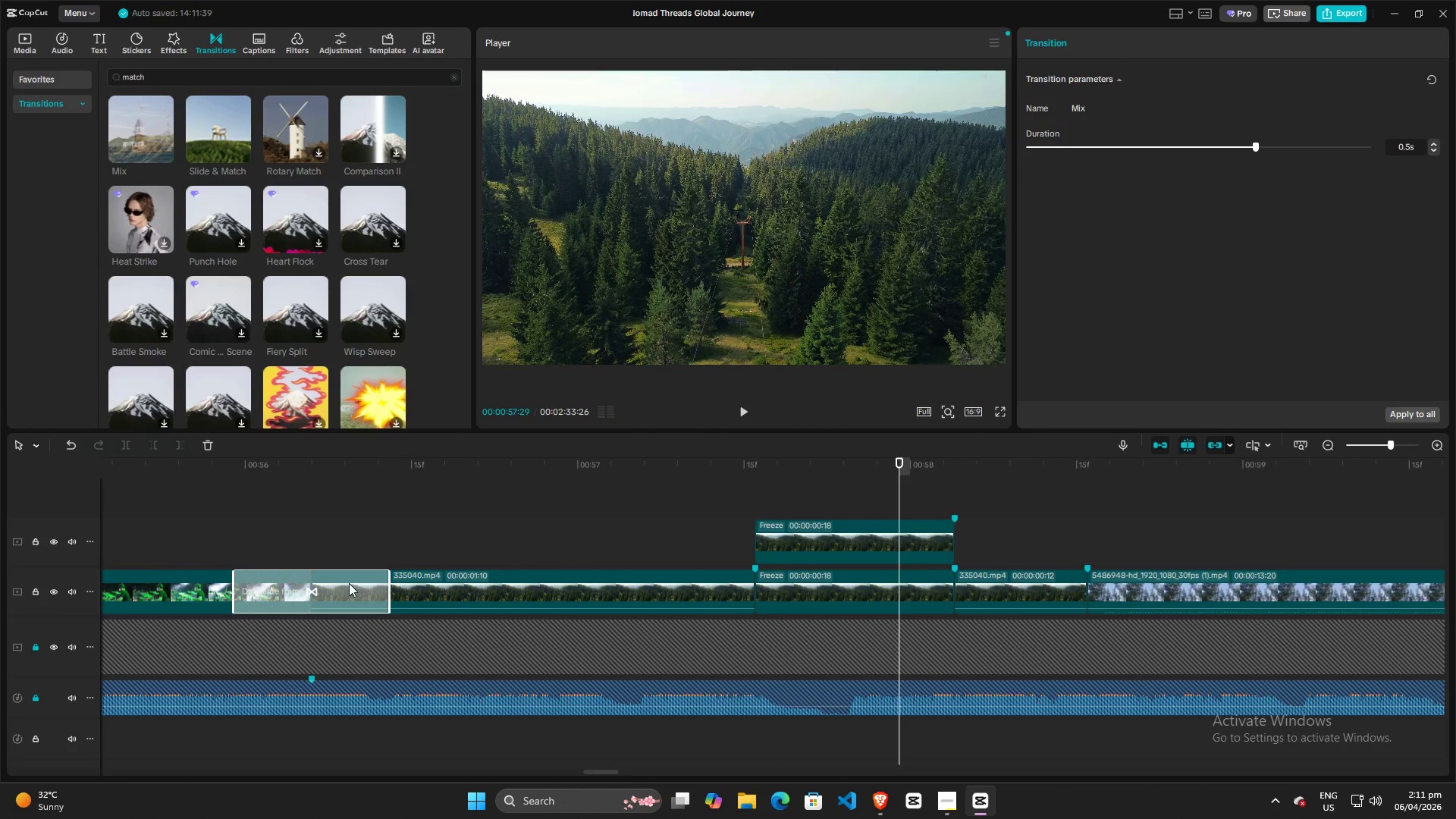 
left_click_drag(start_coordinate=[347, 583], to_coordinate=[526, 545])
 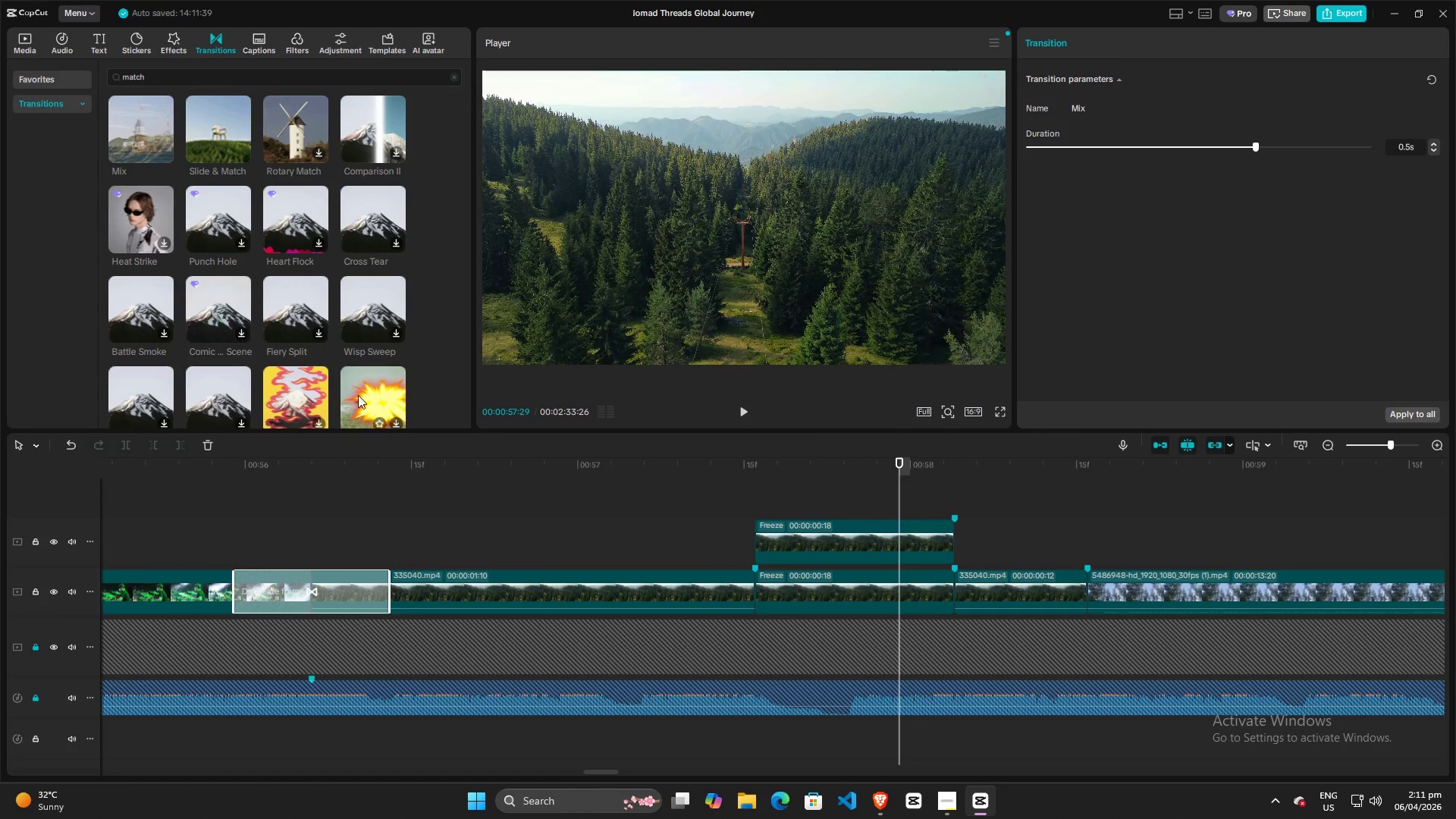 
scroll: coordinate [342, 366], scroll_direction: down, amount: 2.0
 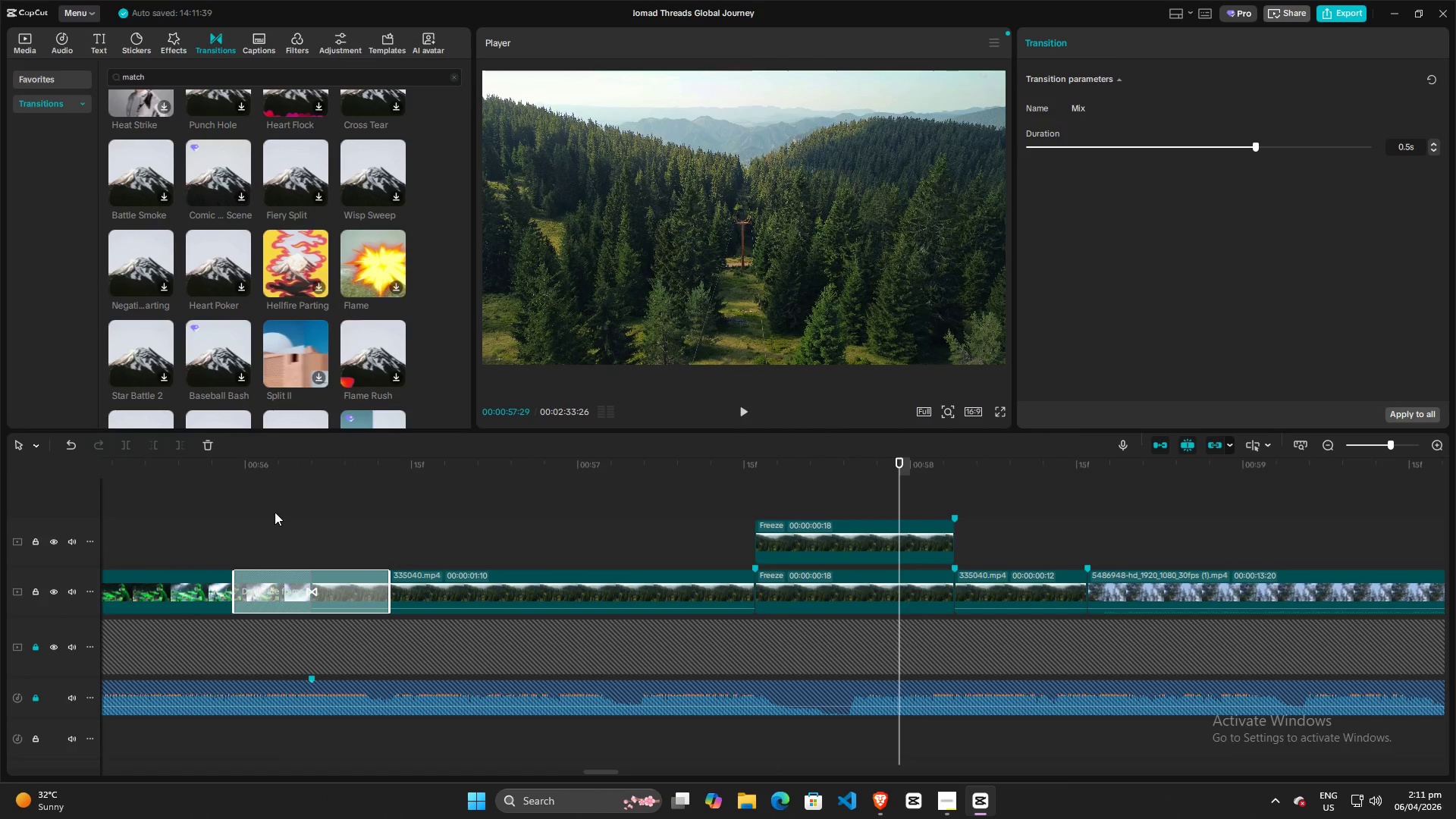 
left_click([328, 585])
 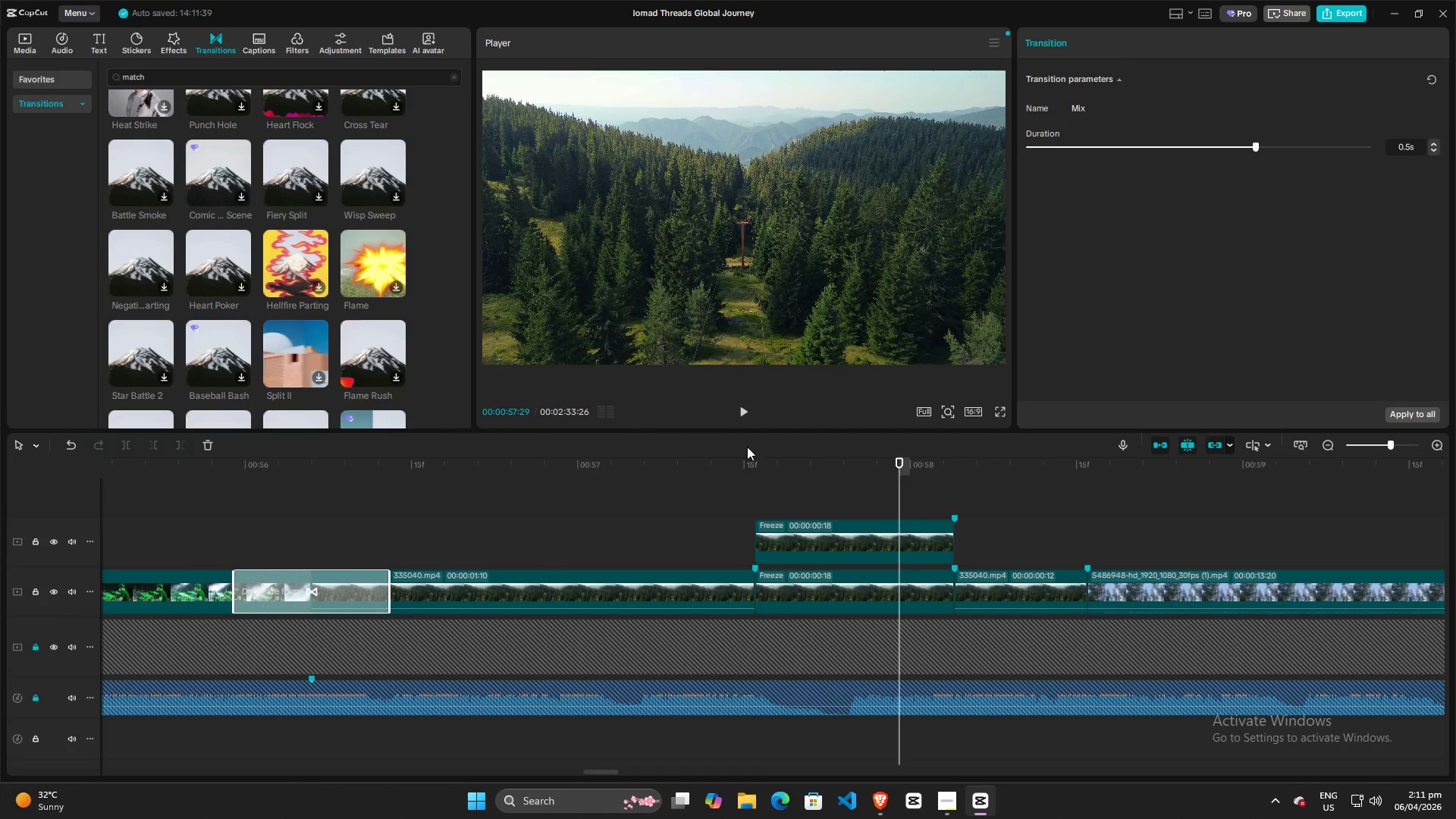 
left_click([348, 528])
 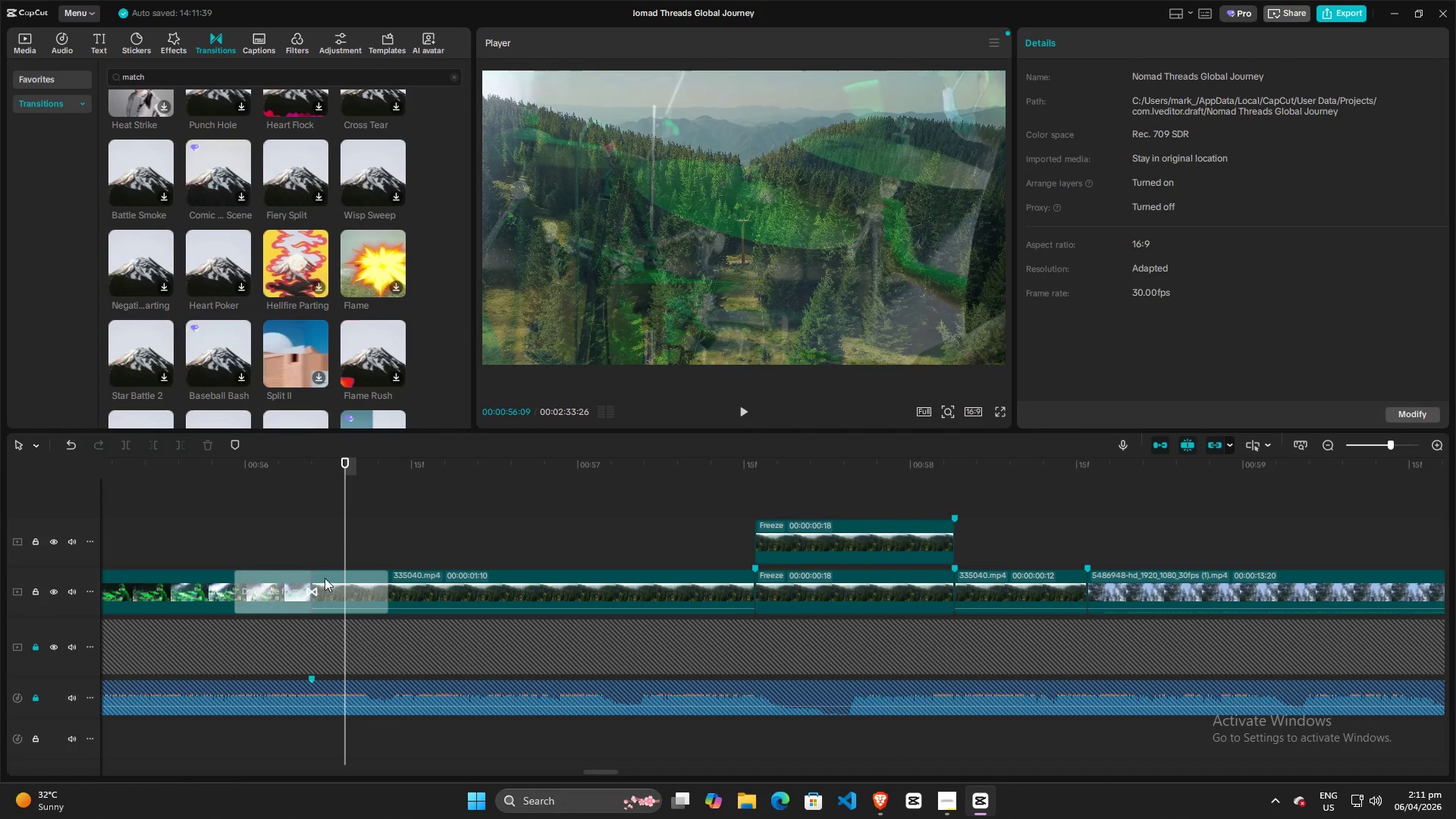 
left_click([321, 585])
 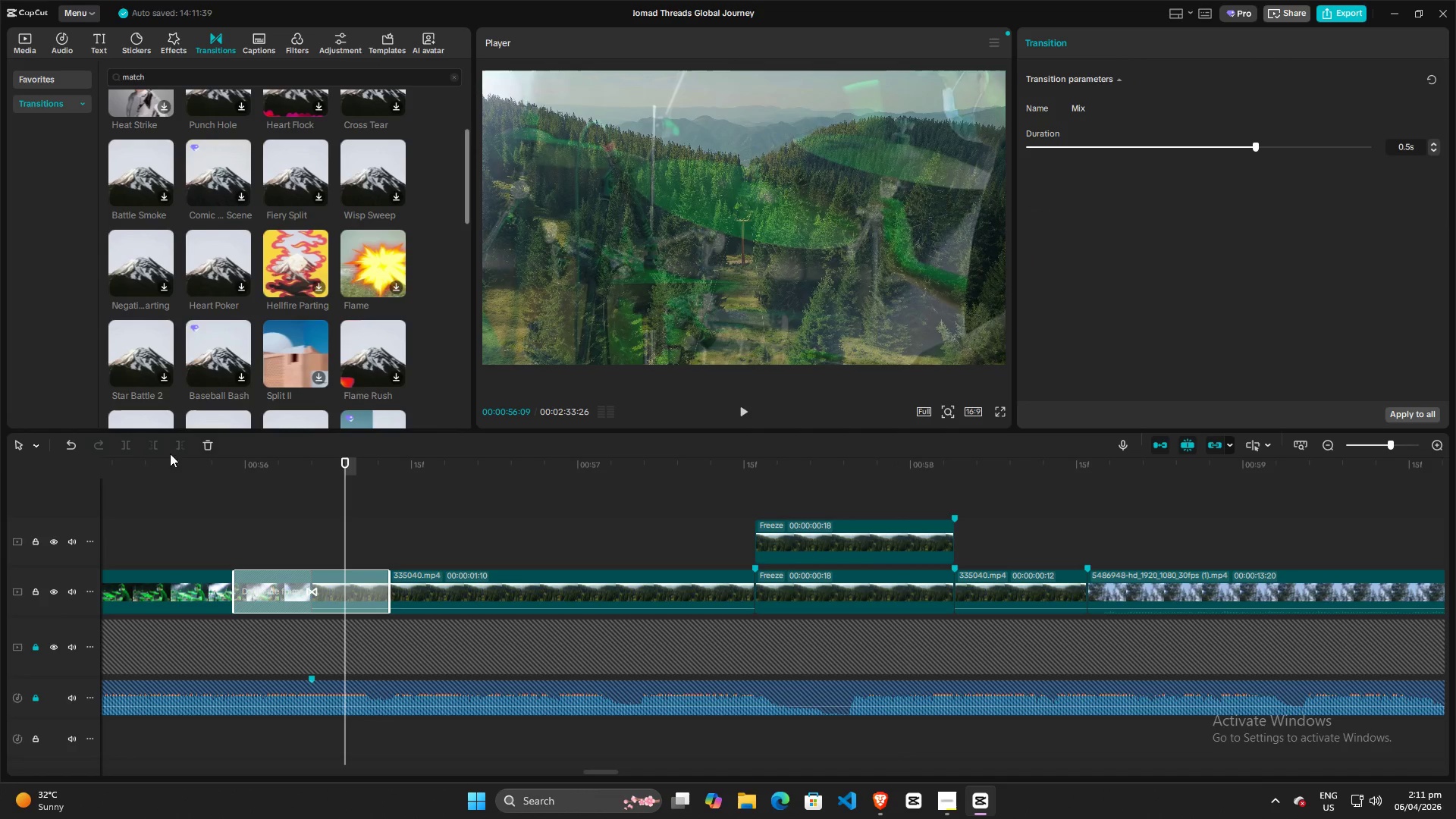 
left_click([198, 518])
 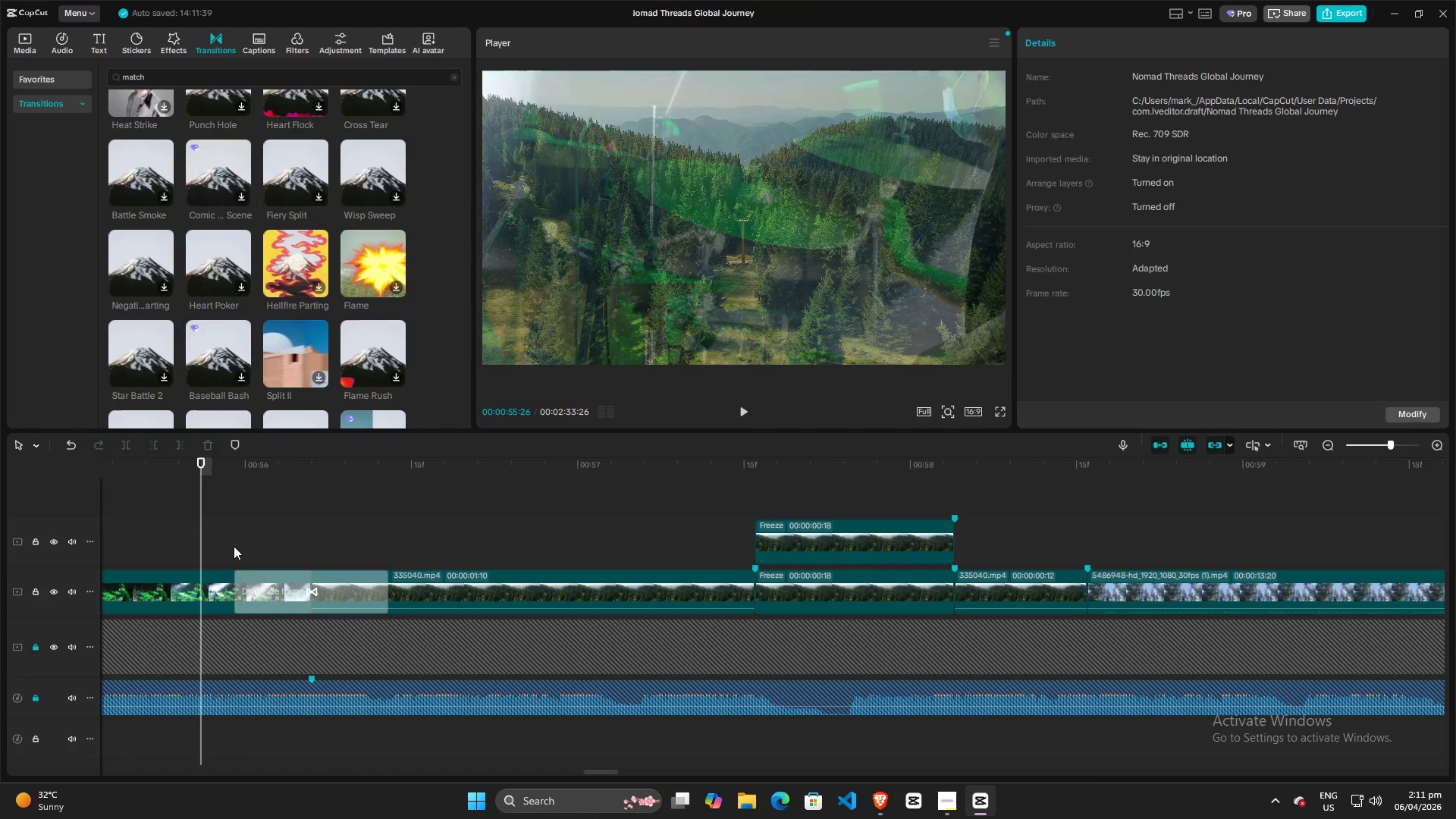 
key(Space)
 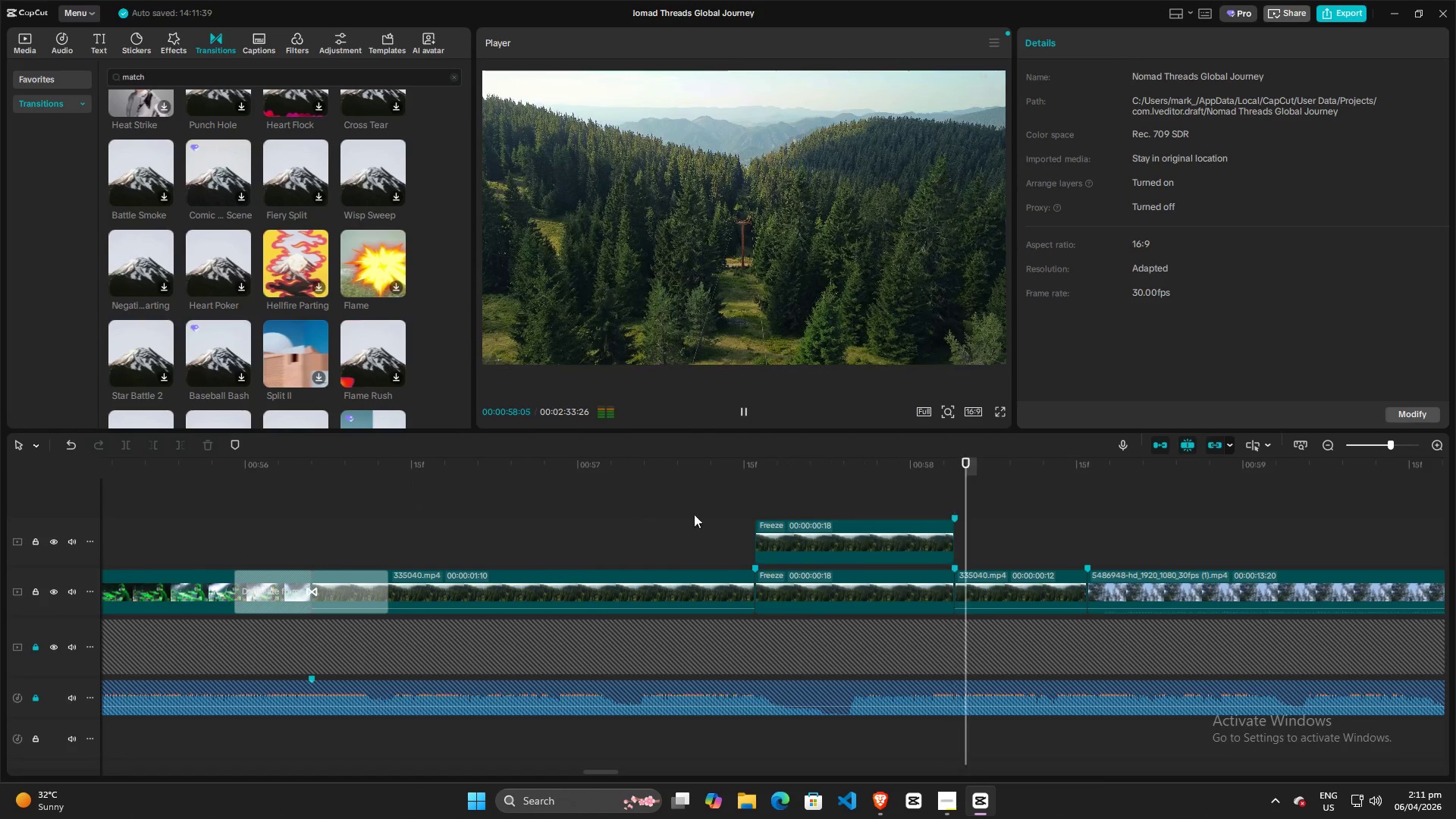 
key(Space)
 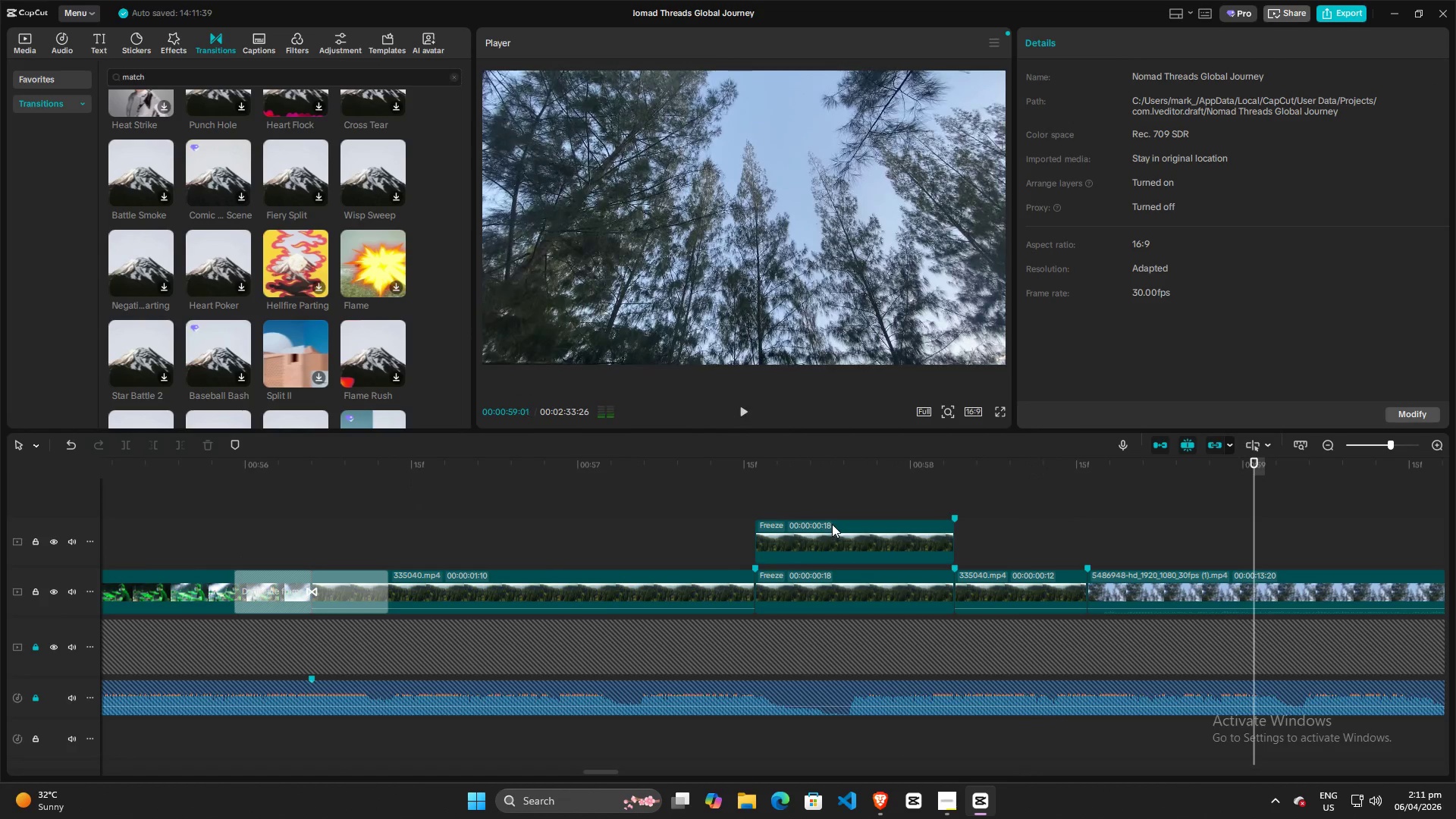 
key(Space)
 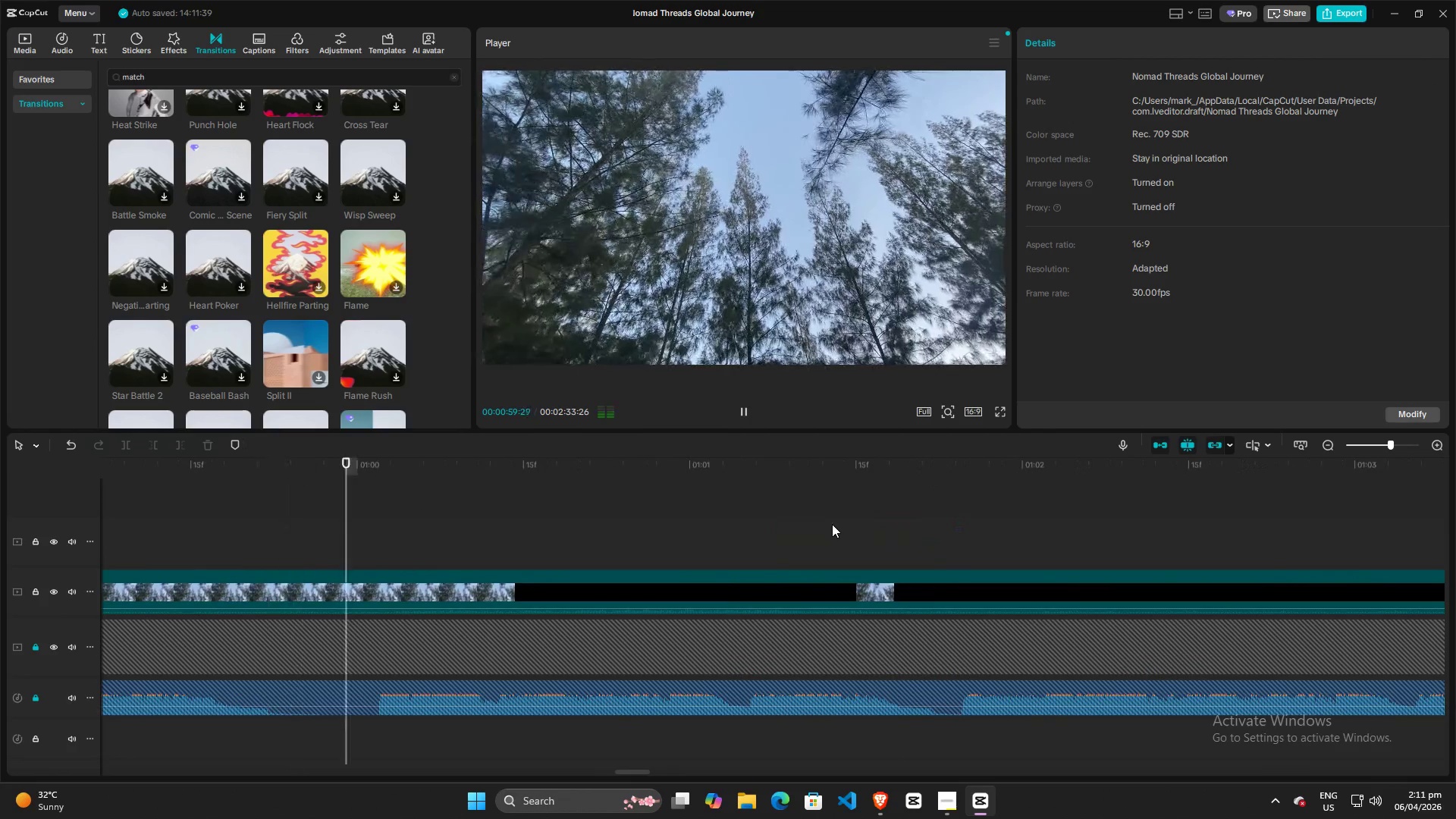 
key(Space)
 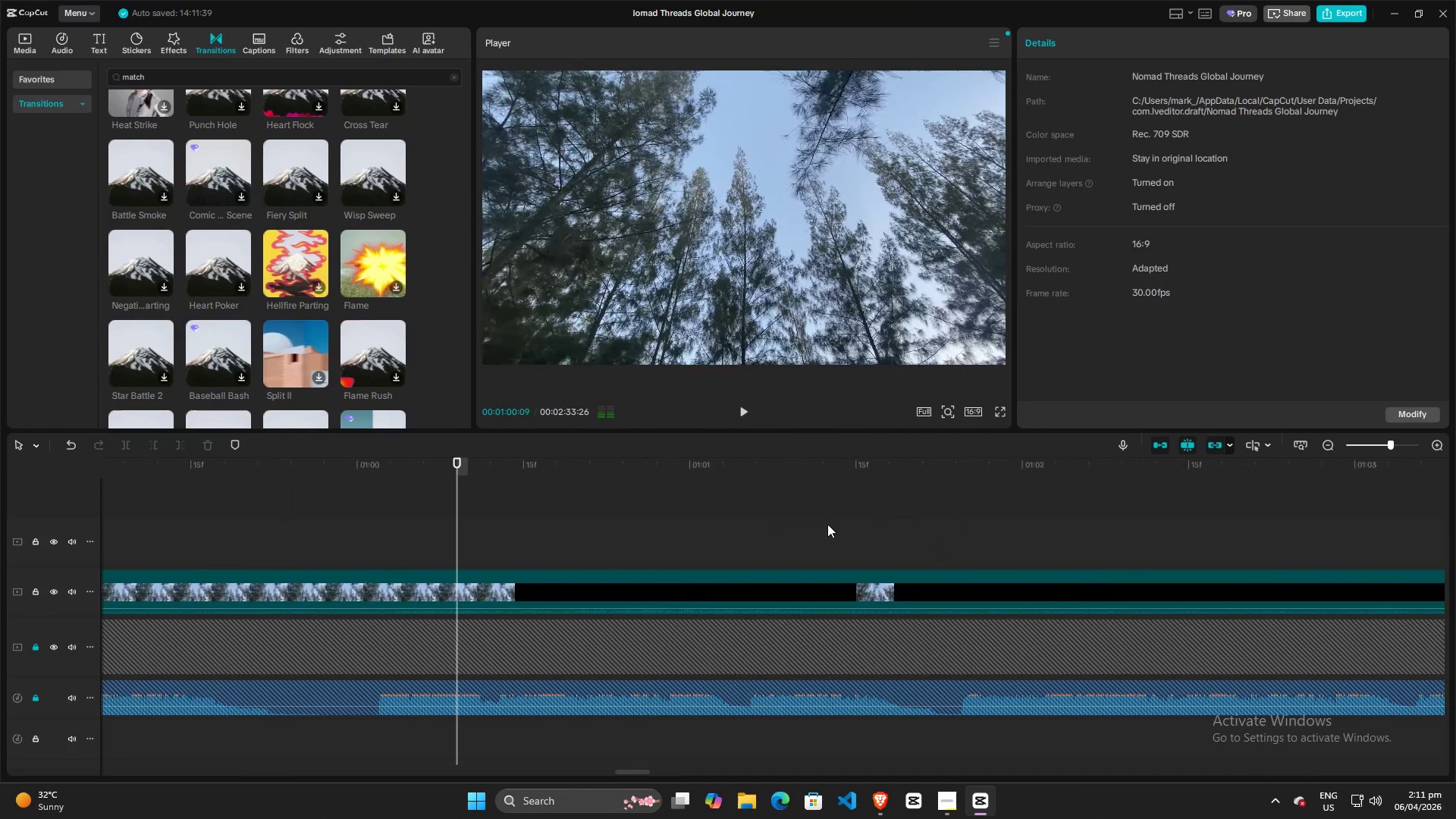 
key(Space)
 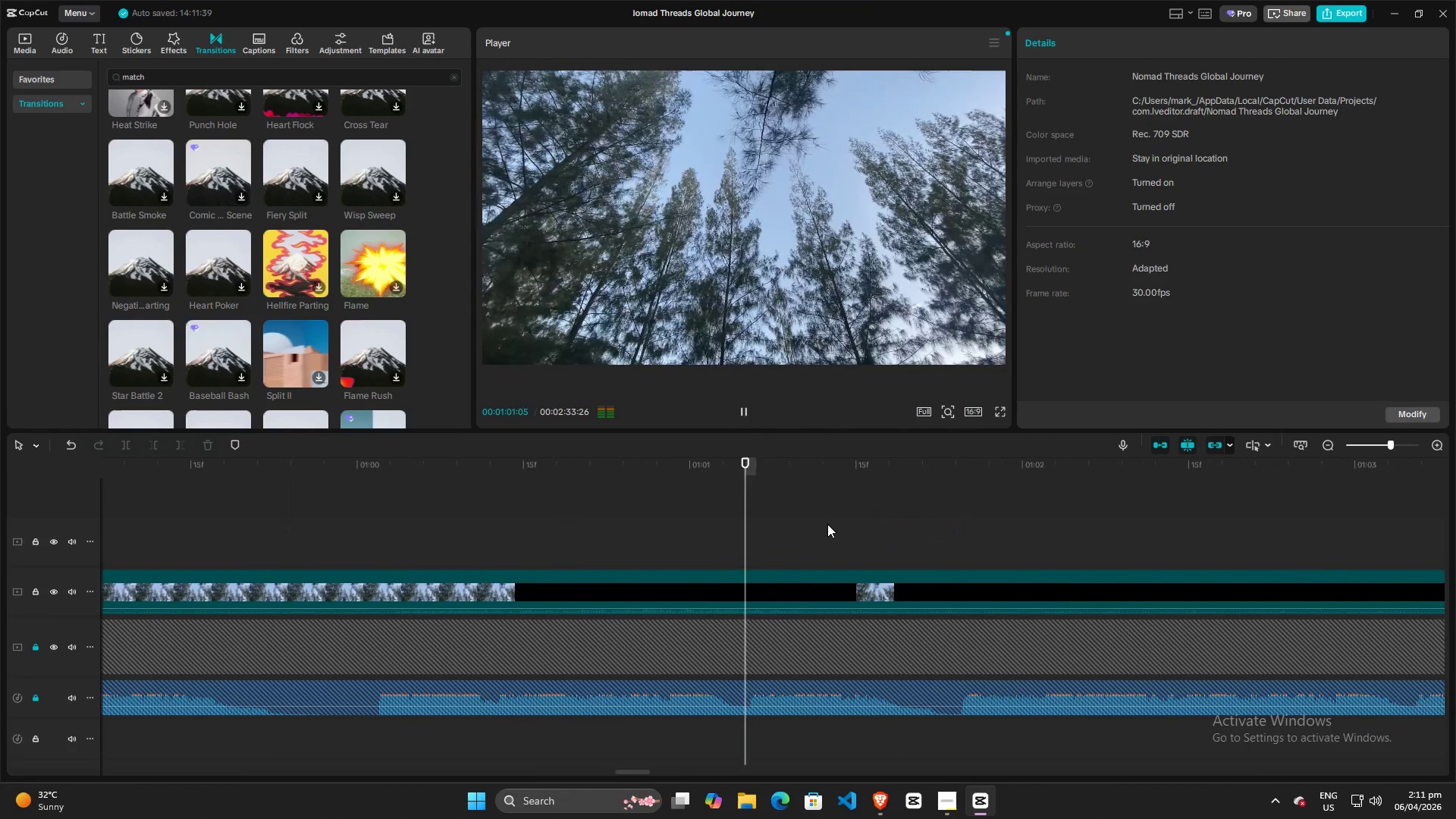 
key(Space)
 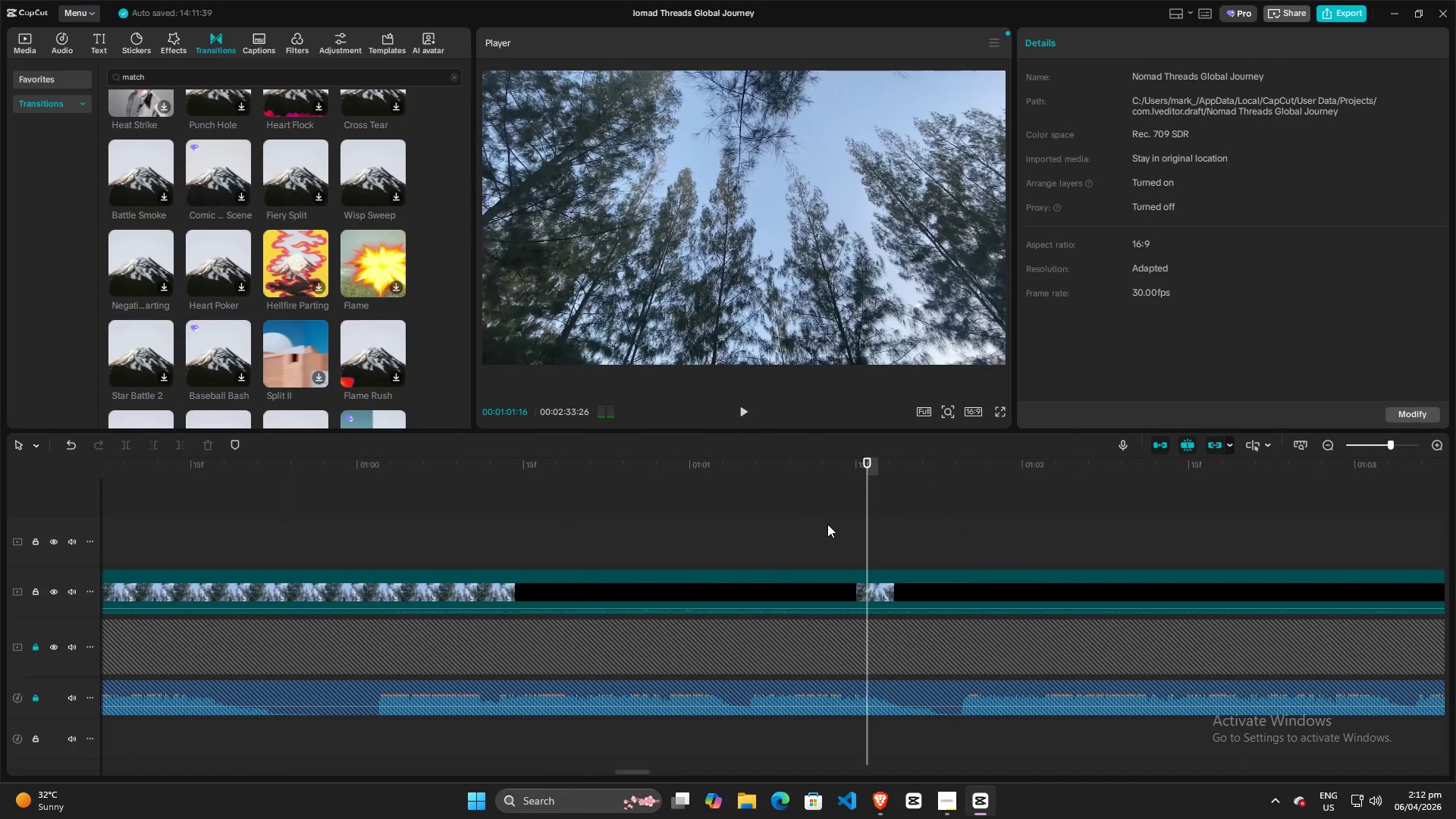 
key(Space)
 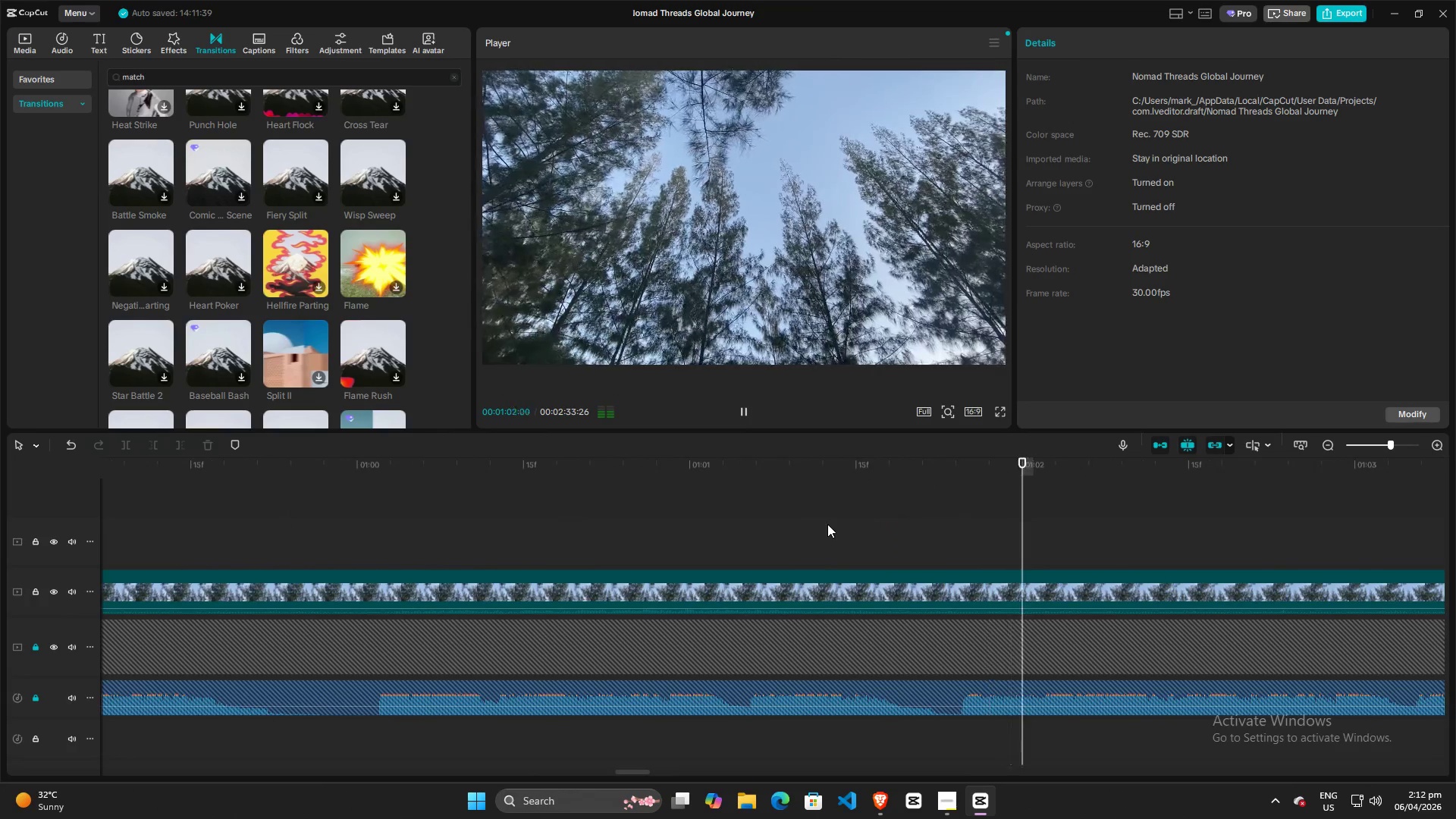 
key(Space)
 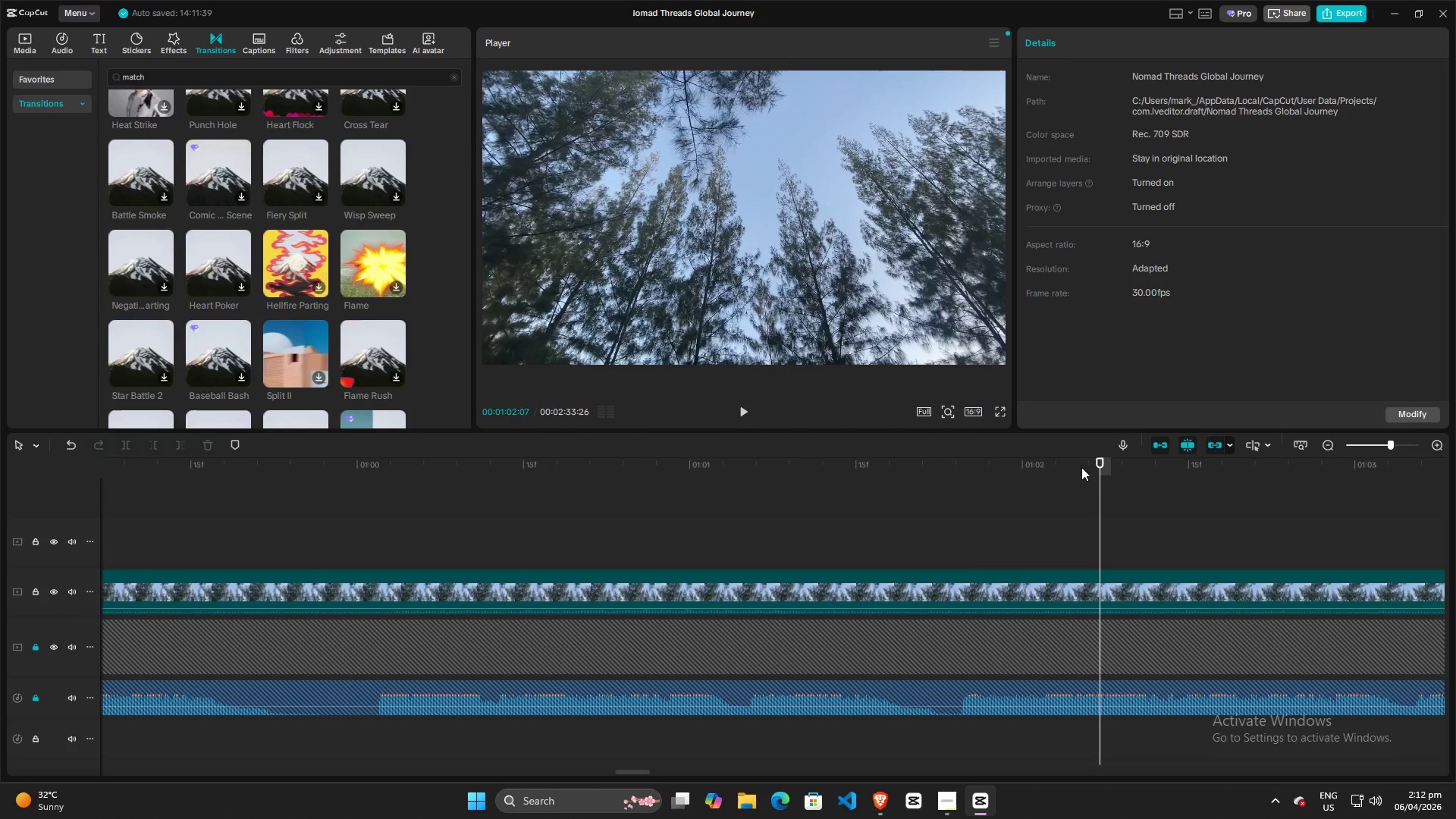 
key(Space)
 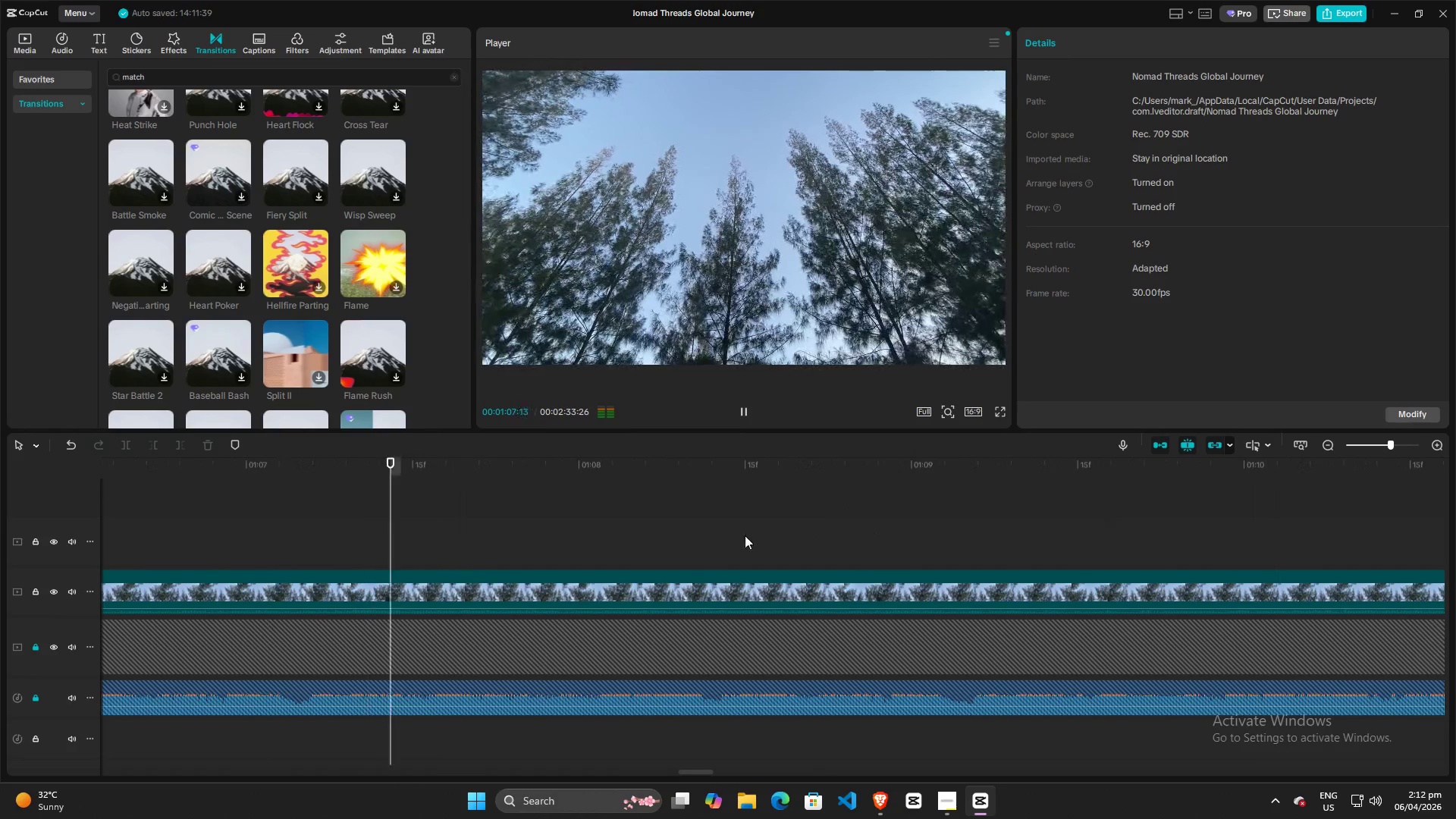 
wait(6.95)
 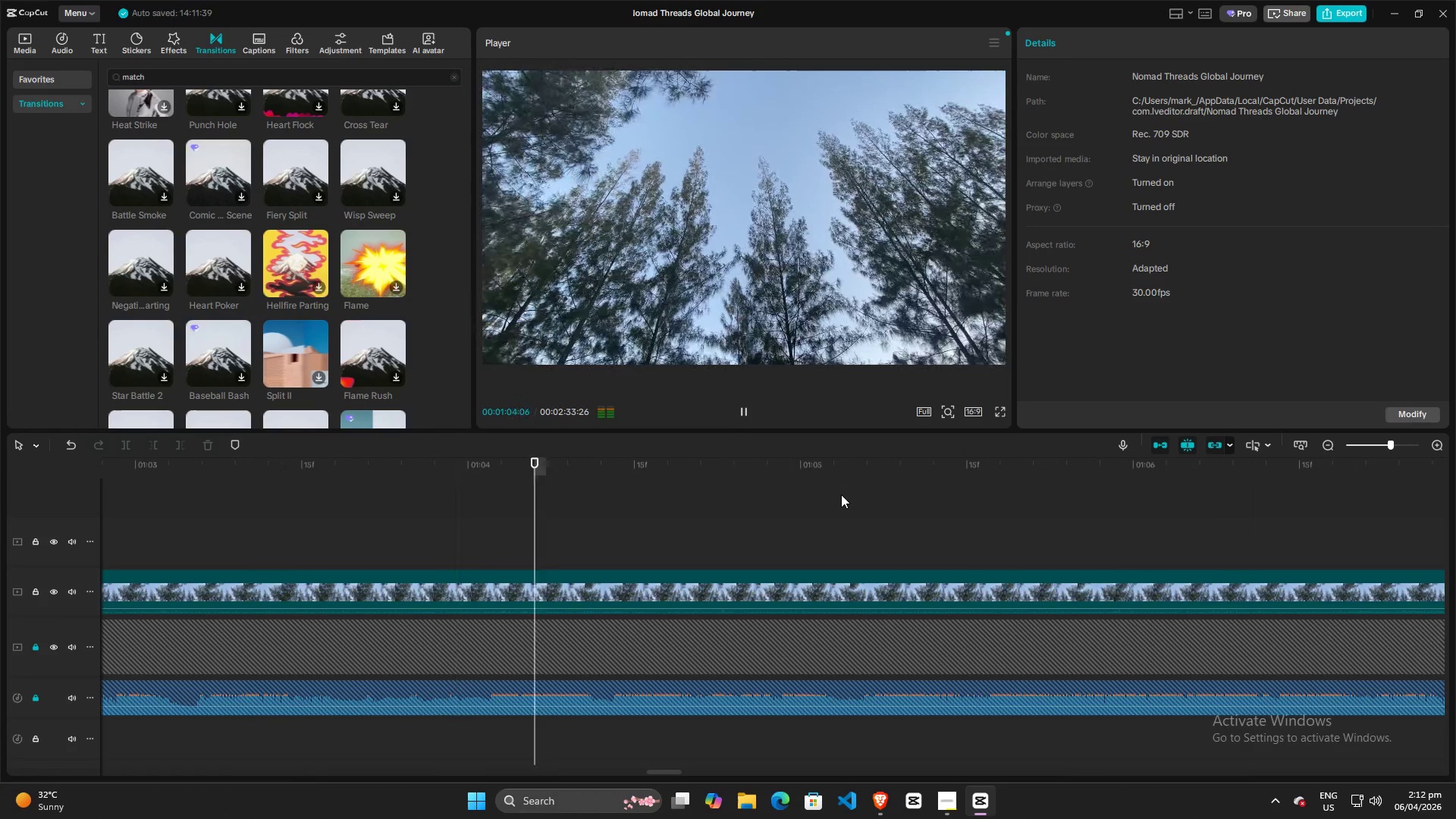 
key(Space)
 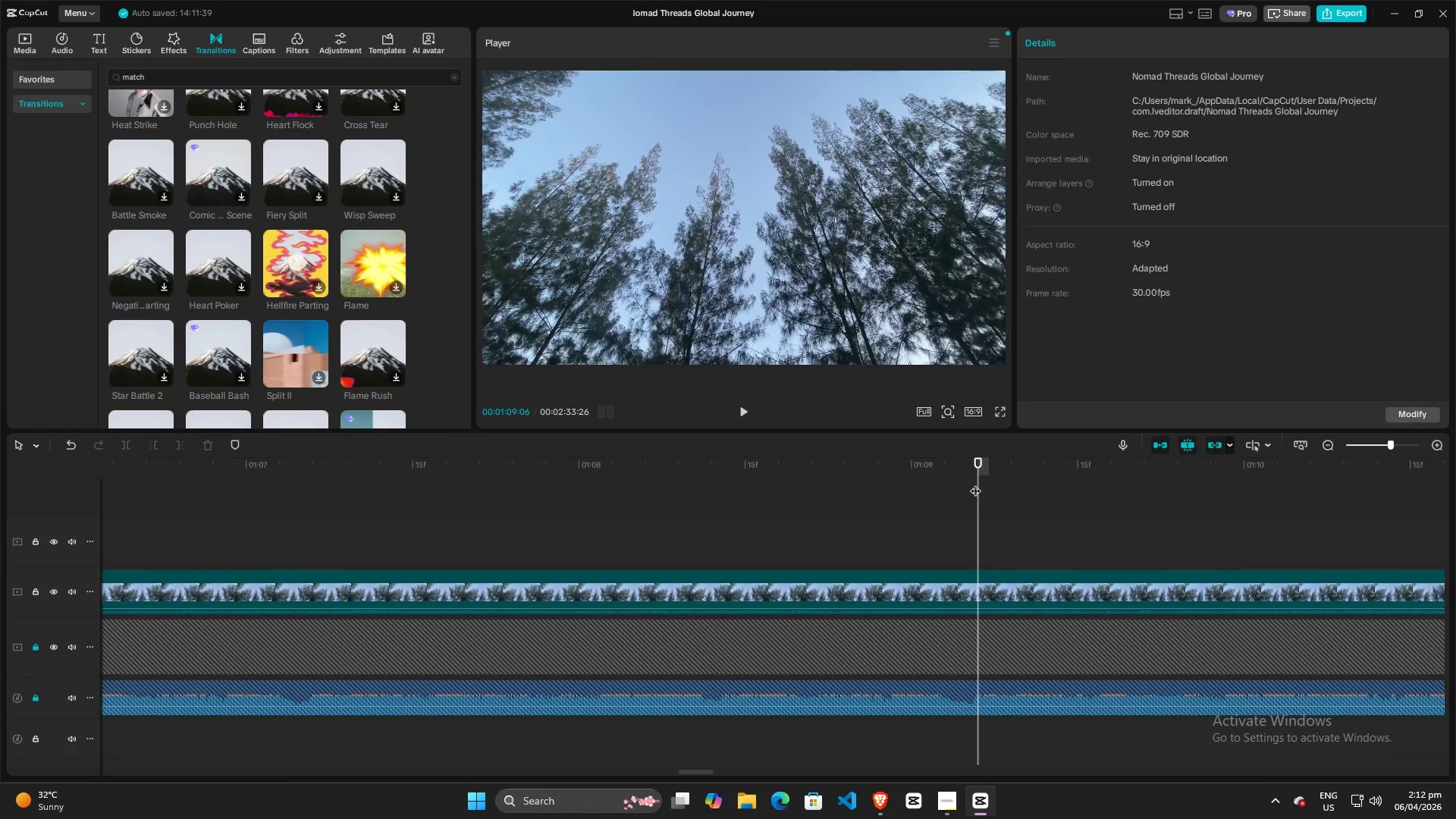 
left_click_drag(start_coordinate=[975, 483], to_coordinate=[890, 490])
 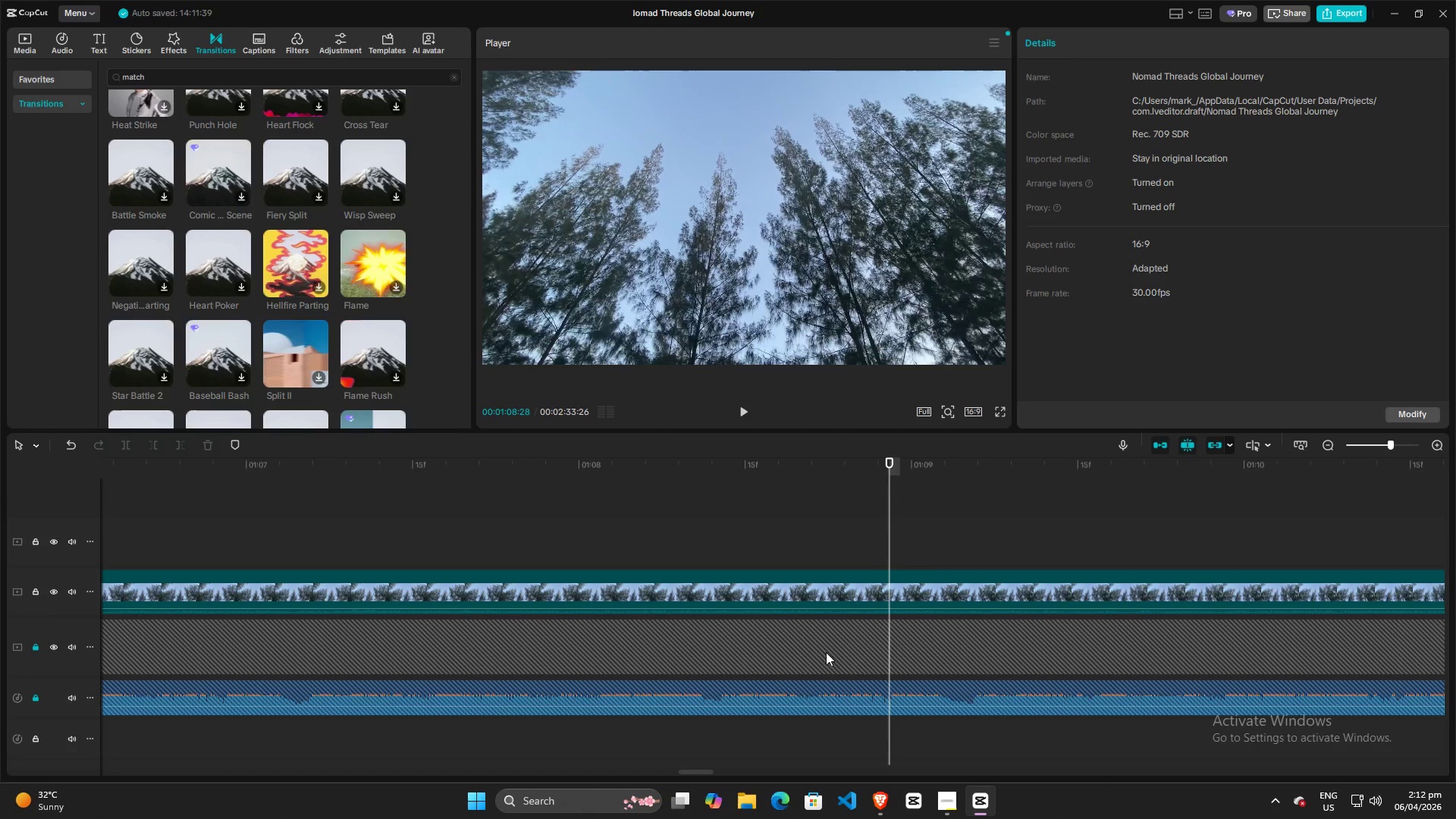 
left_click([829, 648])
 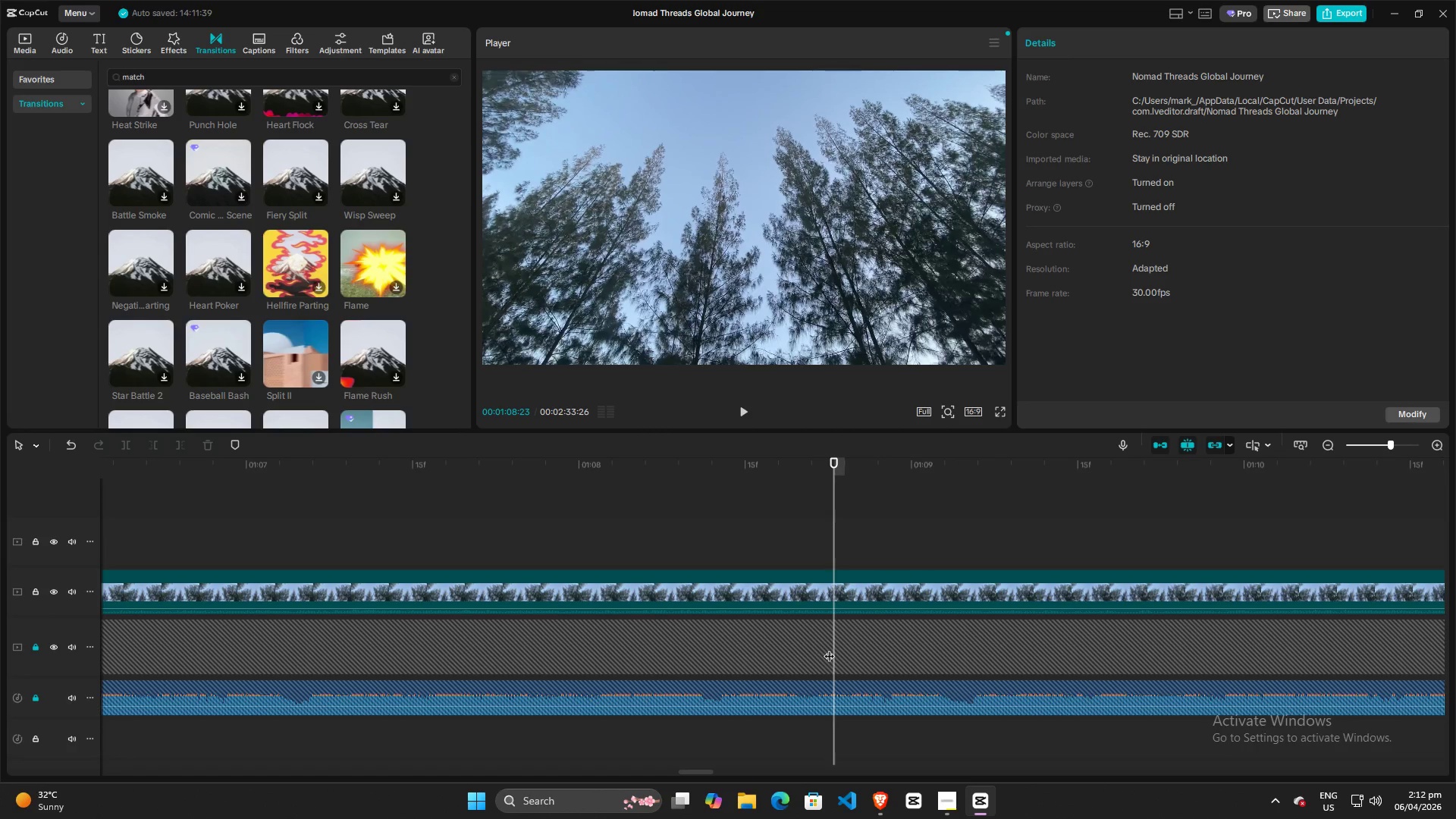 
key(Space)
 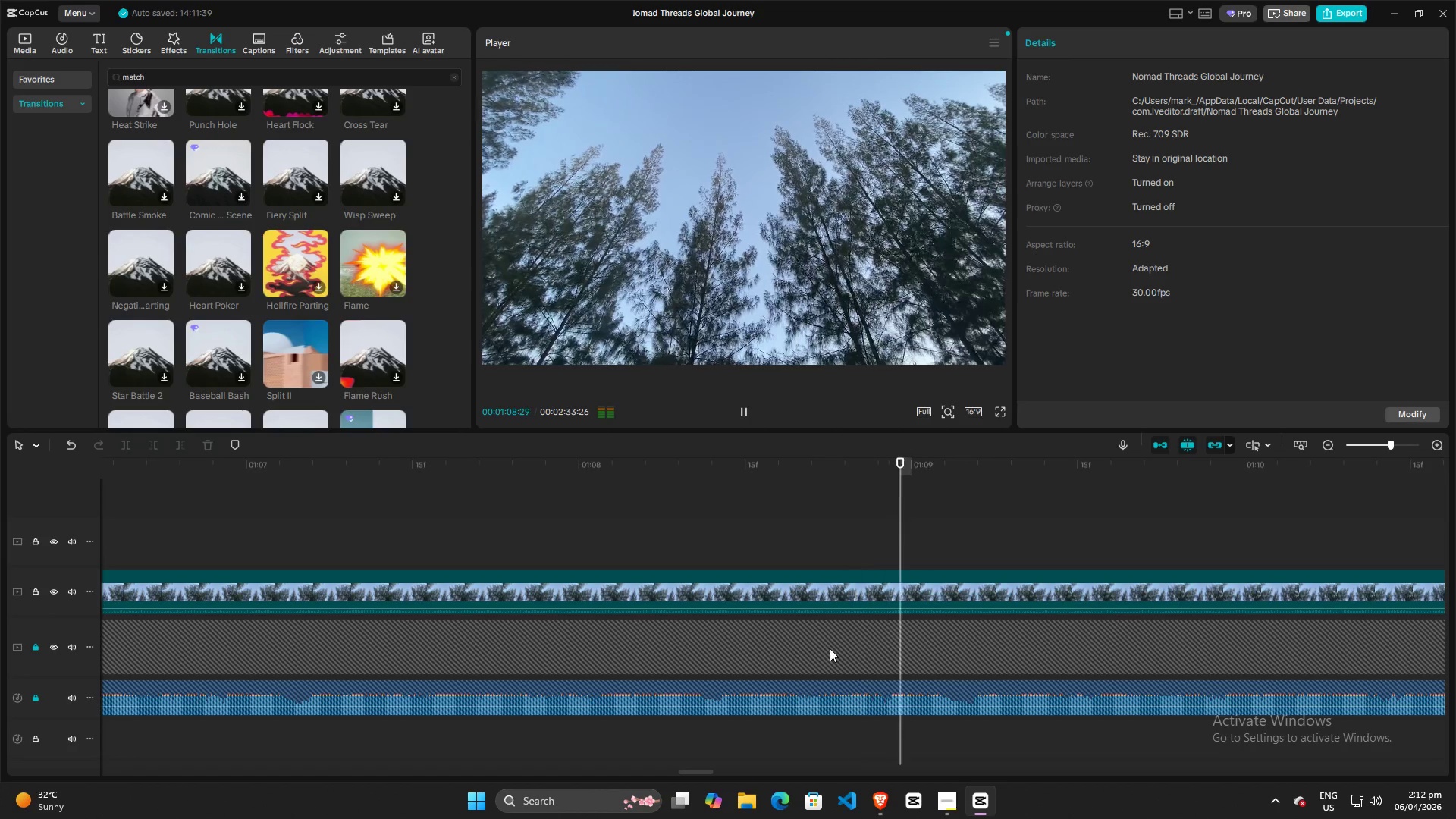 
key(Space)
 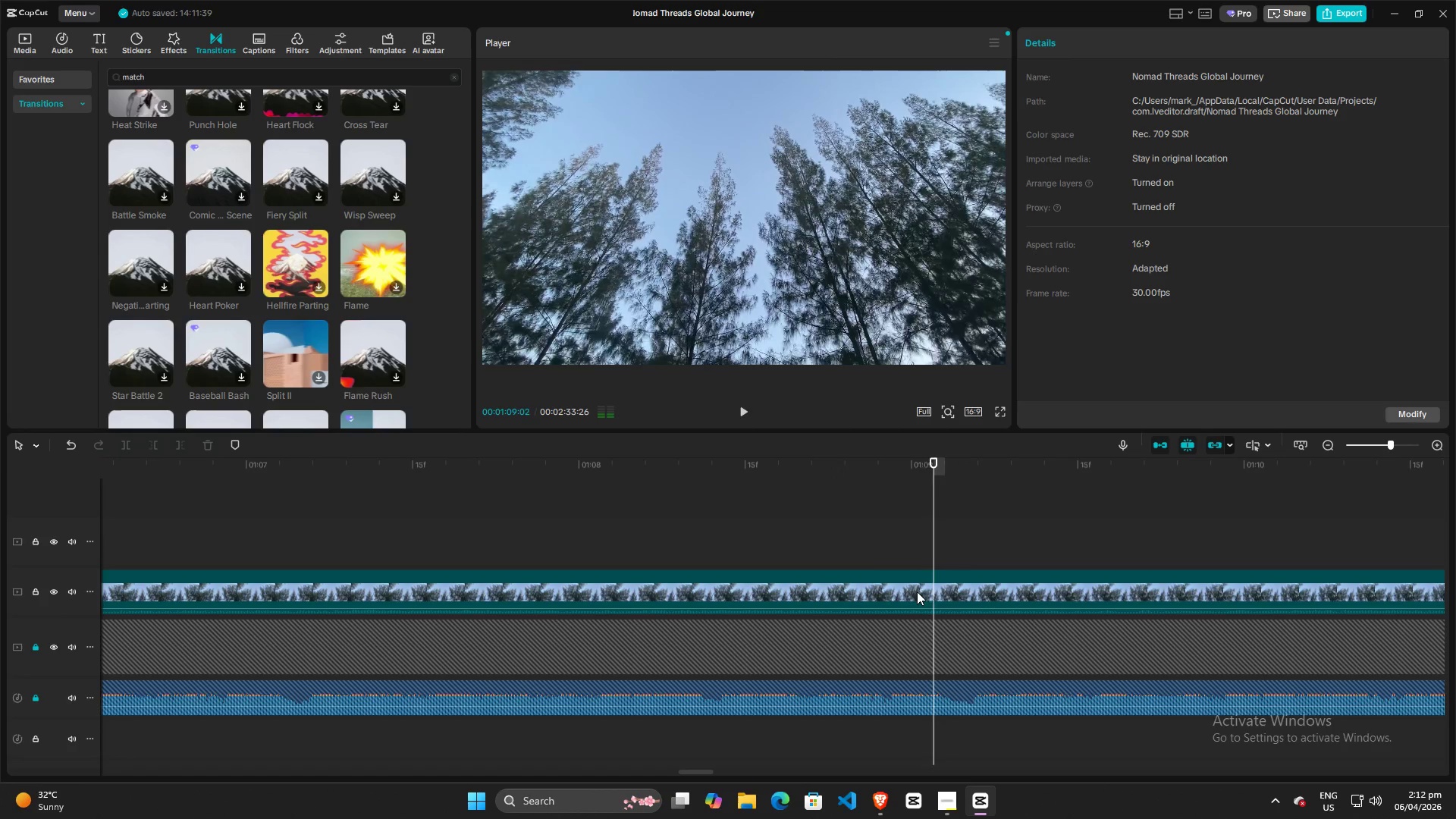 
key(Space)
 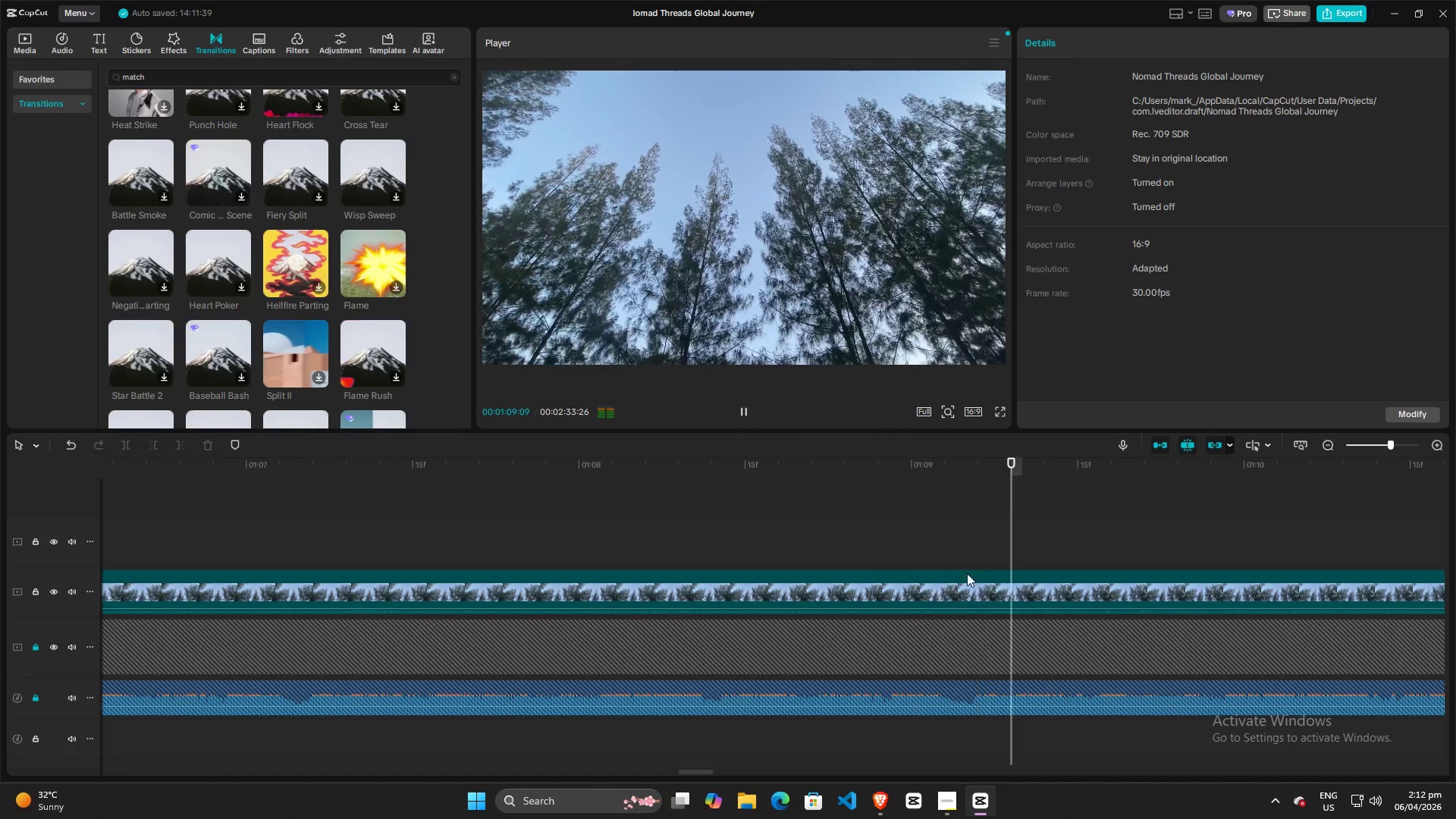 
key(Space)
 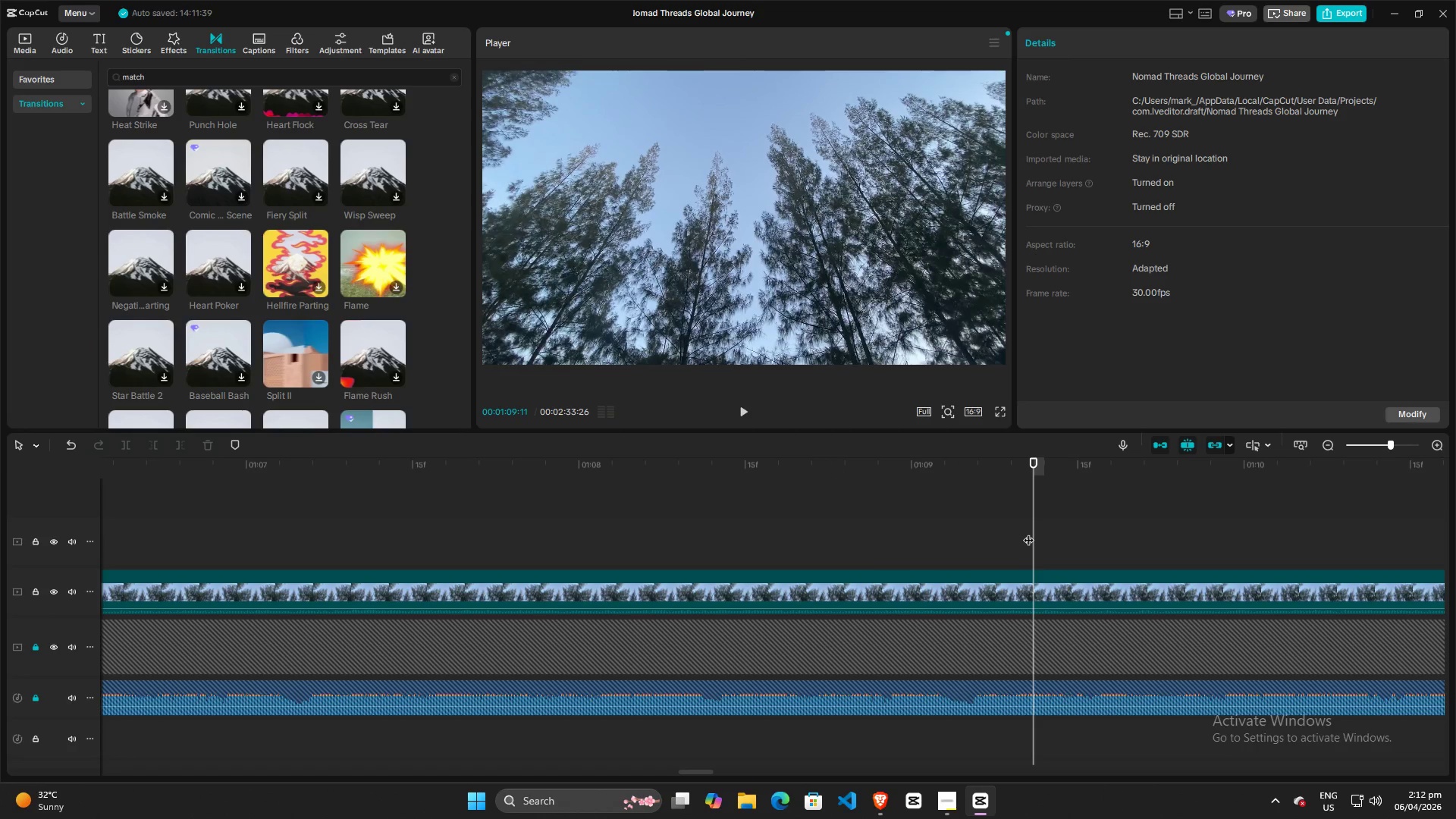 
left_click_drag(start_coordinate=[1028, 532], to_coordinate=[786, 556])
 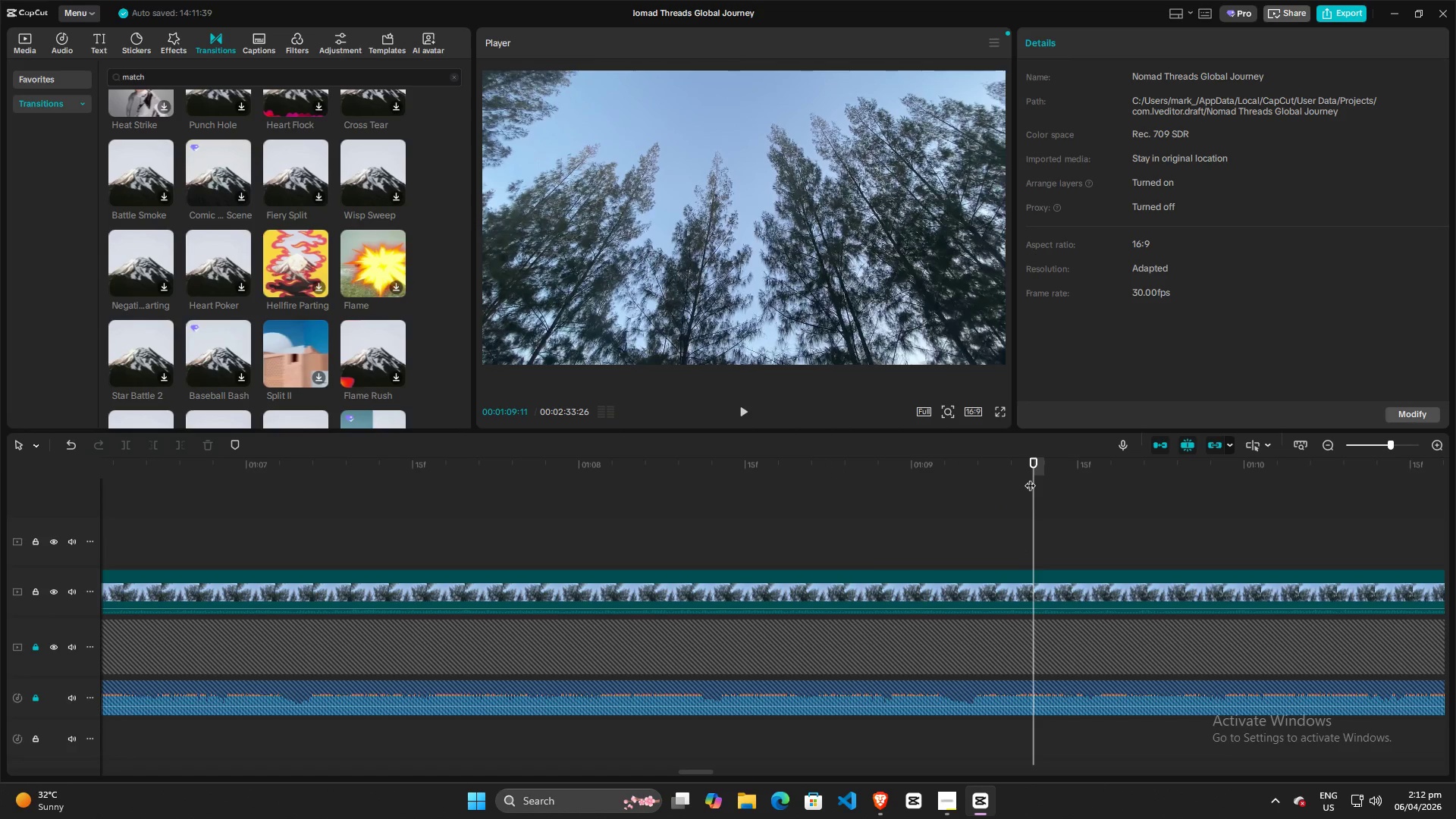 
left_click_drag(start_coordinate=[1030, 478], to_coordinate=[520, 488])
 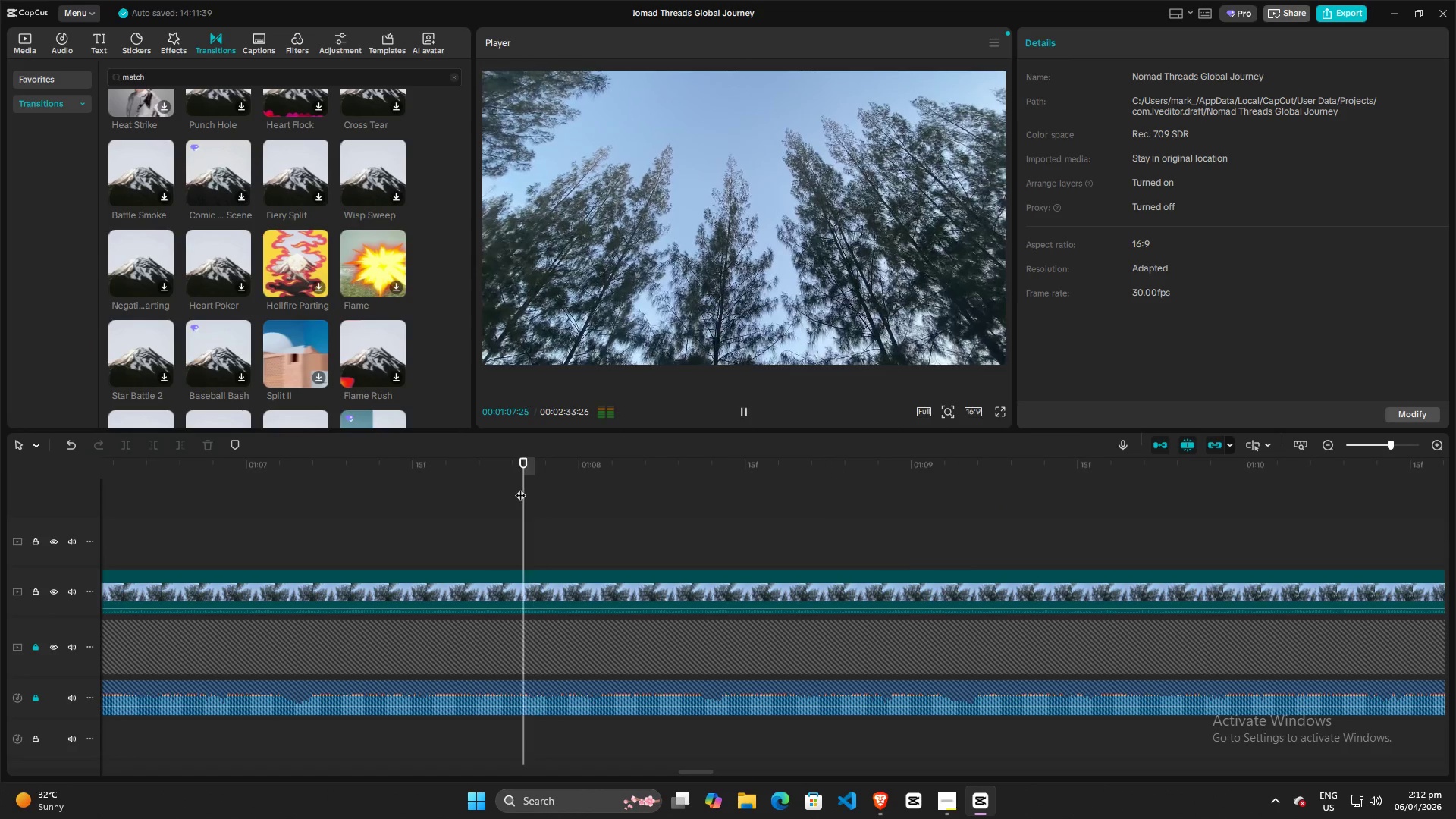 
key(Space)
 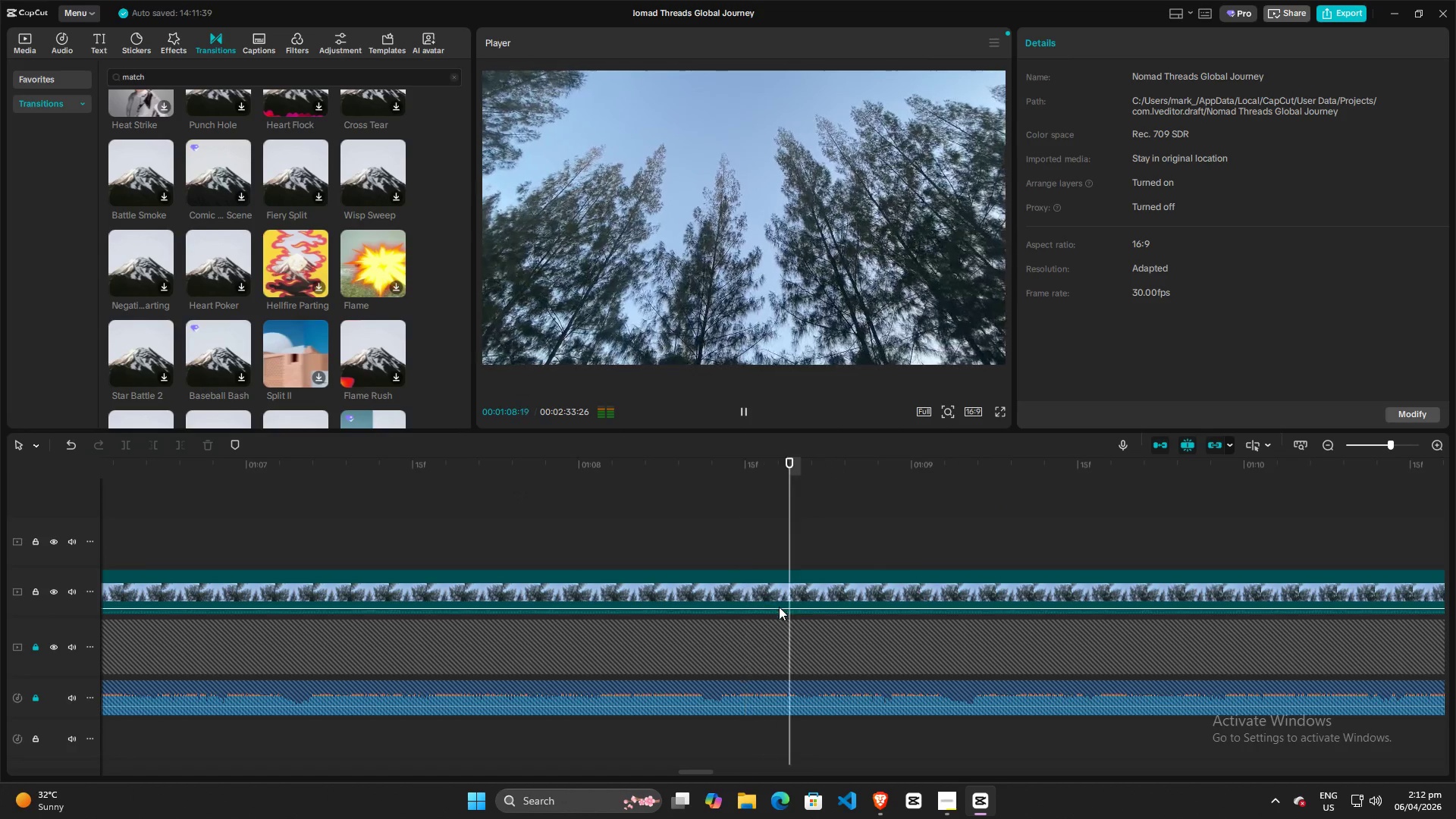 
key(Space)
 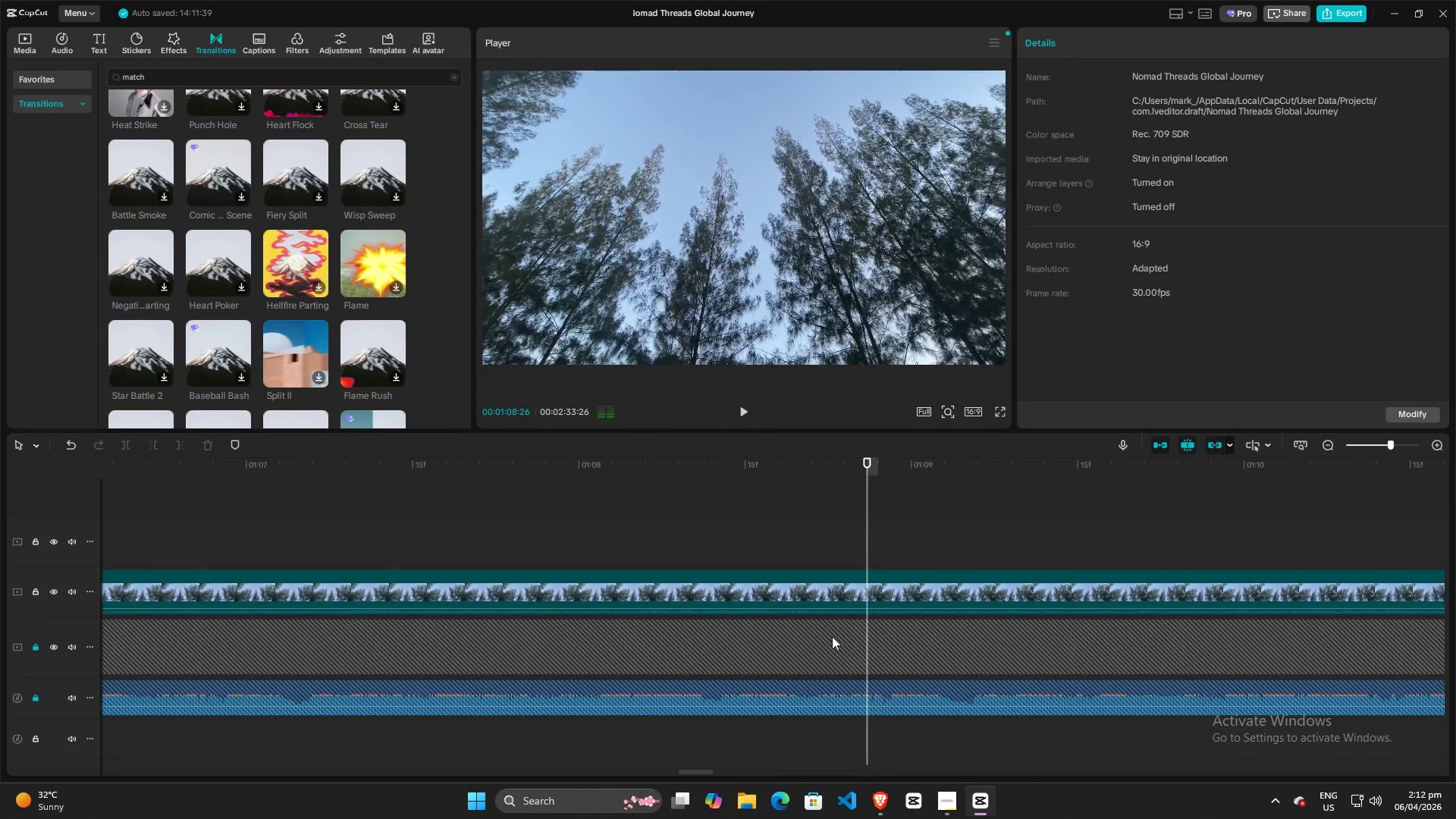 
left_click([832, 636])
 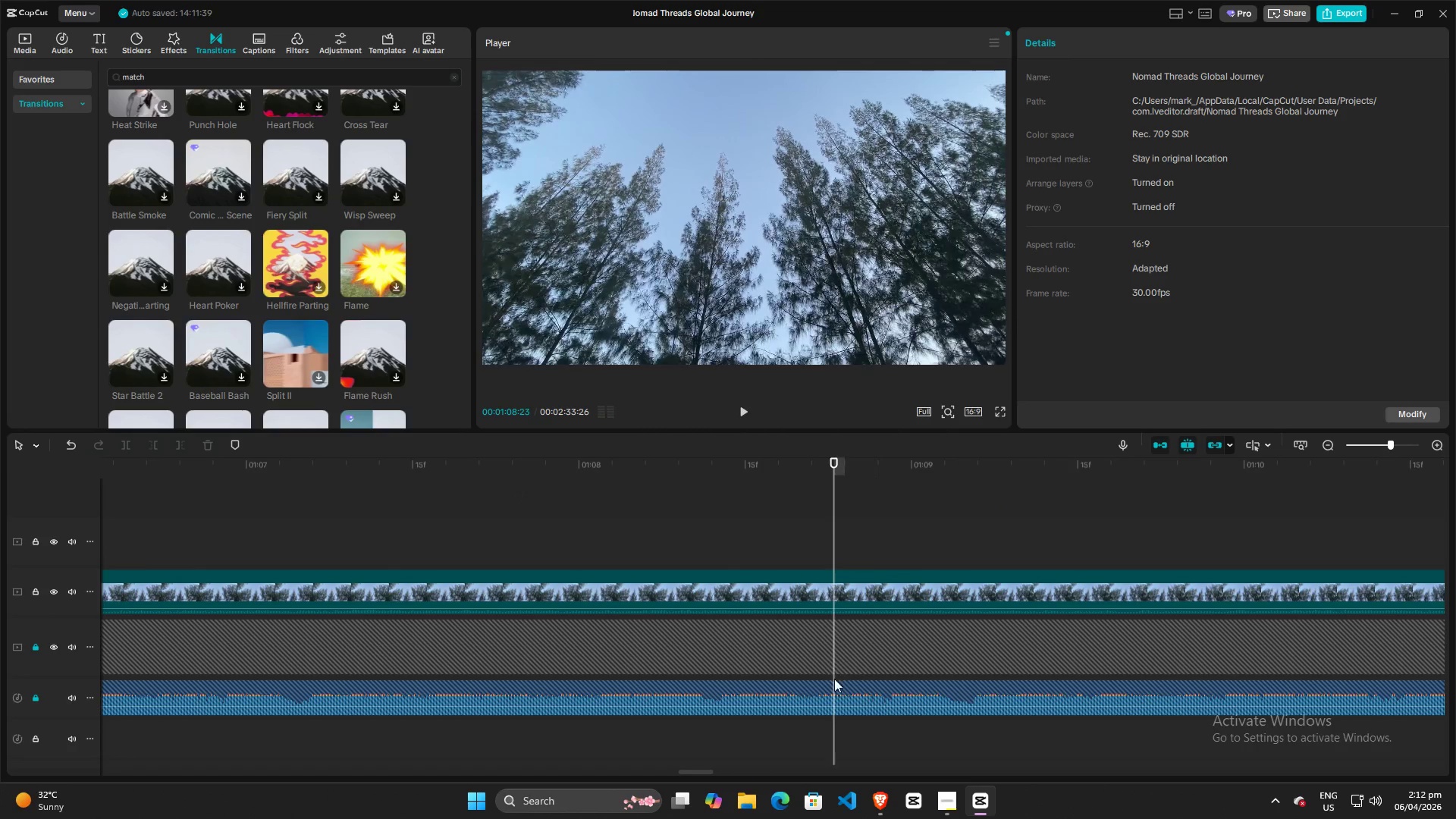 
left_click([833, 686])
 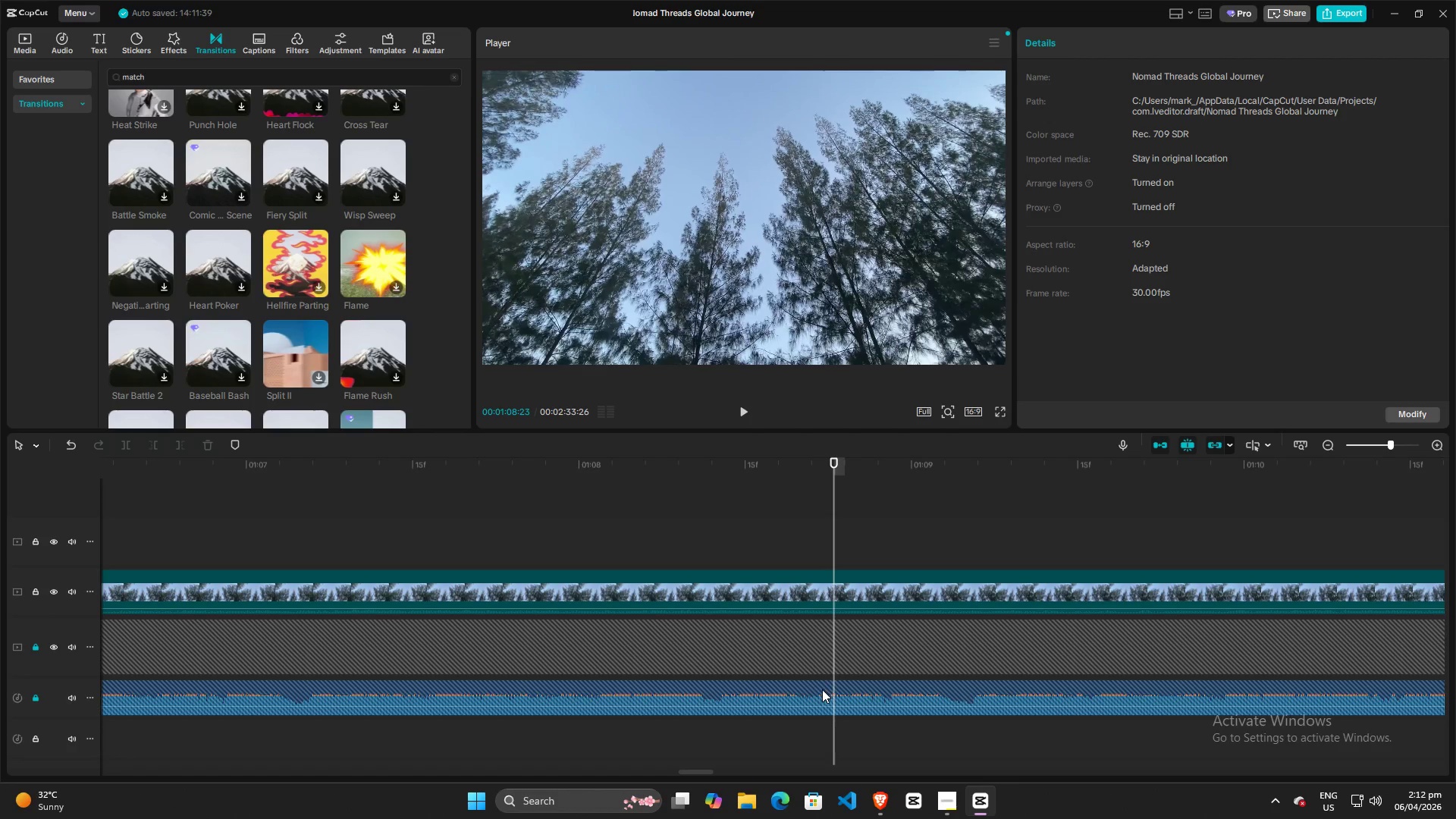 
left_click([822, 691])
 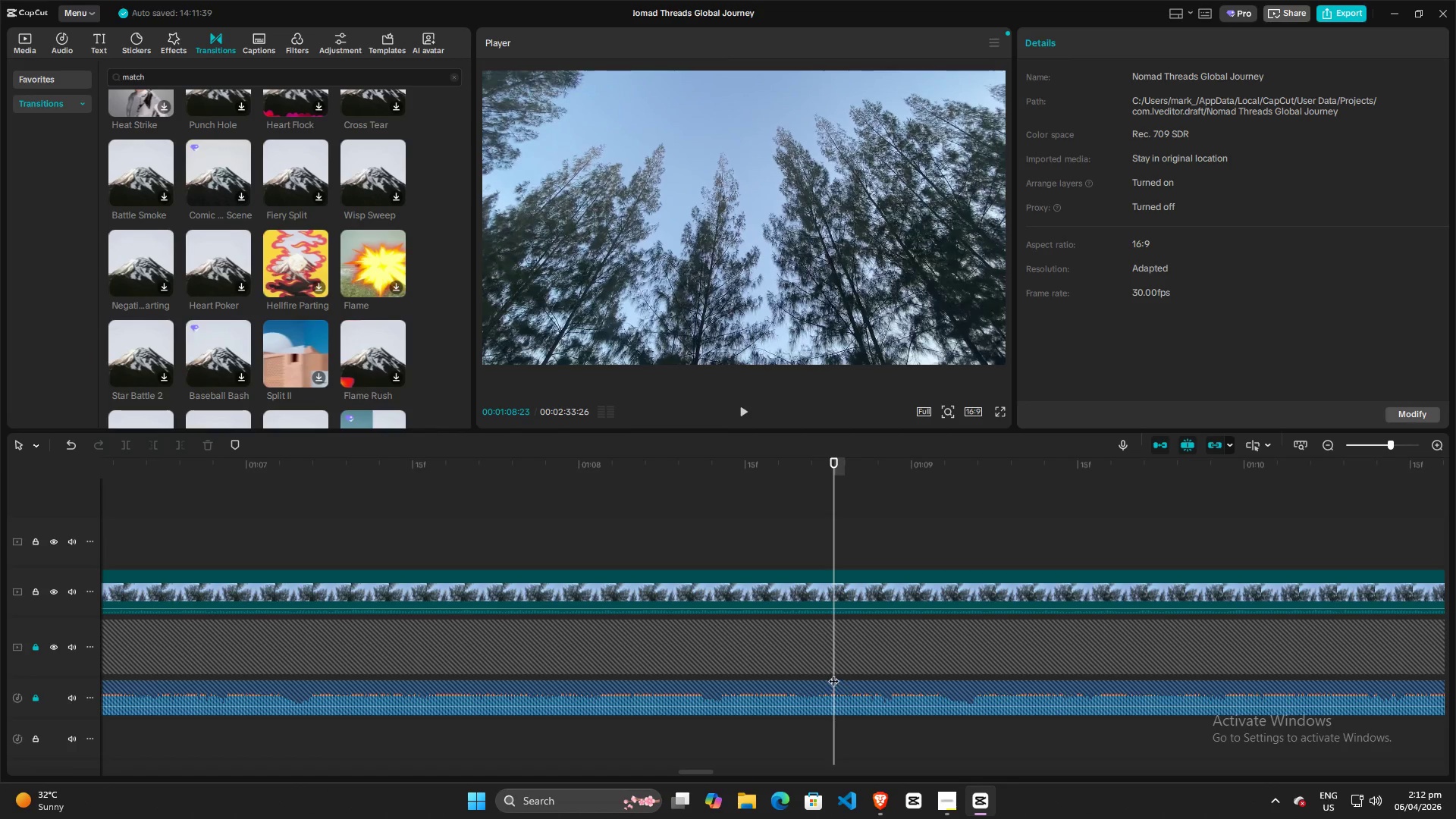 
scroll: coordinate [839, 643], scroll_direction: up, amount: 5.0
 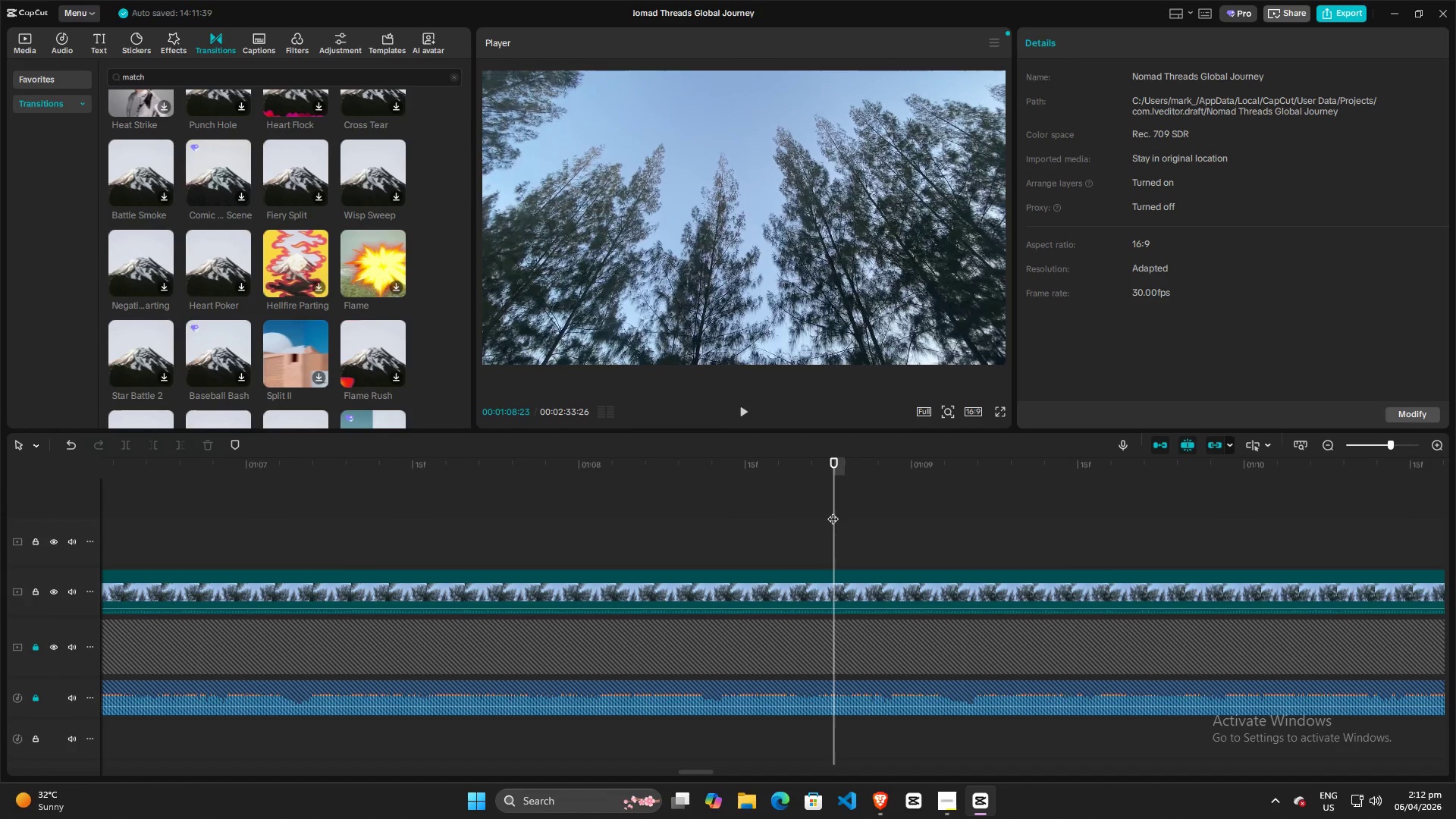 
left_click([833, 492])
 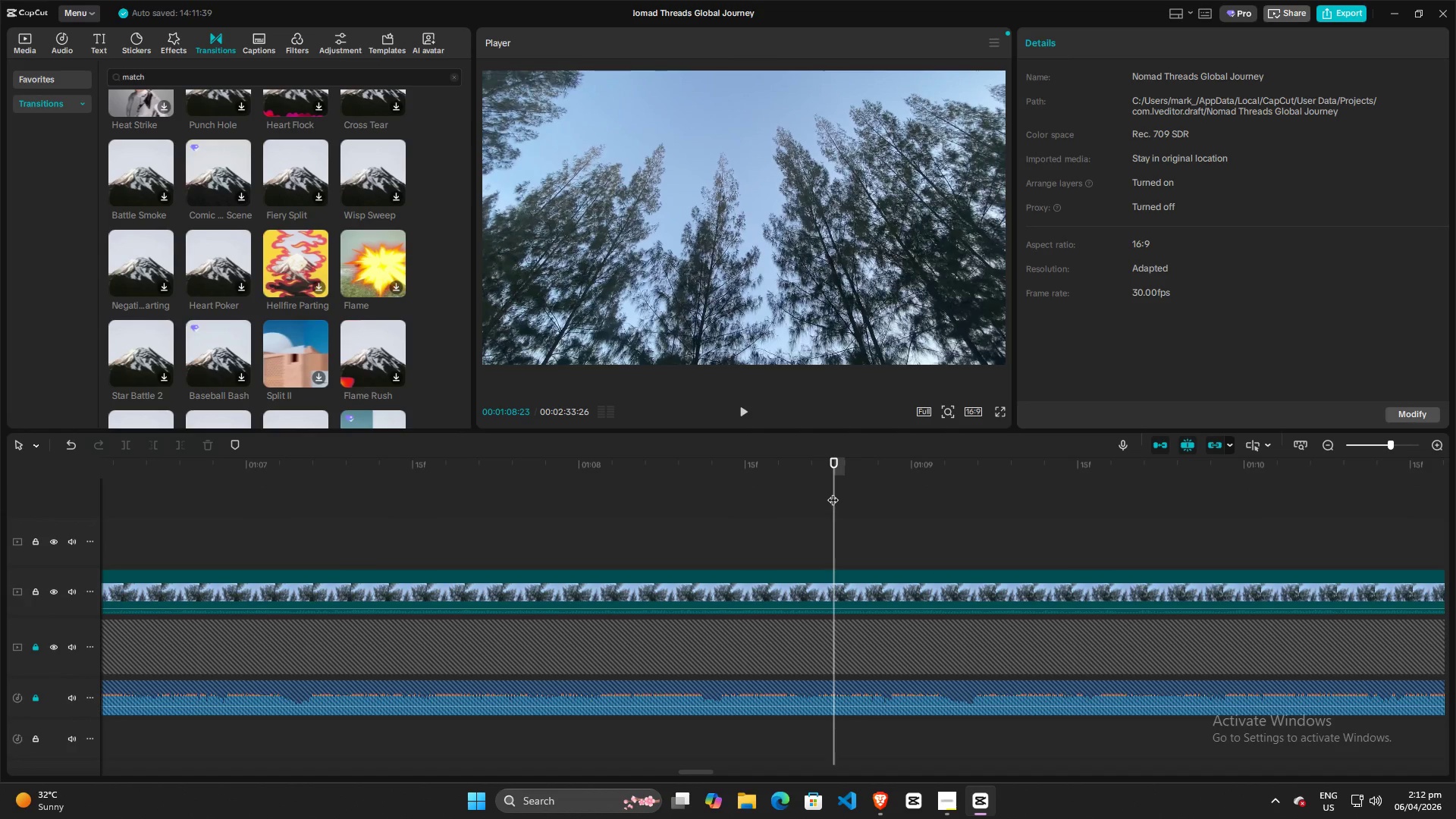 
key(M)
 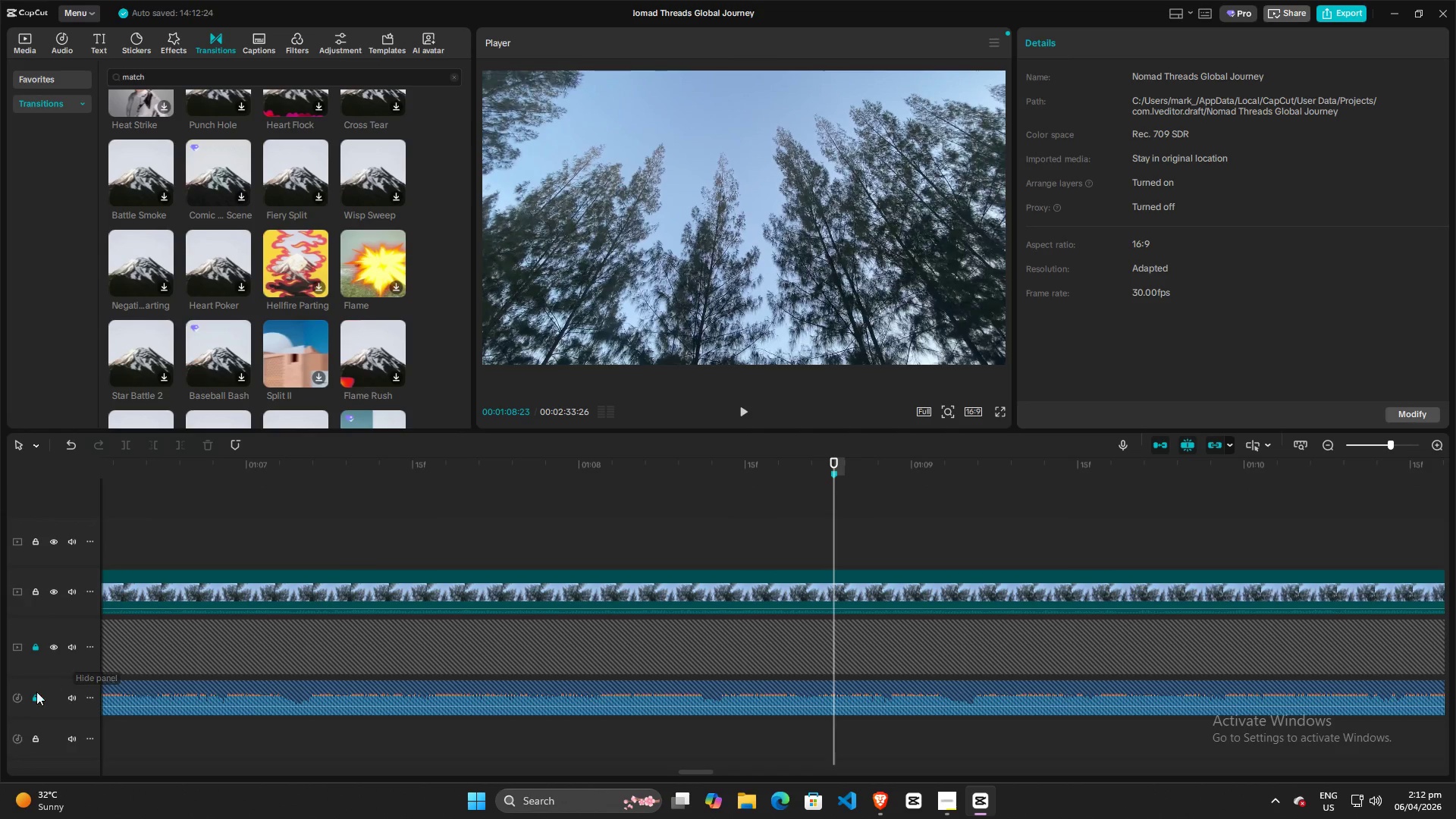 
left_click([37, 699])
 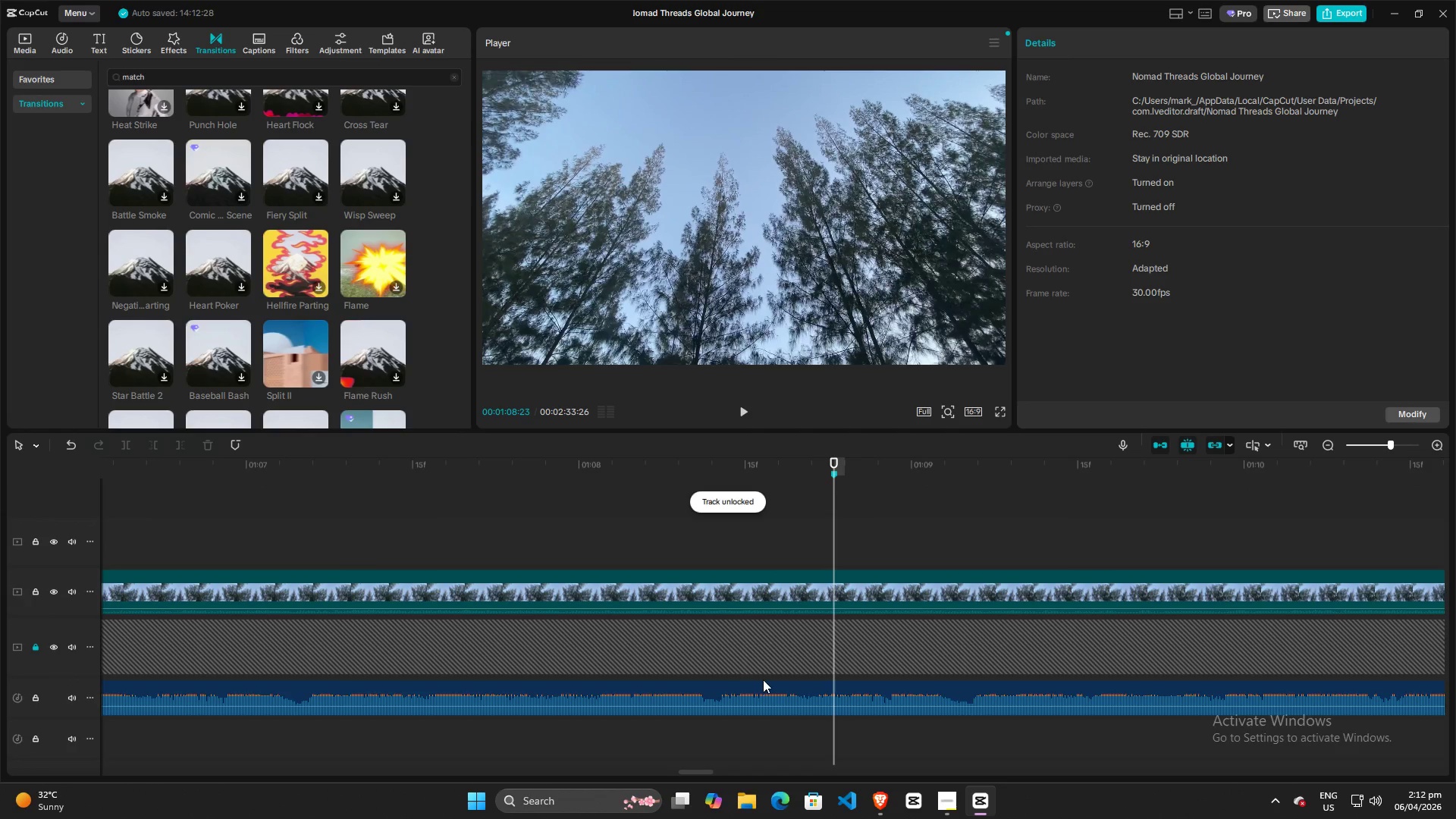 
left_click([772, 686])
 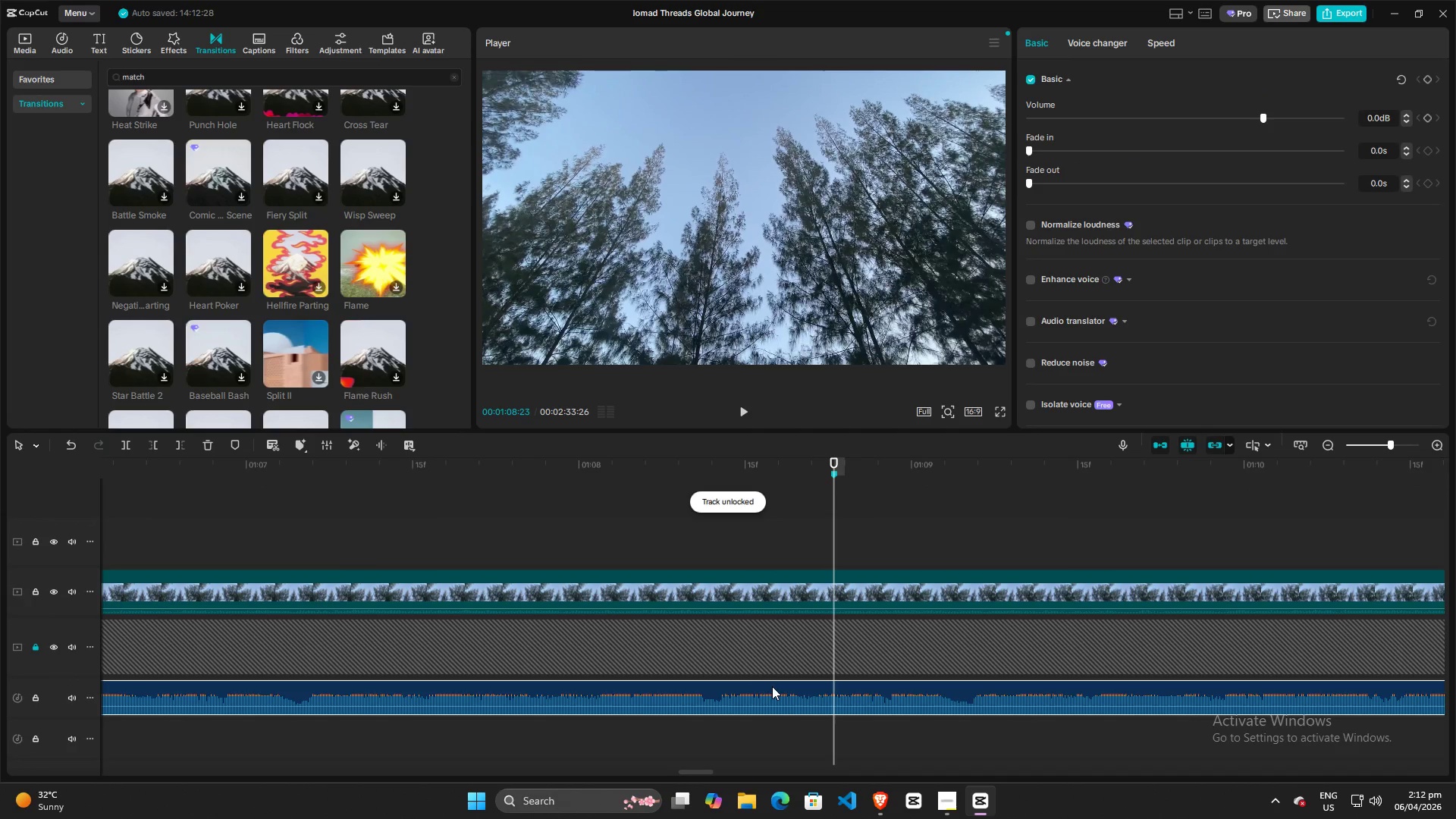 
key(W)
 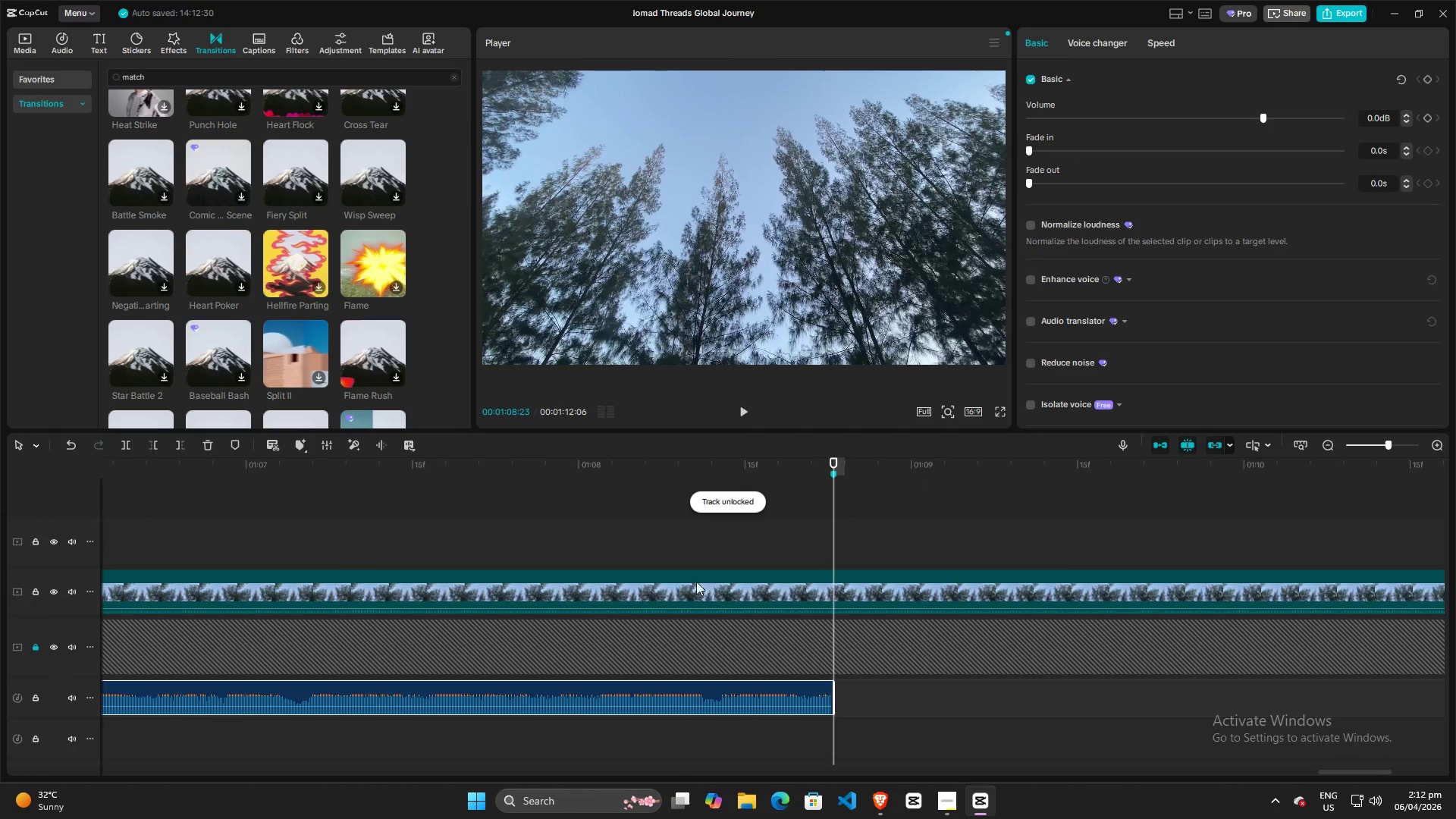 
hold_key(key=ControlLeft, duration=1.38)
scroll: coordinate [711, 581], scroll_direction: down, amount: 20.0
 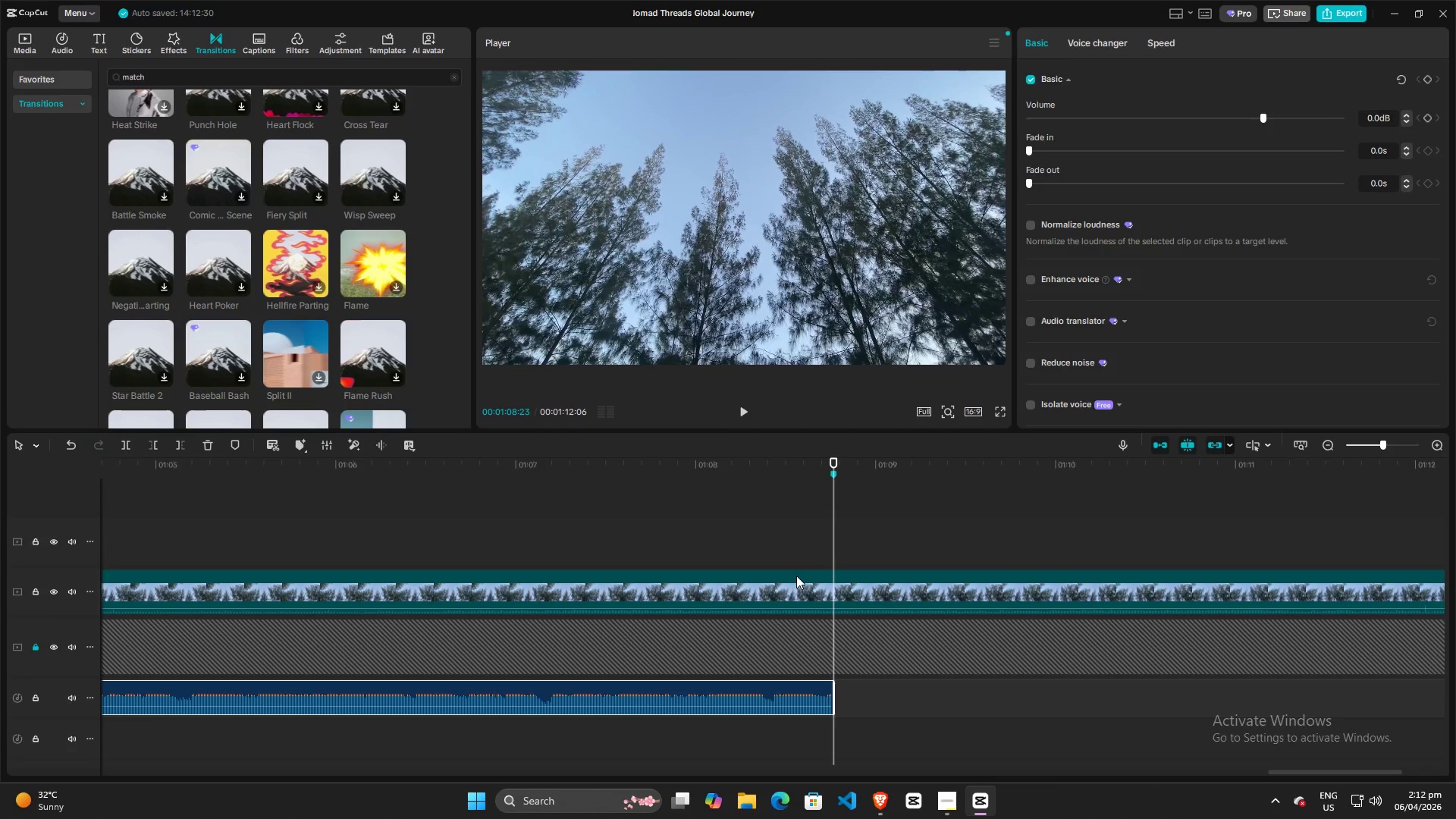 
left_click([796, 576])
 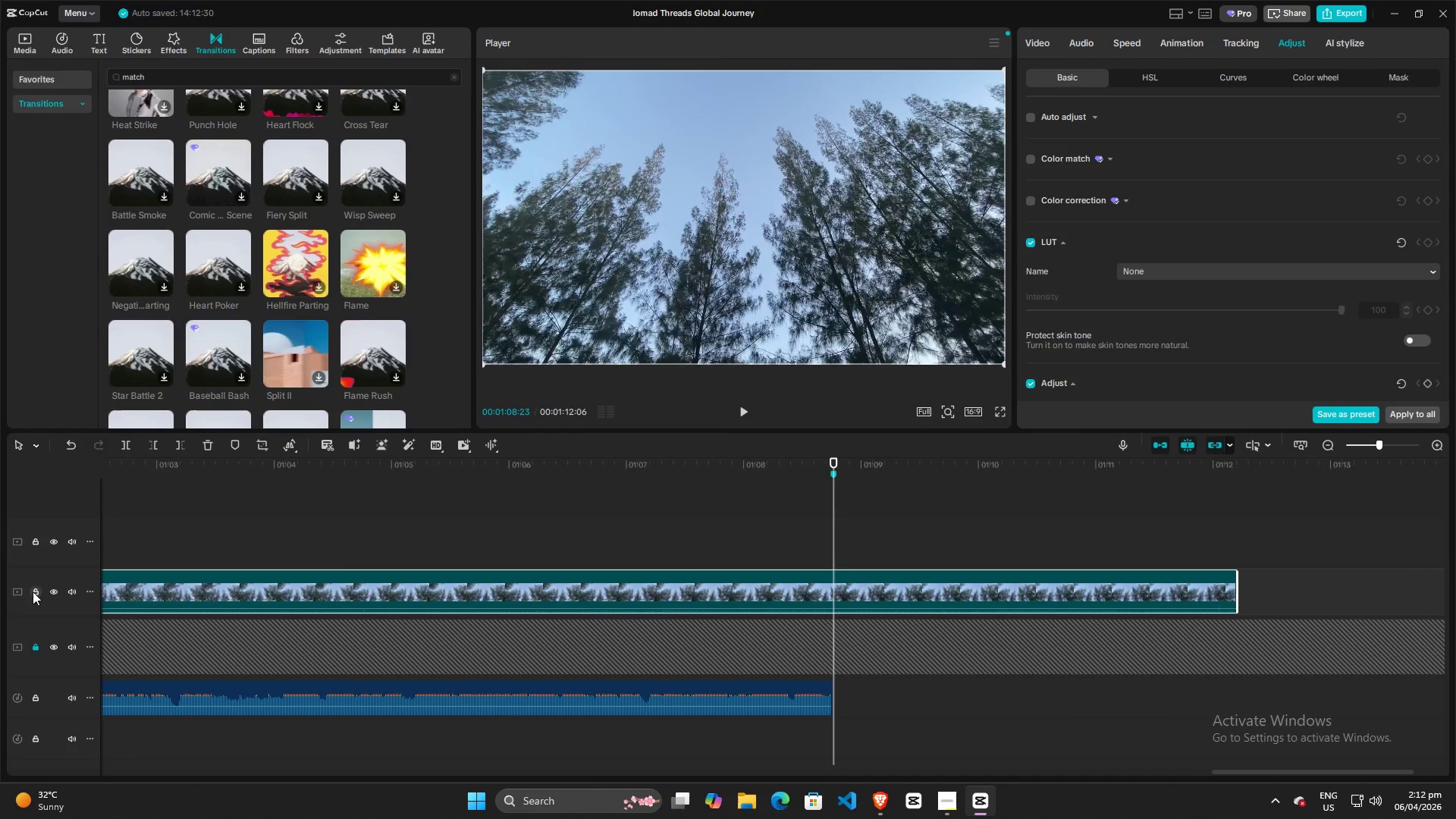 
left_click([33, 592])
 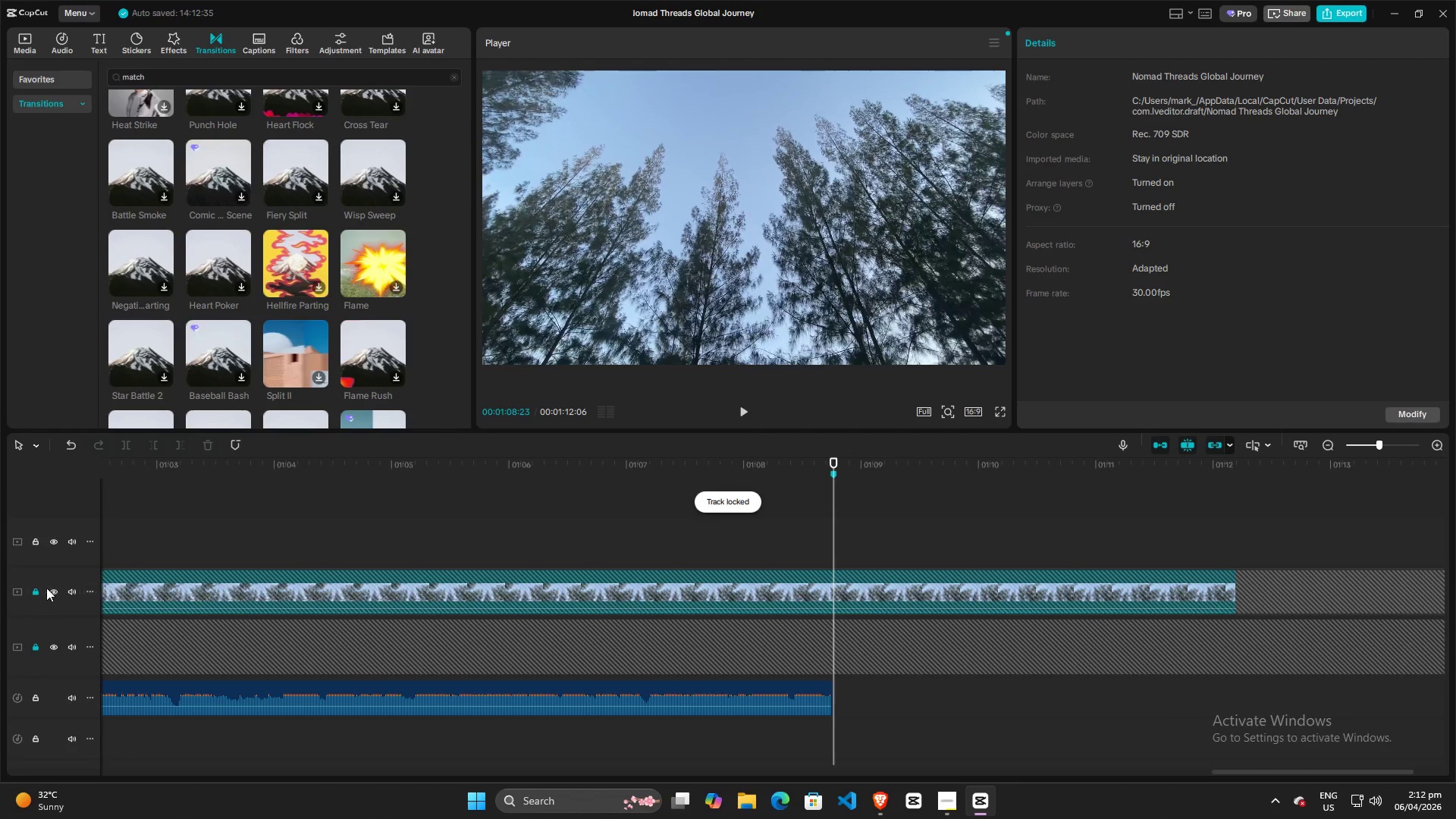 
left_click([38, 590])
 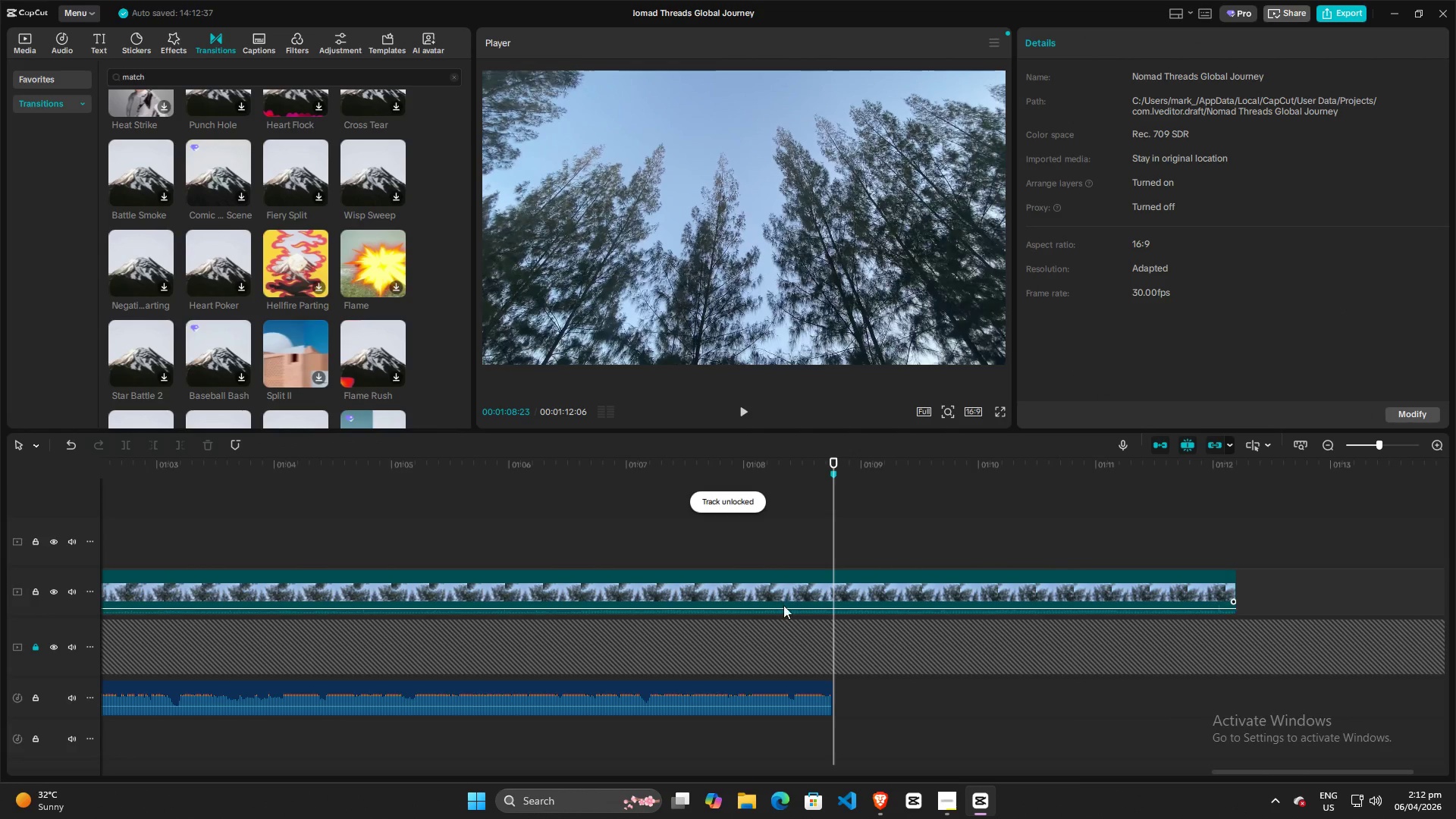 
left_click([802, 586])
 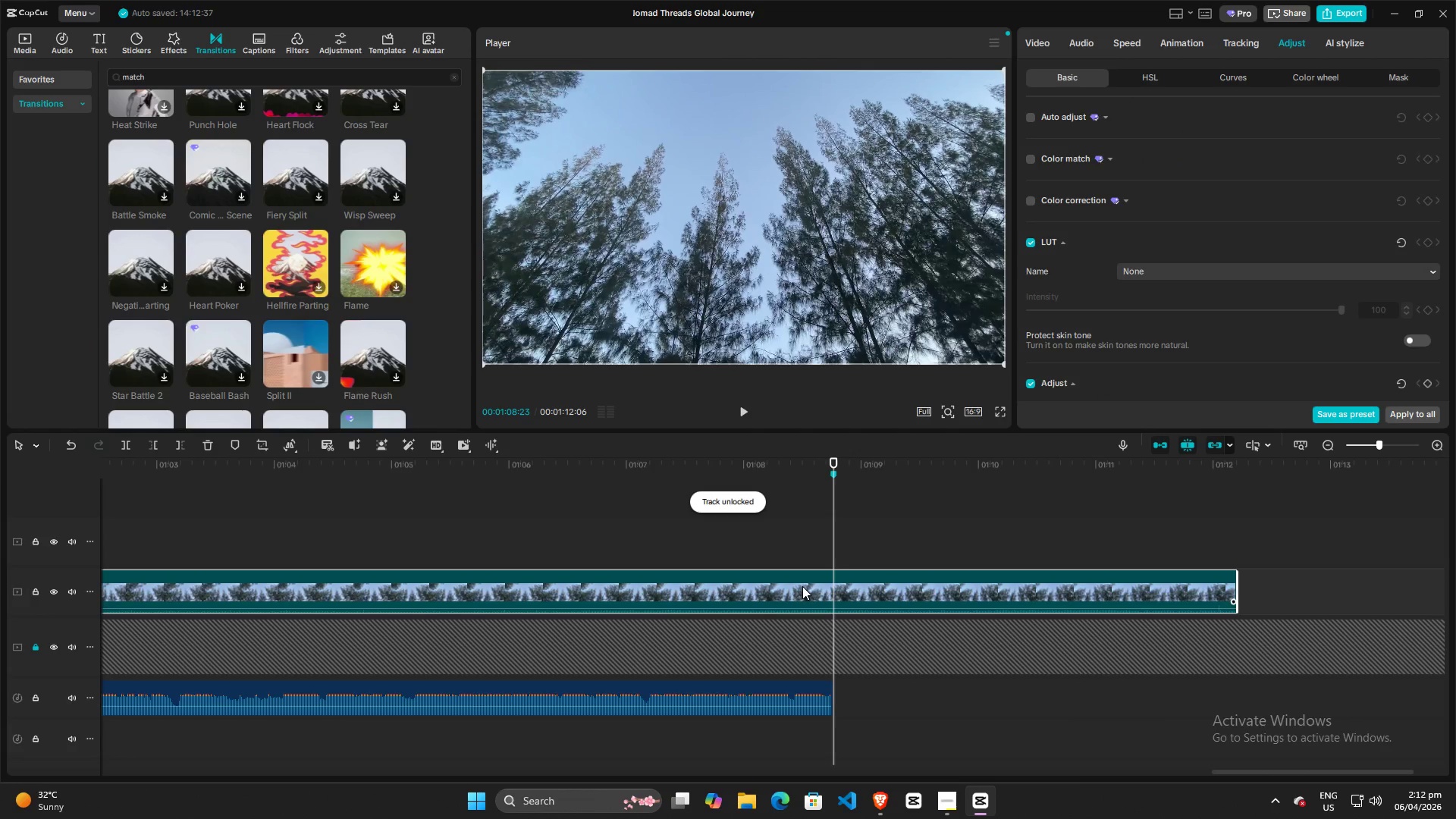 
key(W)
 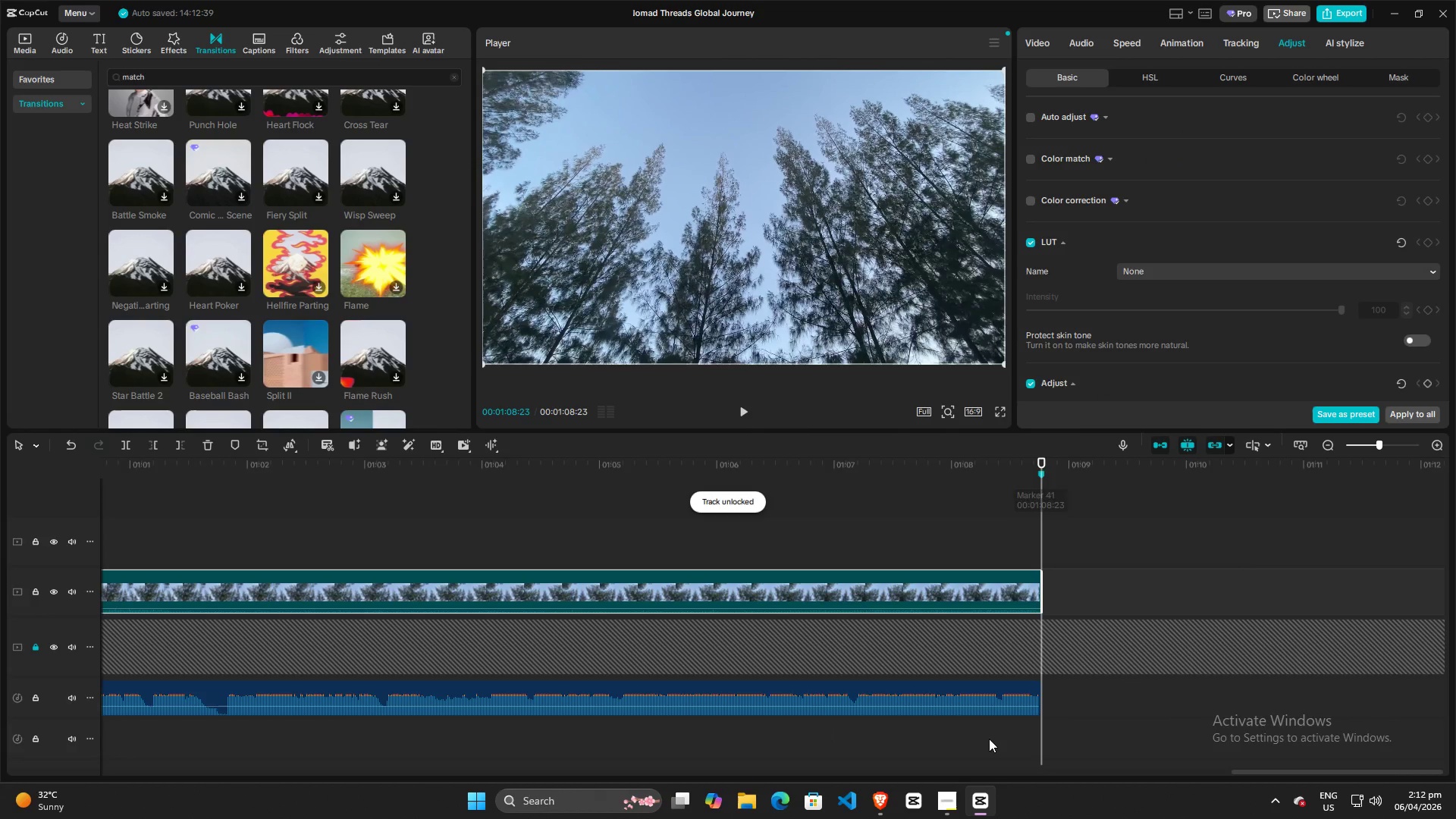 
left_click([1002, 686])
 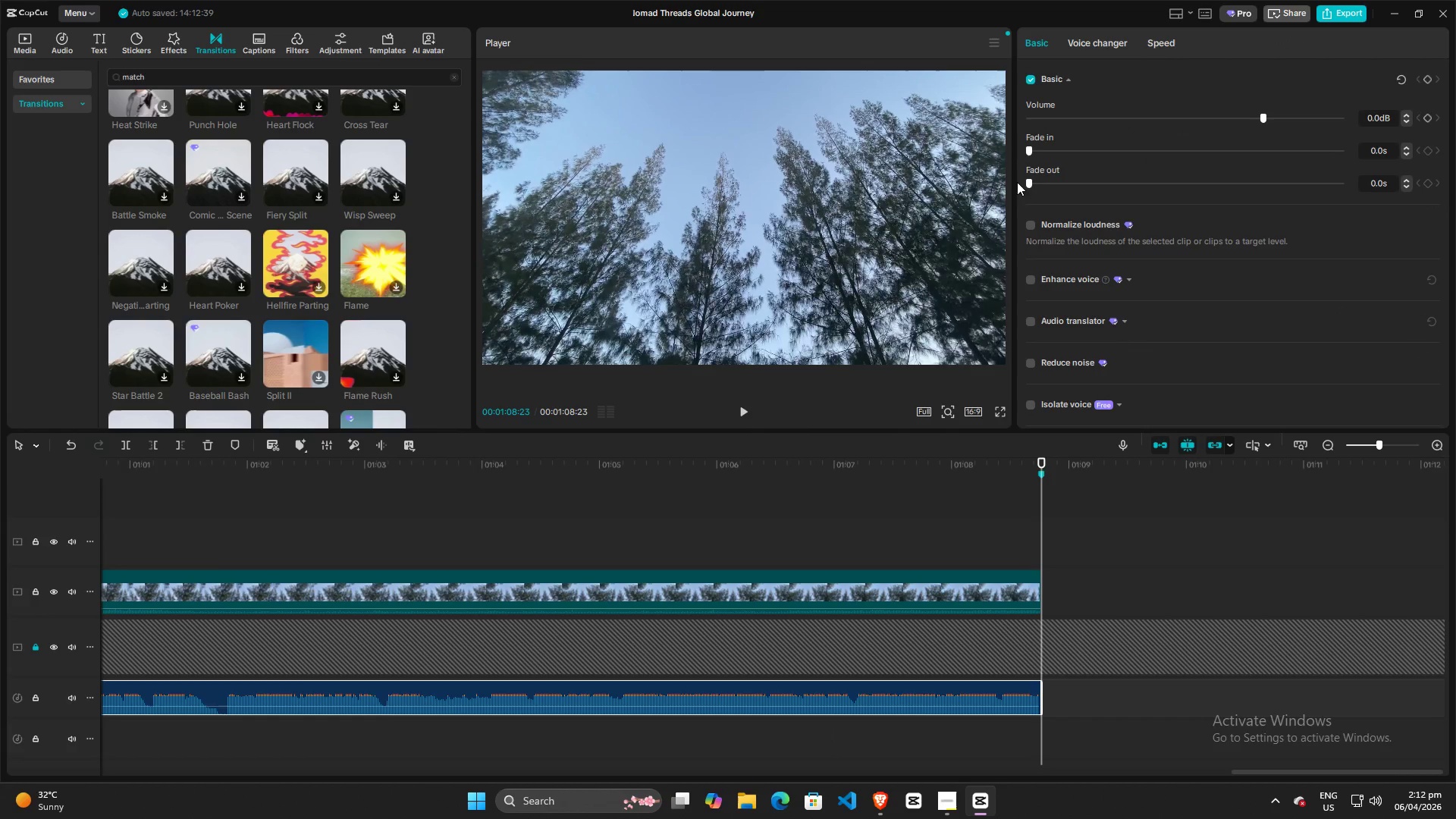 
left_click_drag(start_coordinate=[1030, 184], to_coordinate=[1116, 188])
 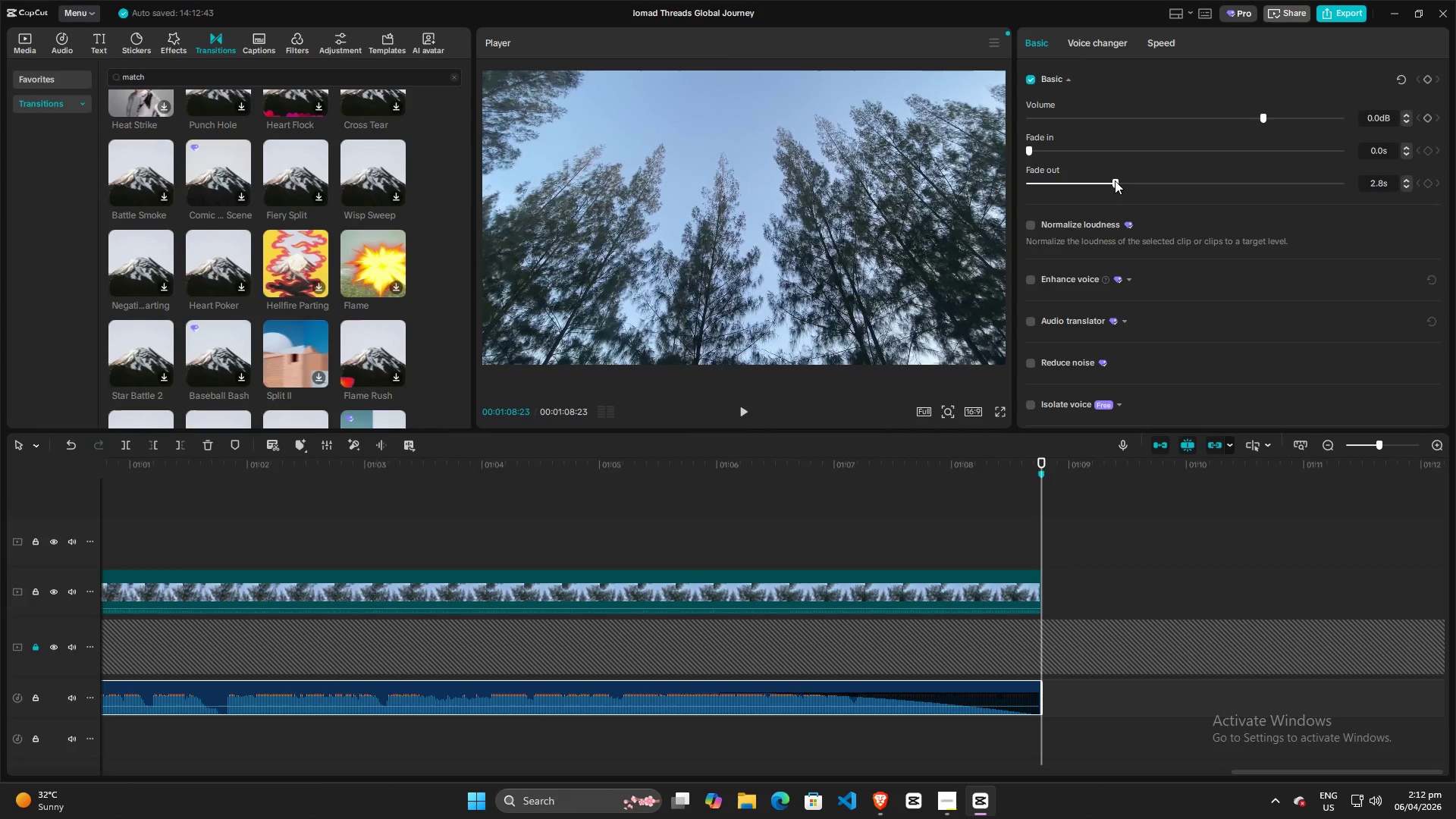 
left_click_drag(start_coordinate=[1116, 181], to_coordinate=[1124, 184])
 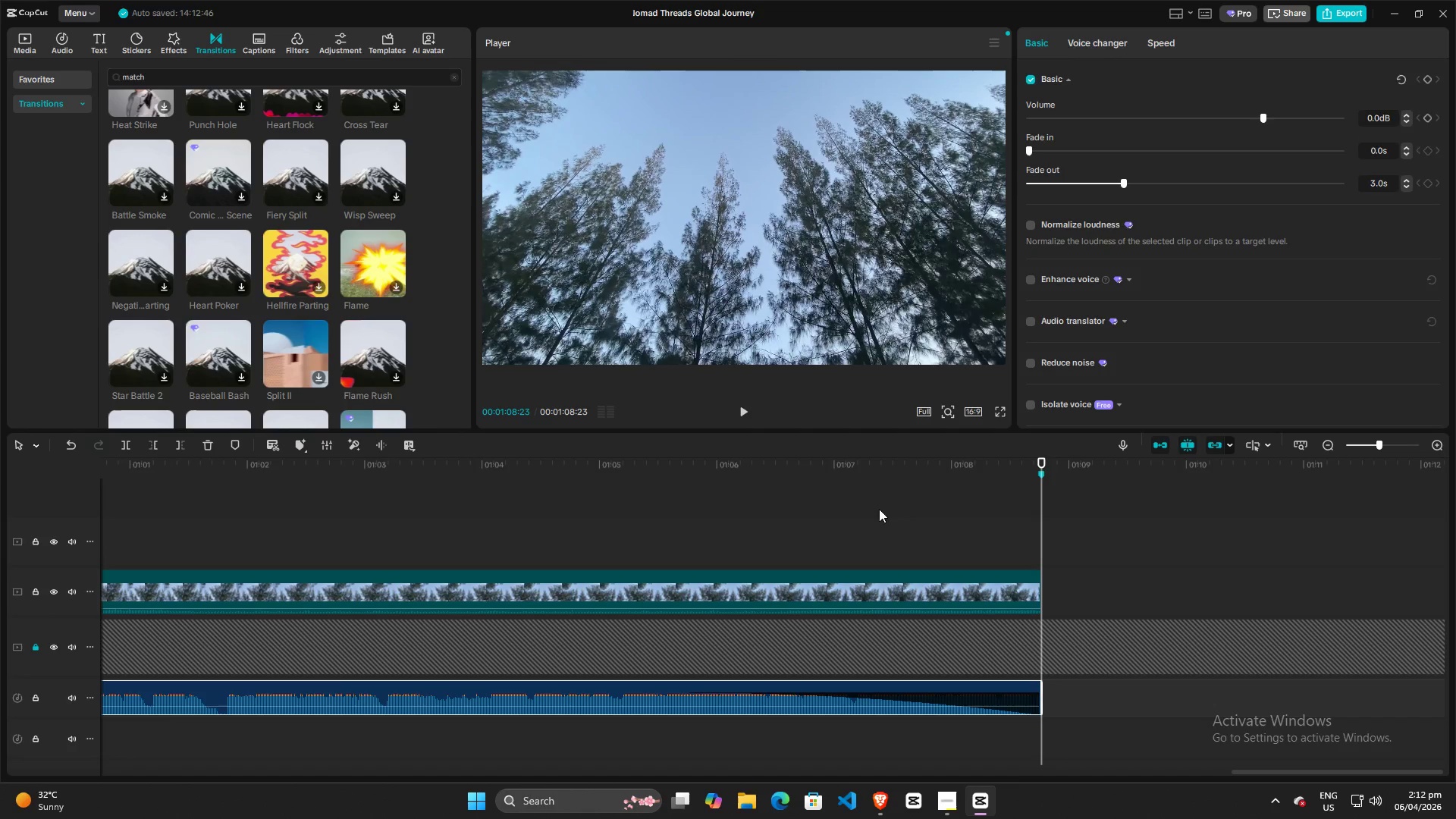 
left_click([833, 516])
 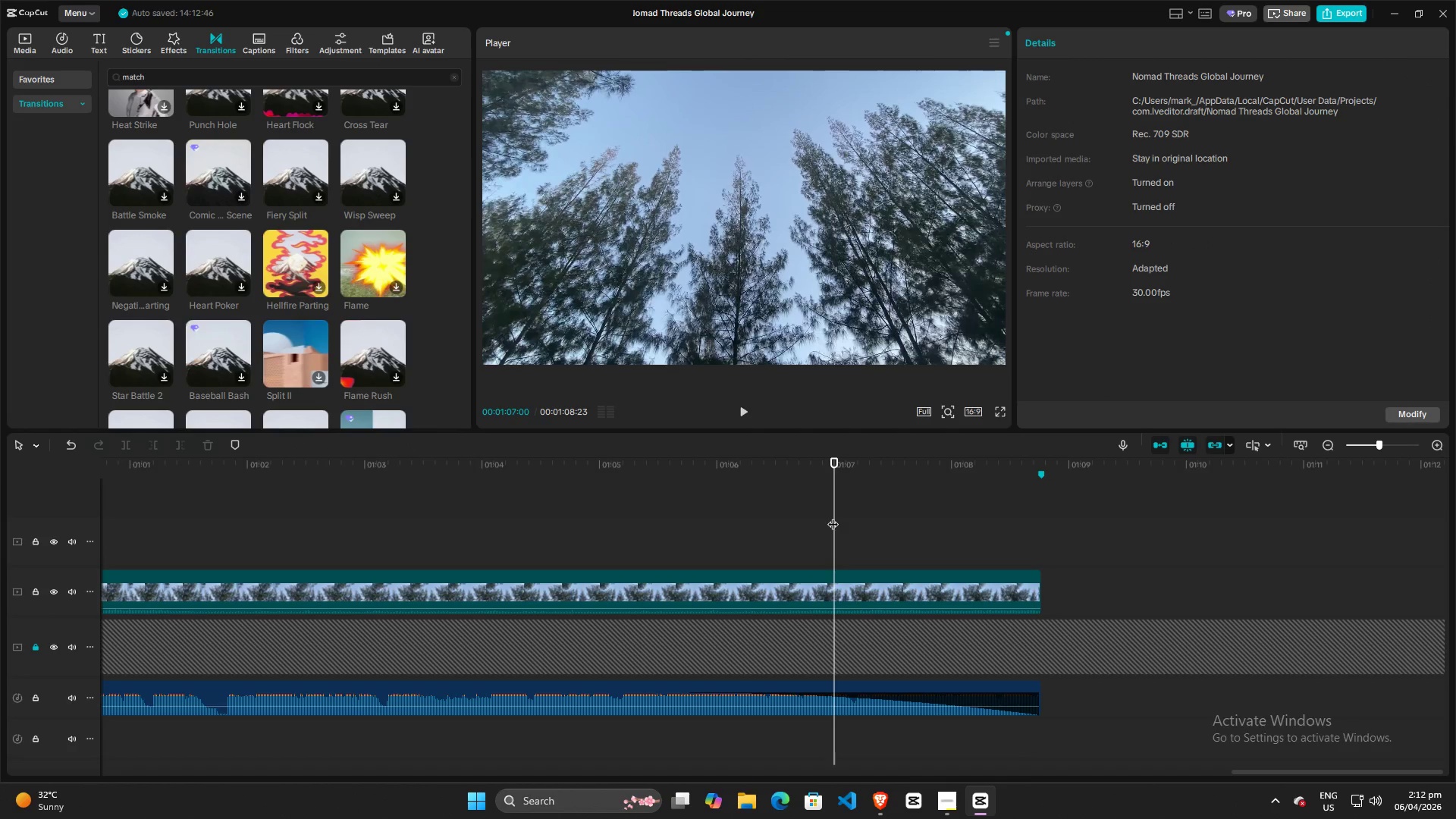 
key(Space)
 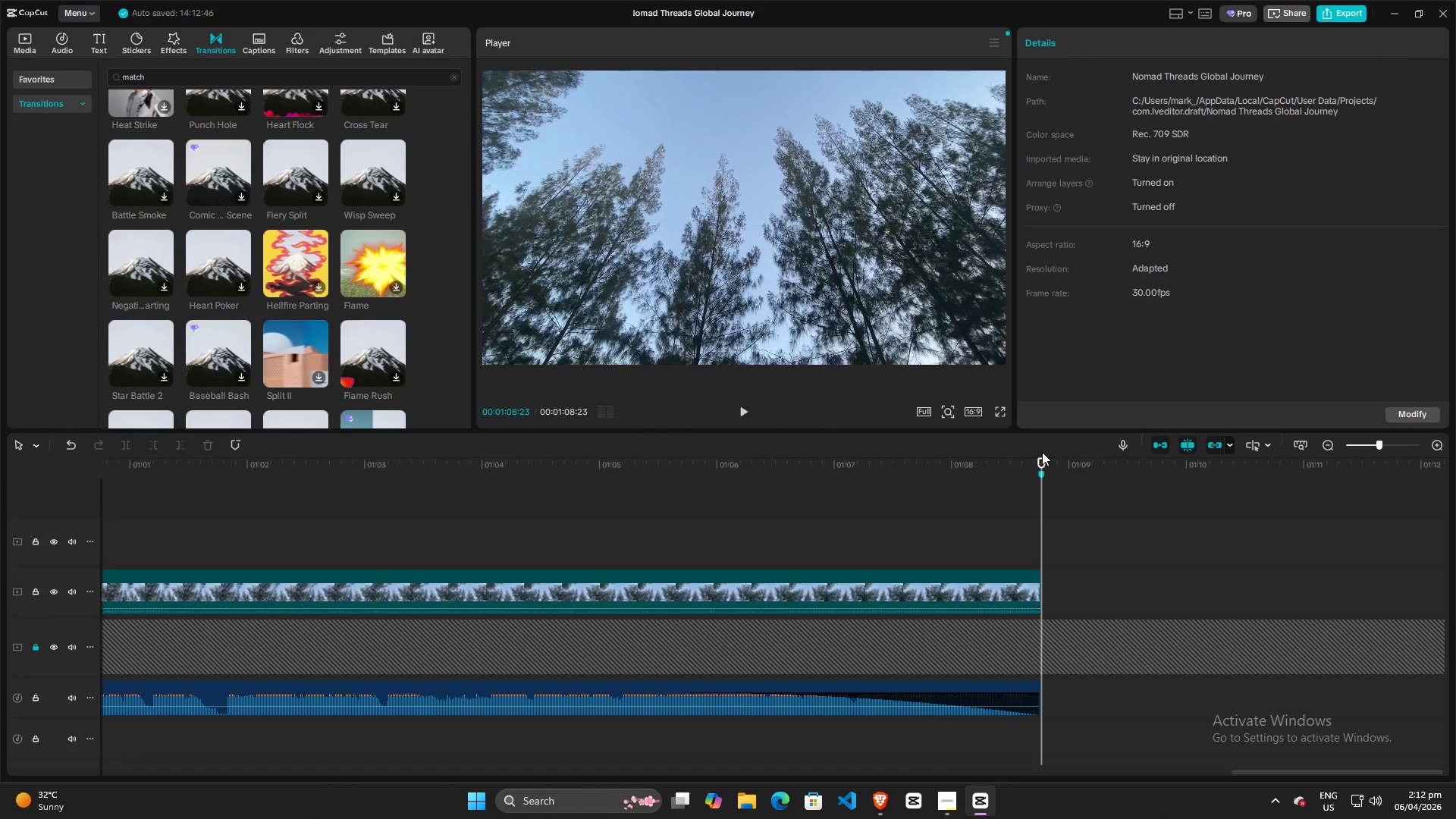 
wait(5.02)
 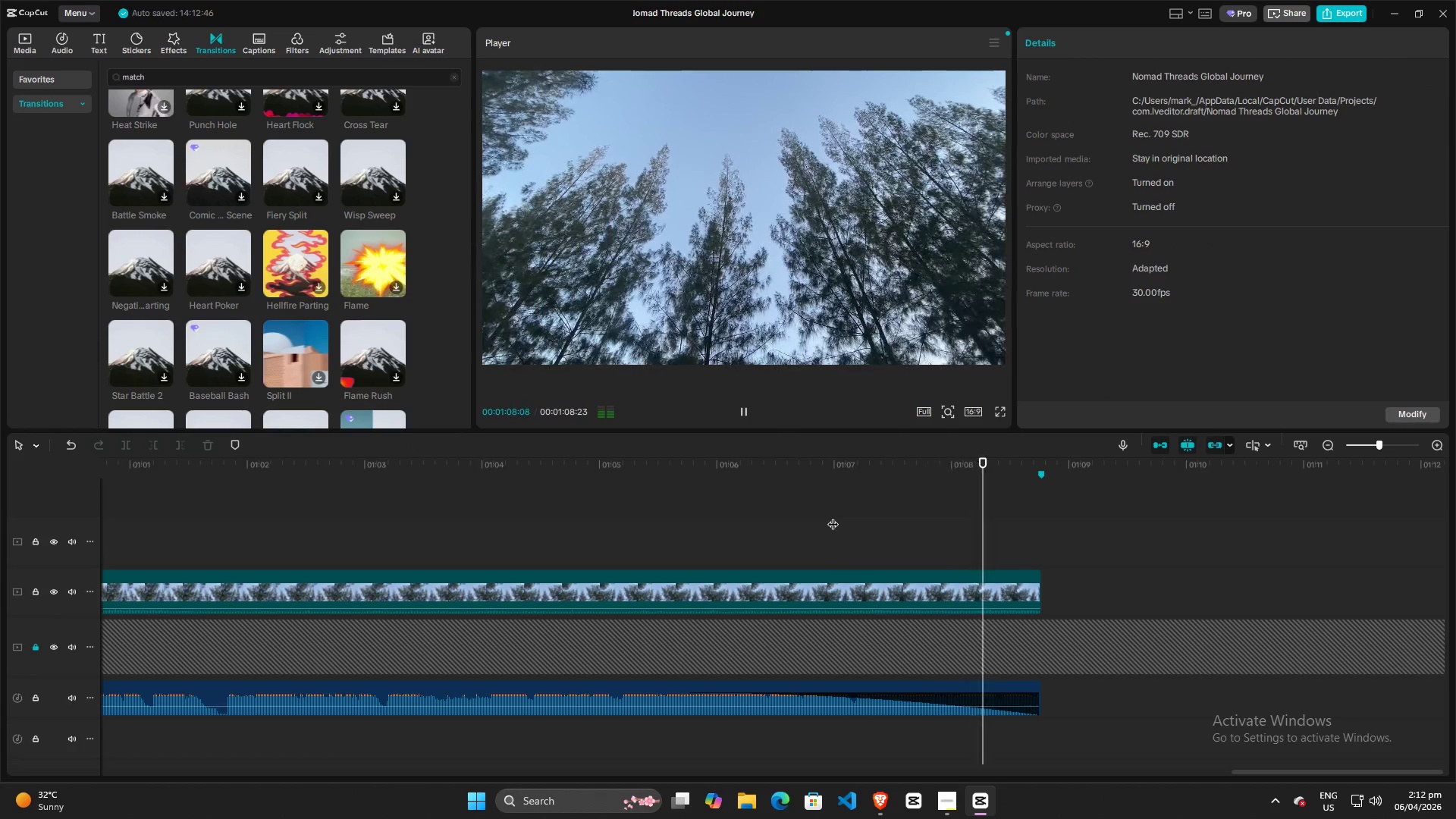 
left_click([1025, 689])
 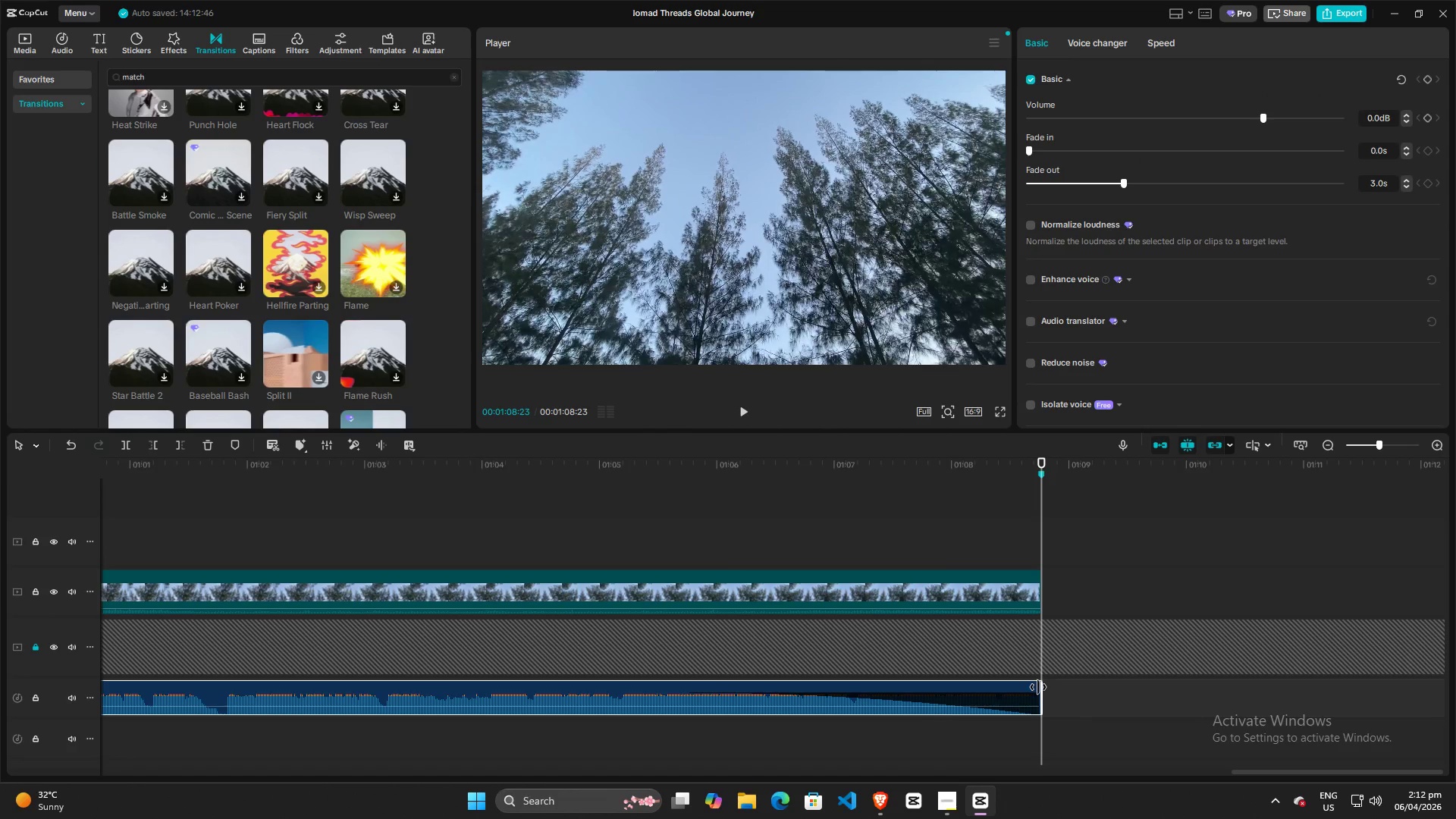 
left_click_drag(start_coordinate=[1038, 687], to_coordinate=[1072, 687])
 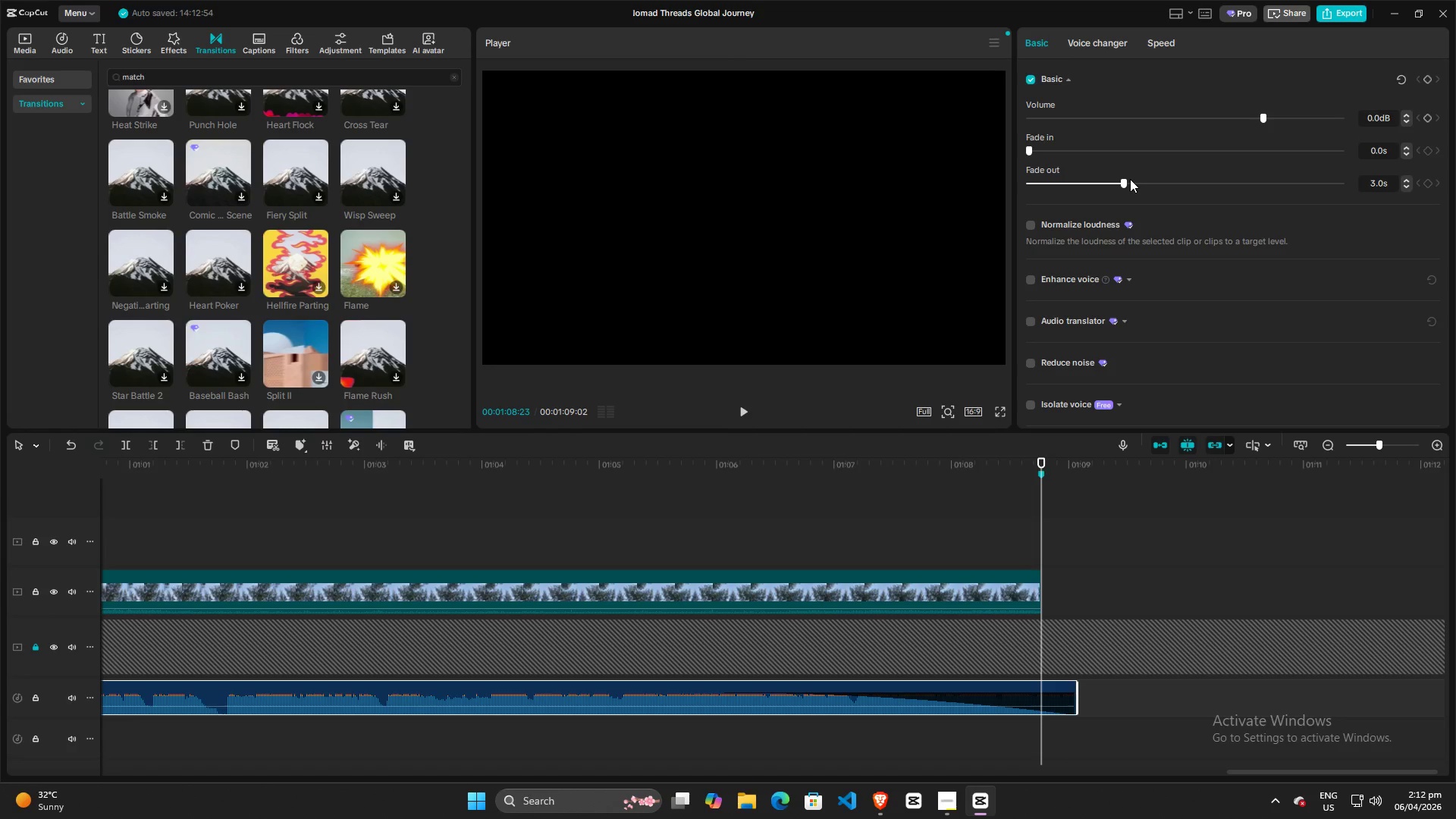 
left_click_drag(start_coordinate=[1128, 179], to_coordinate=[1216, 191])
 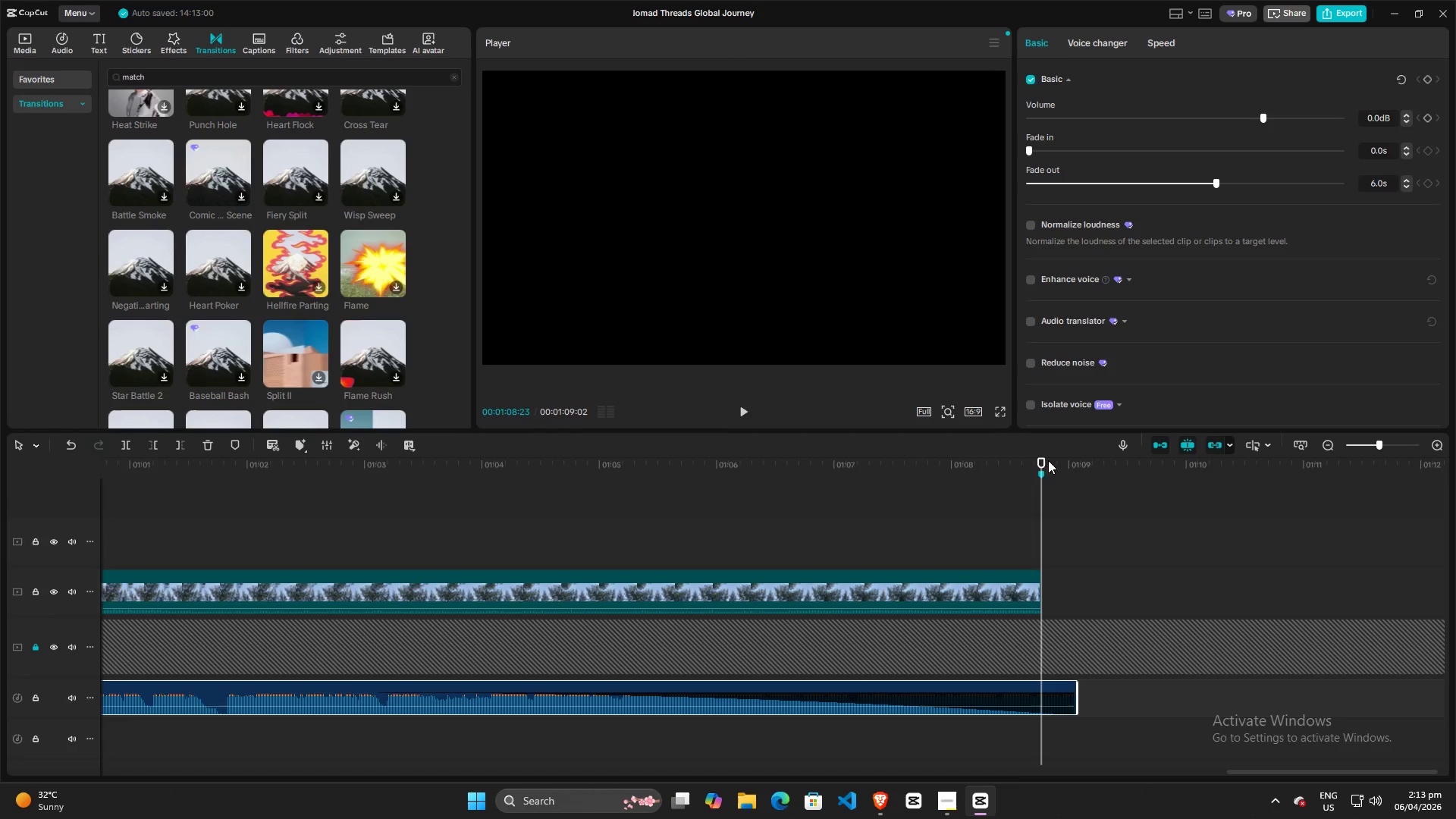 
left_click_drag(start_coordinate=[1044, 459], to_coordinate=[683, 498])
 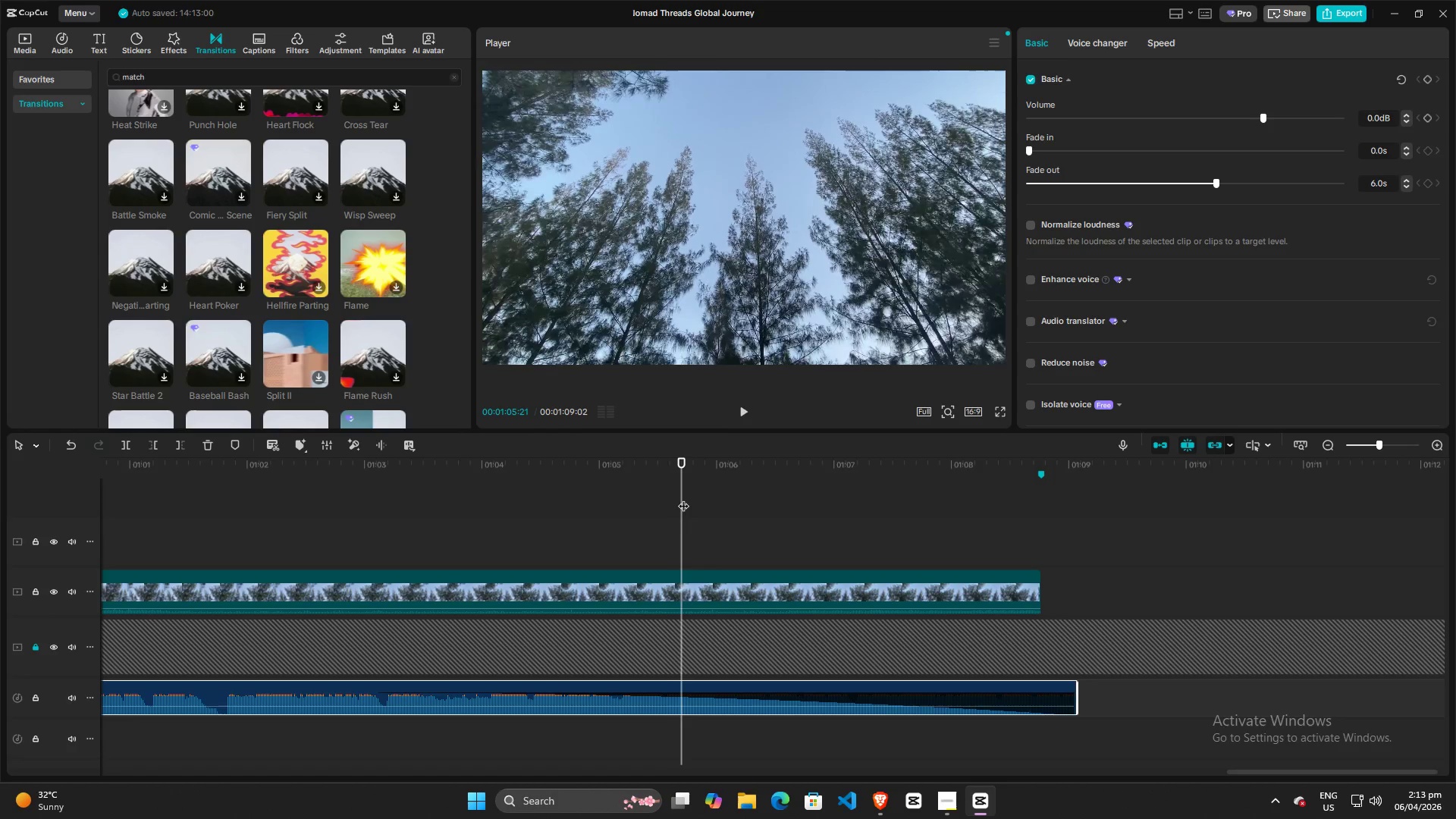 
key(Space)
 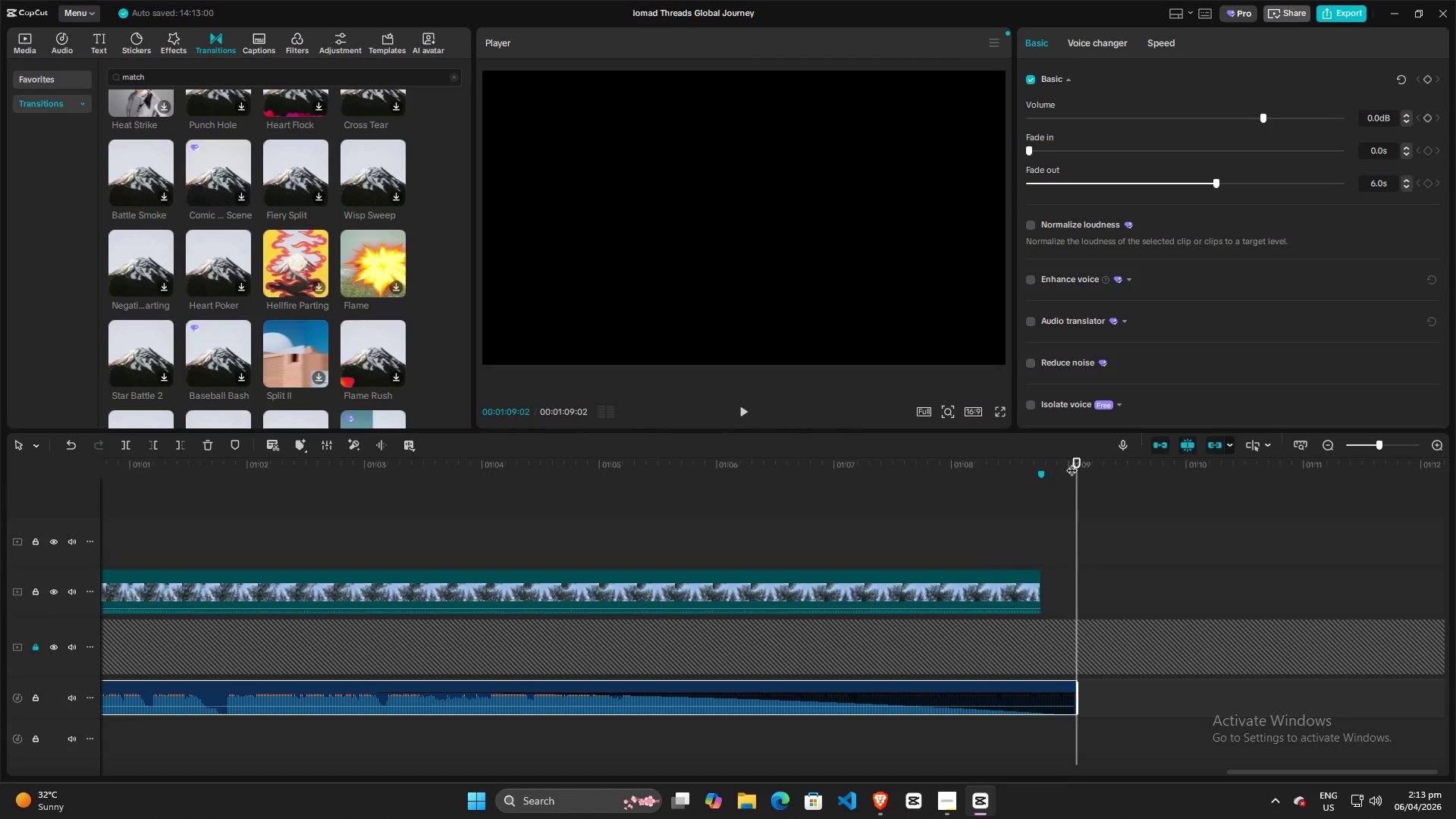 
wait(5.45)
 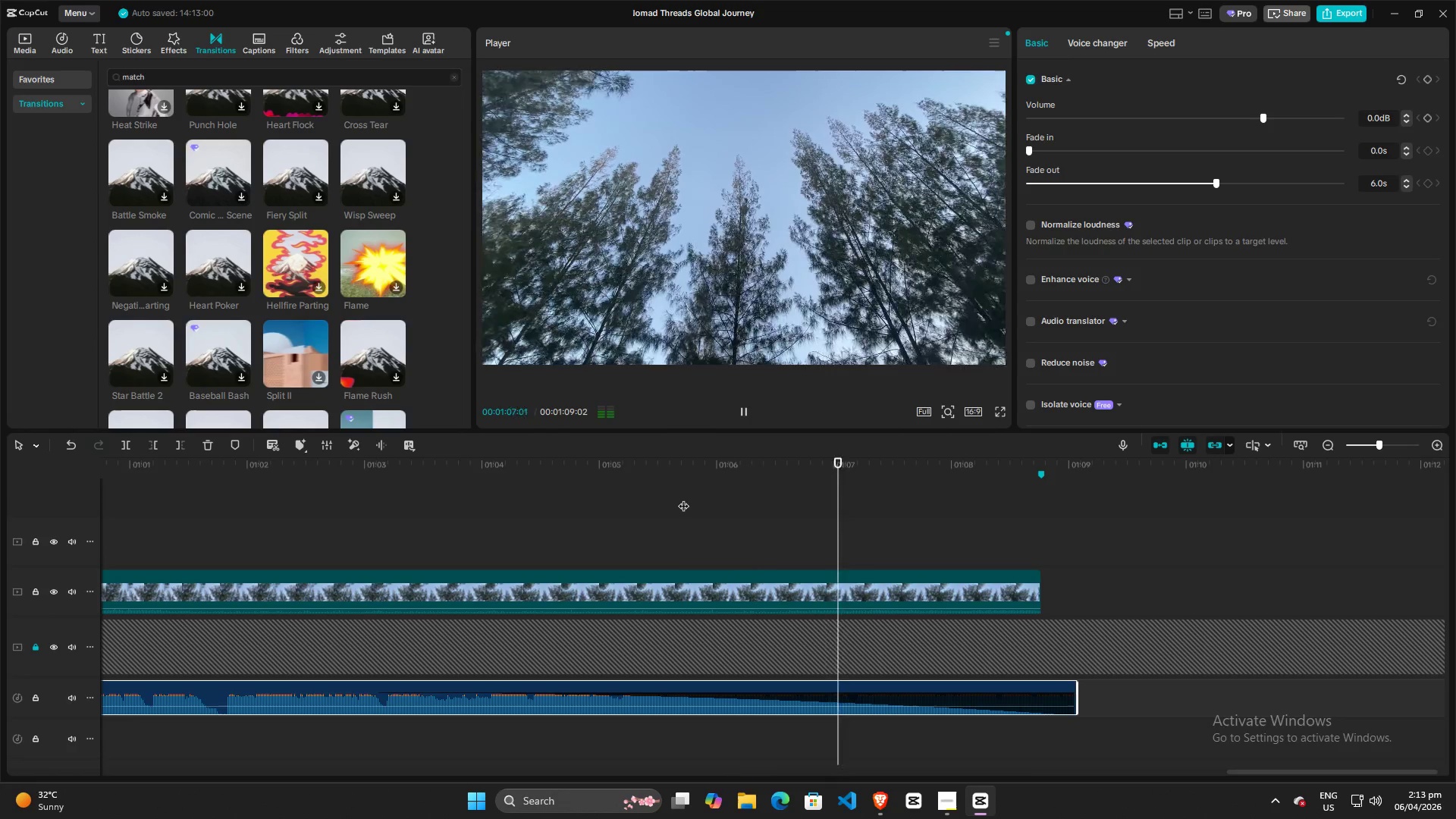 
left_click_drag(start_coordinate=[1073, 460], to_coordinate=[723, 500])
 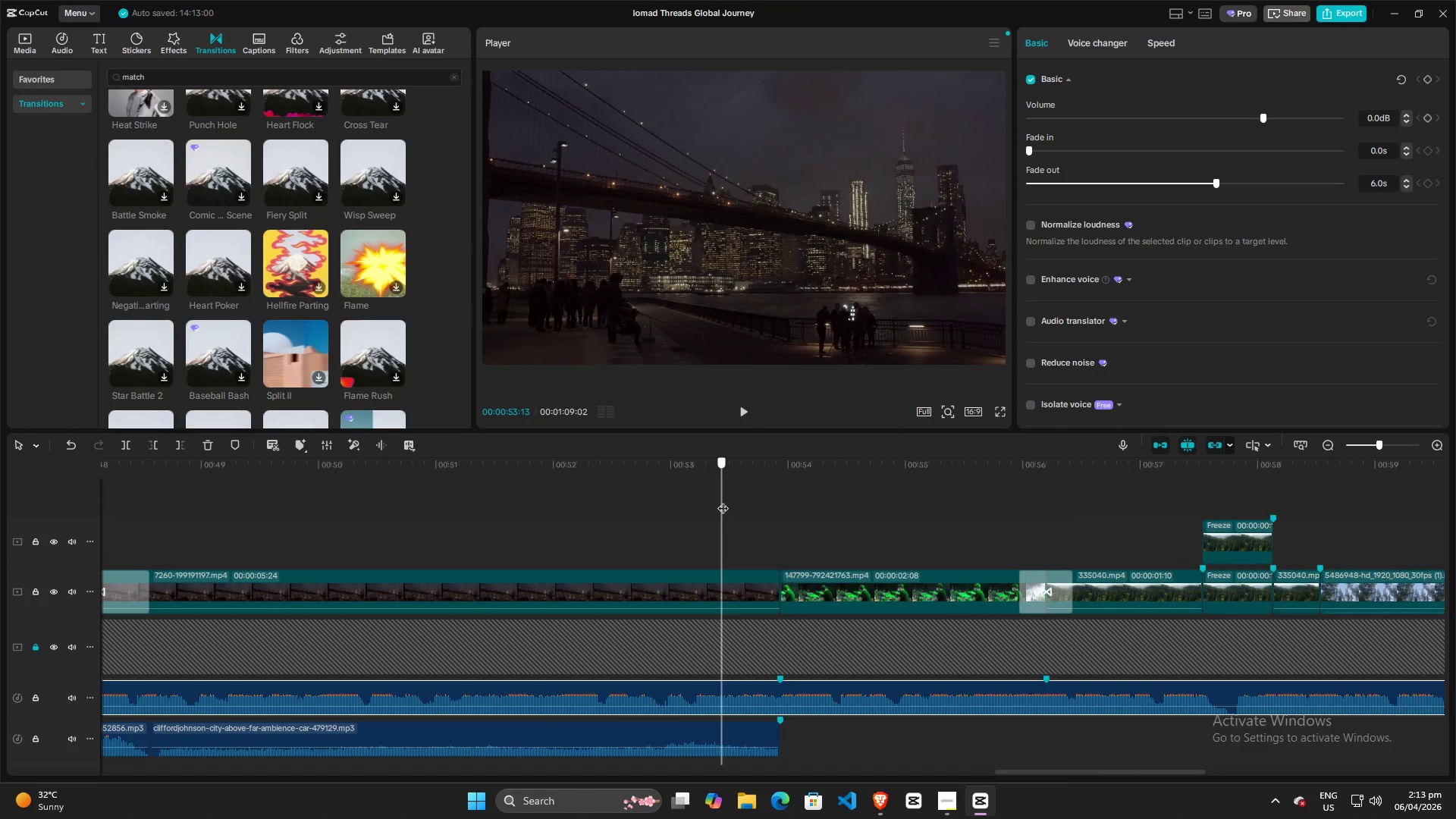 
key(Space)
 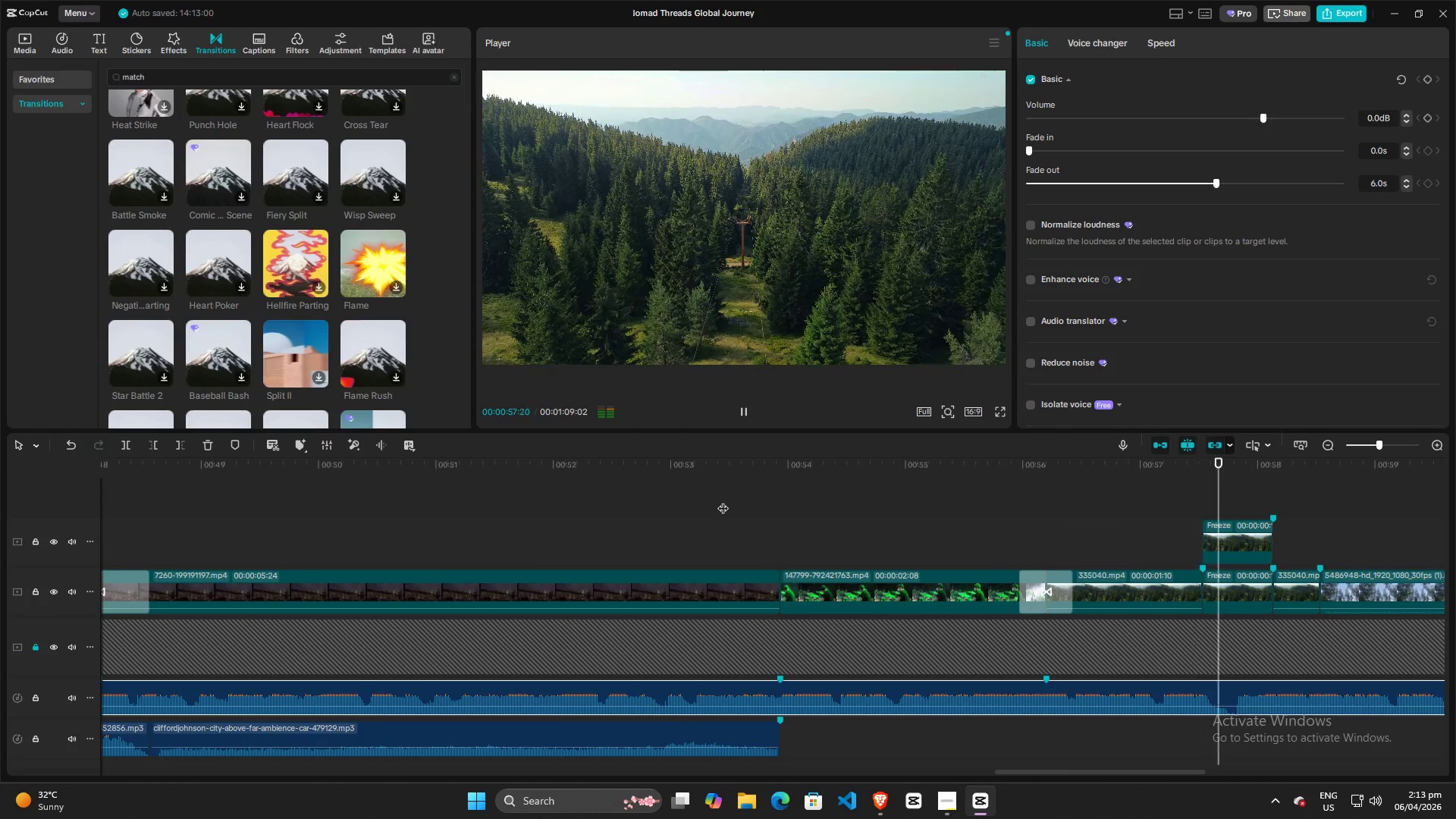 
wait(5.62)
 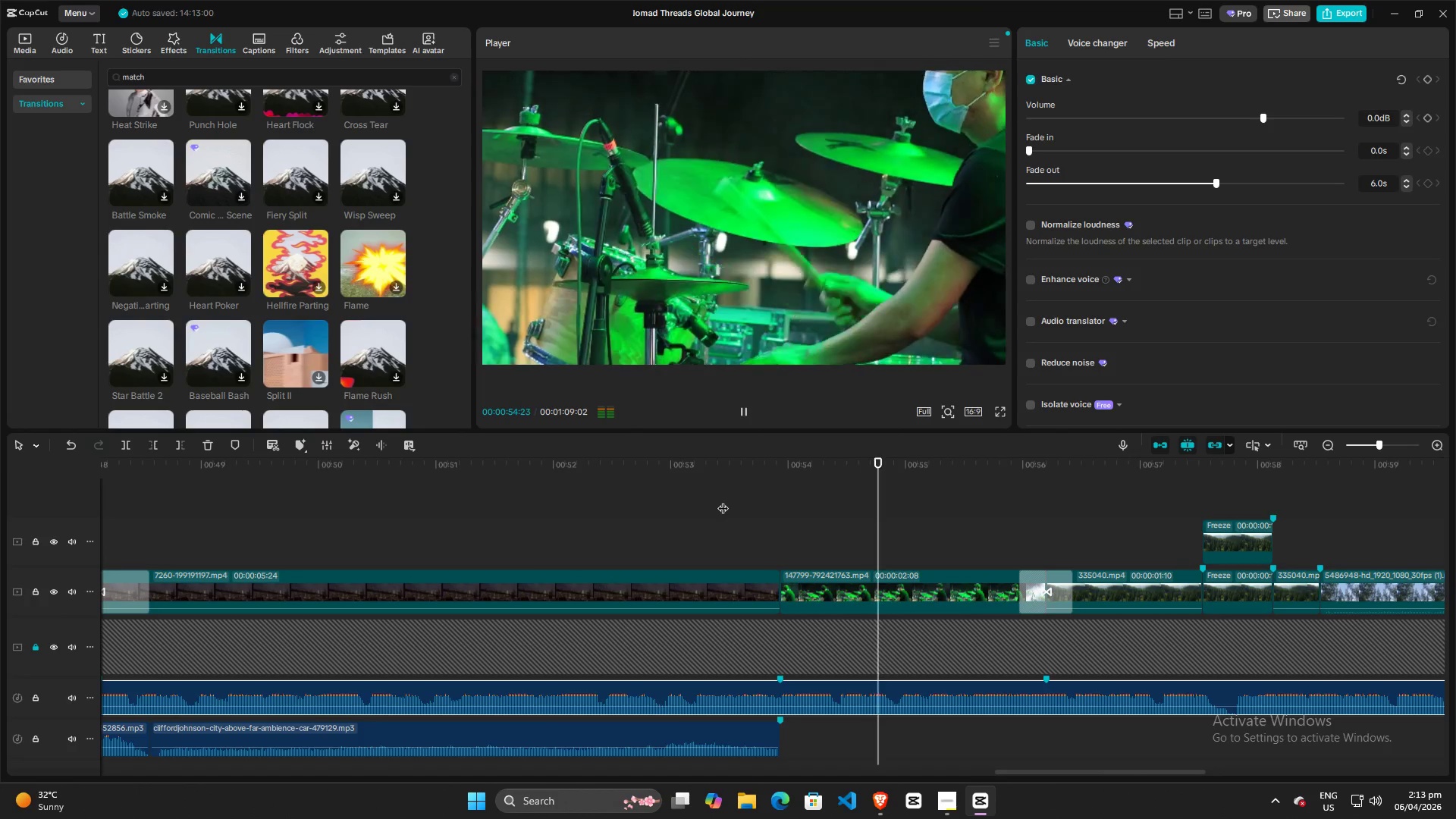 
key(Space)
 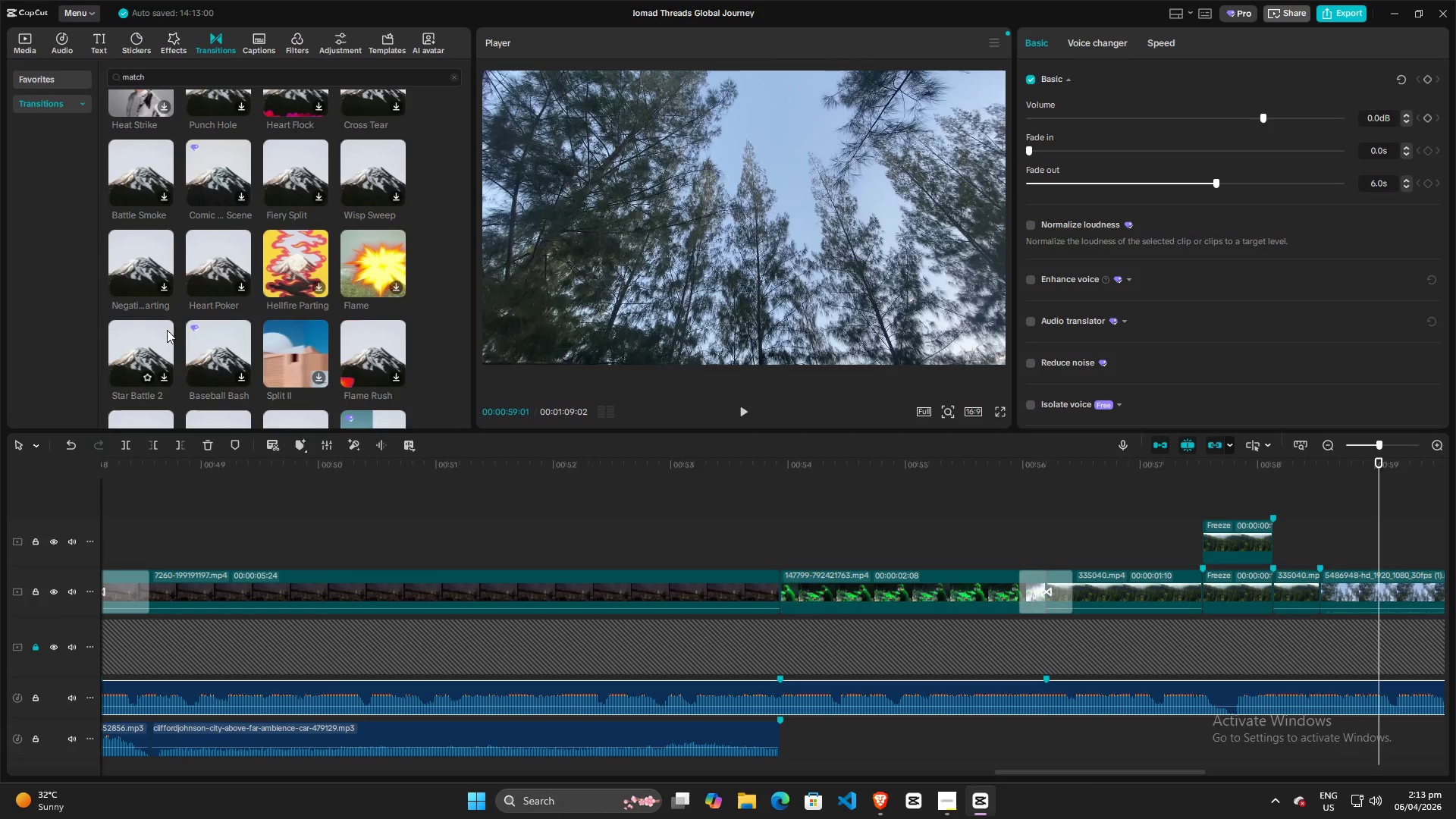 
scroll: coordinate [169, 340], scroll_direction: up, amount: 9.0
 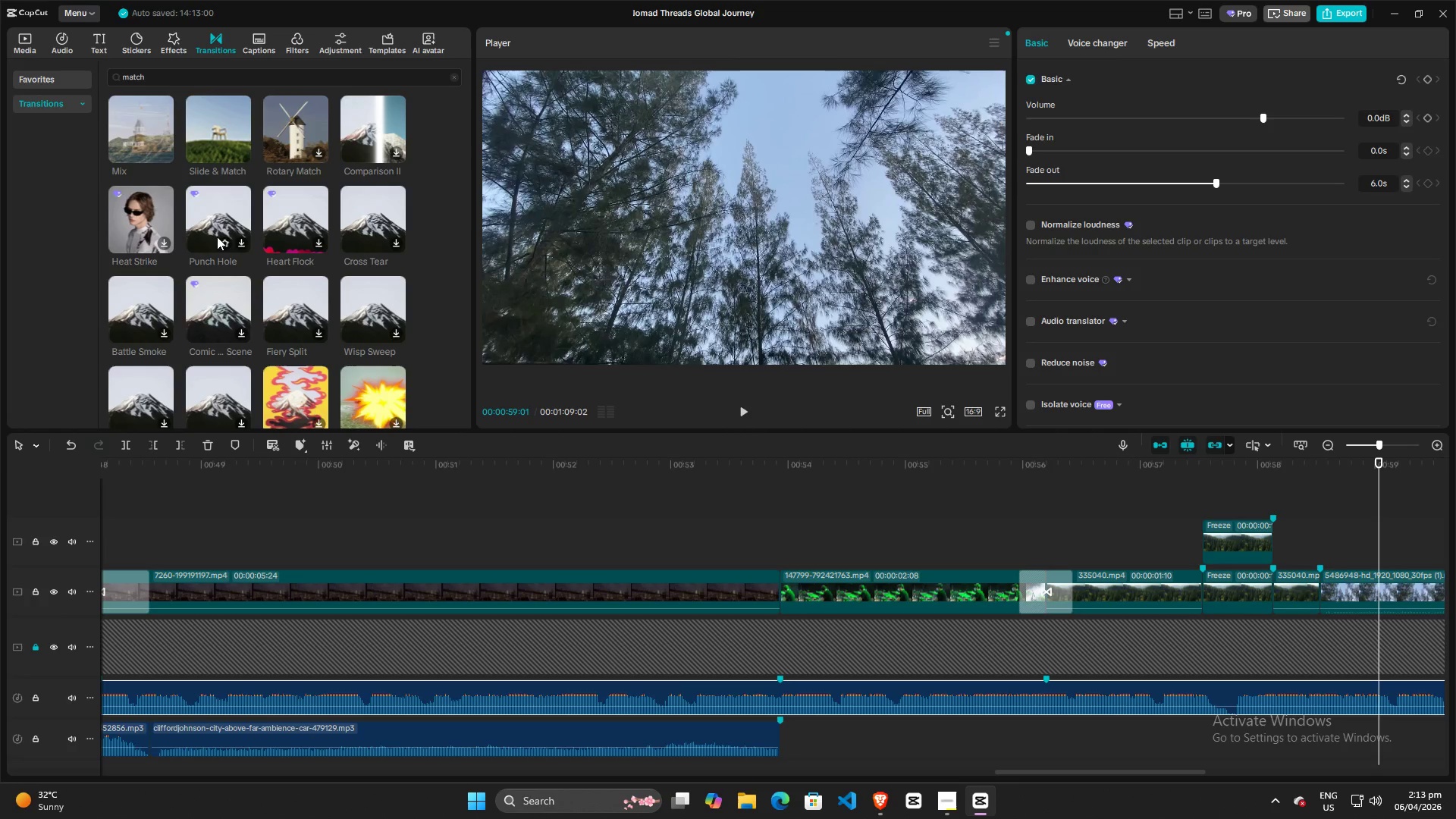 
scroll: coordinate [212, 326], scroll_direction: down, amount: 4.0
 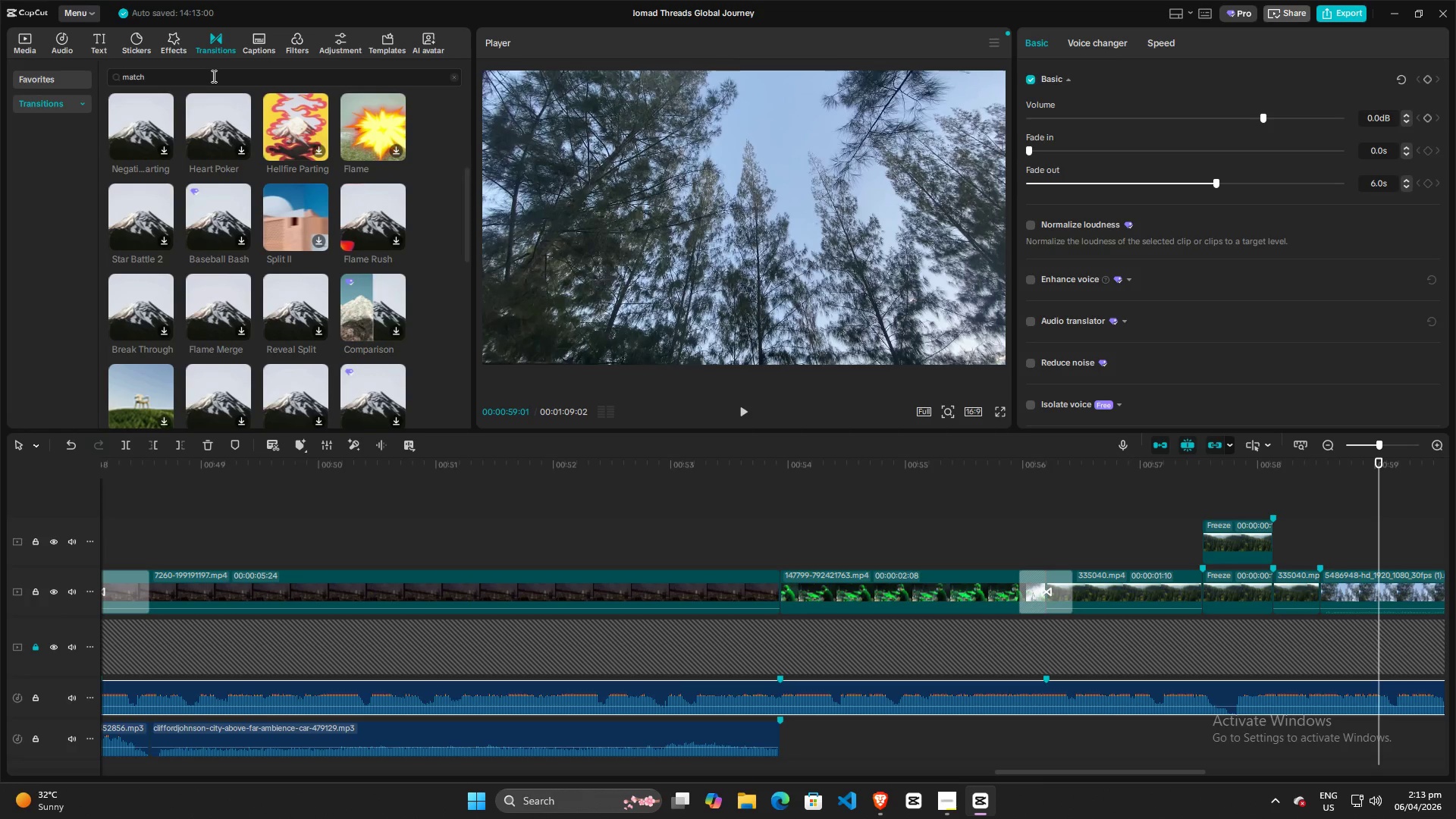 
left_click_drag(start_coordinate=[209, 76], to_coordinate=[36, 76])
 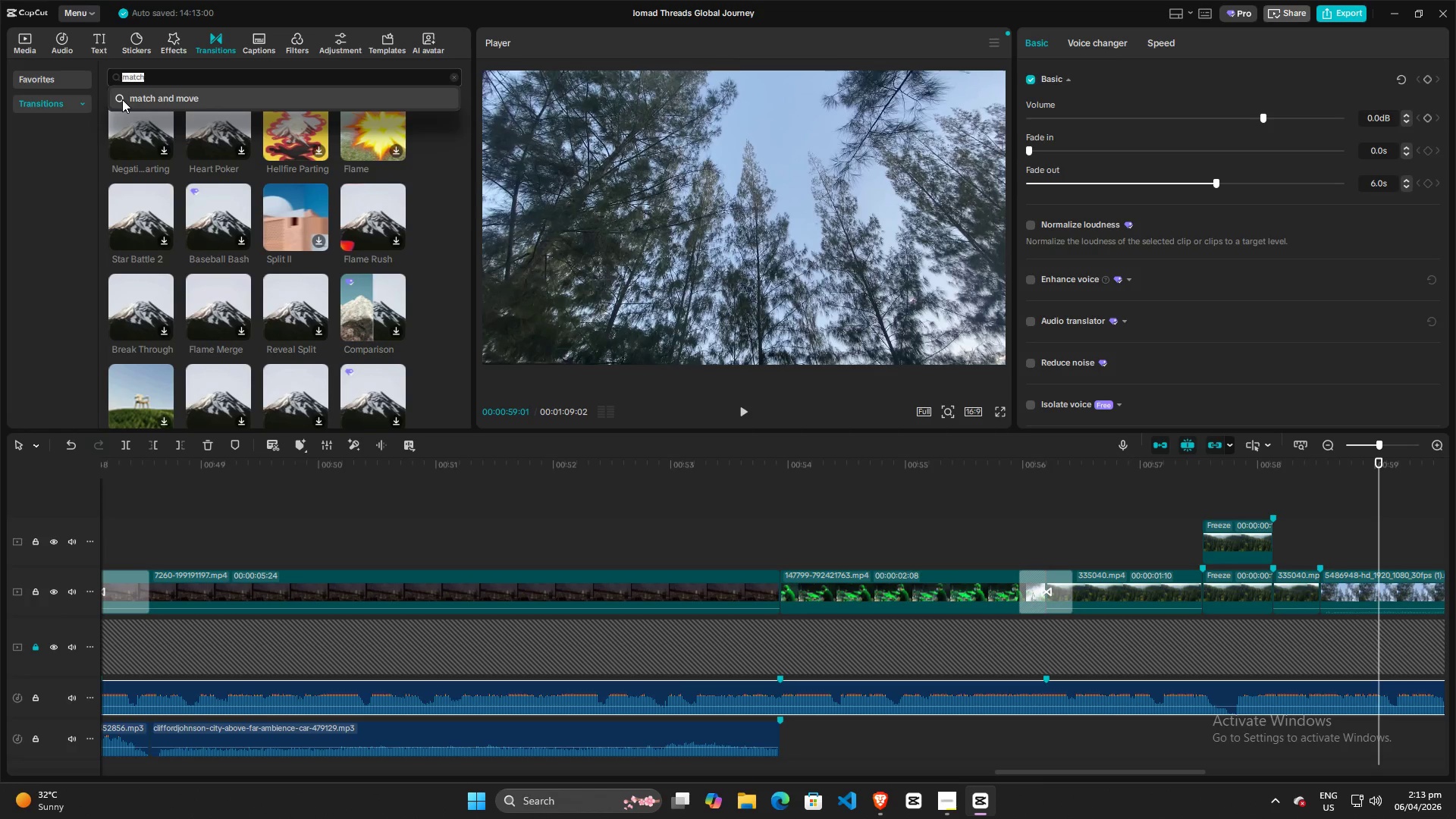 
type(fade)
 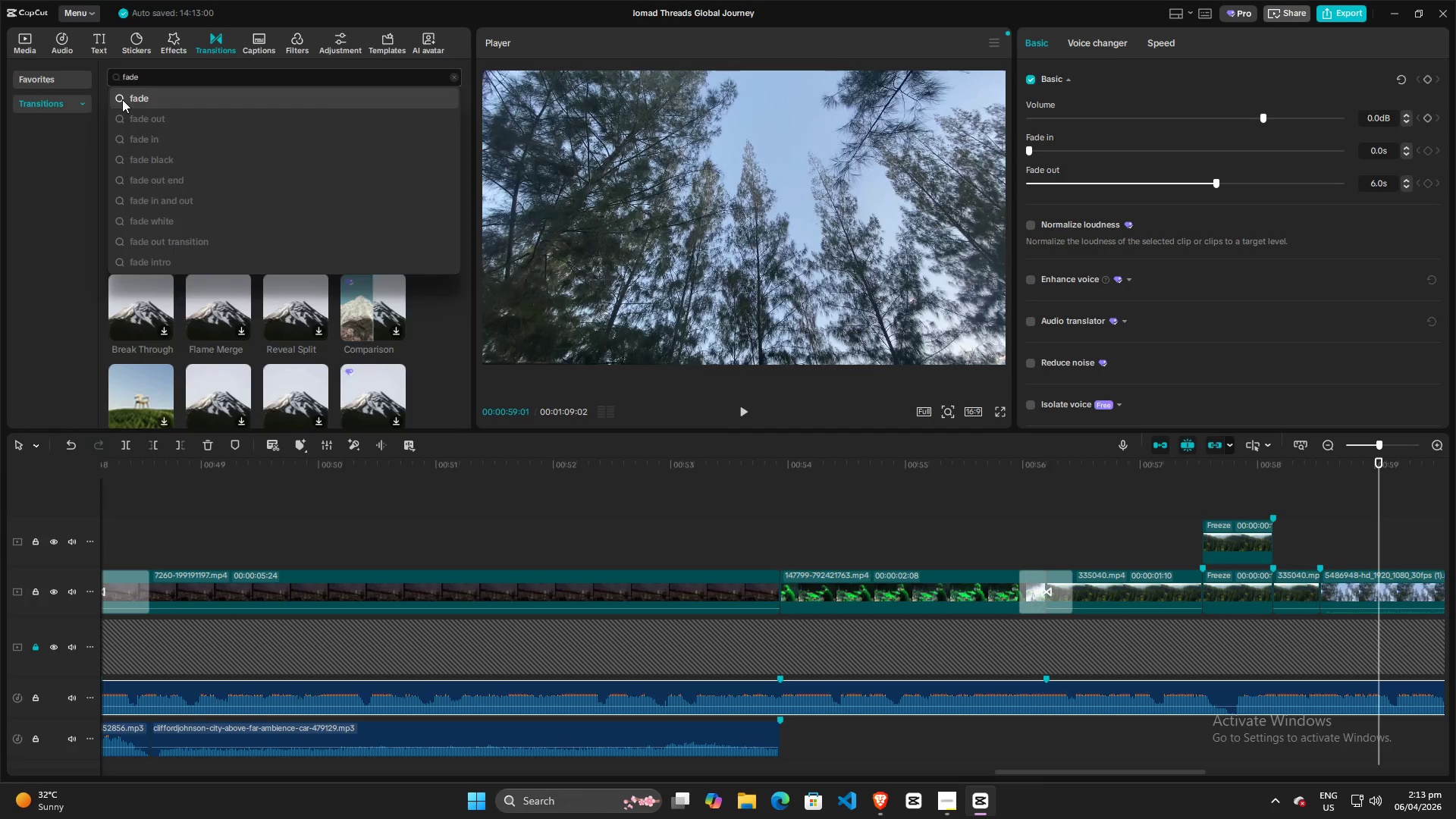 
key(Enter)
 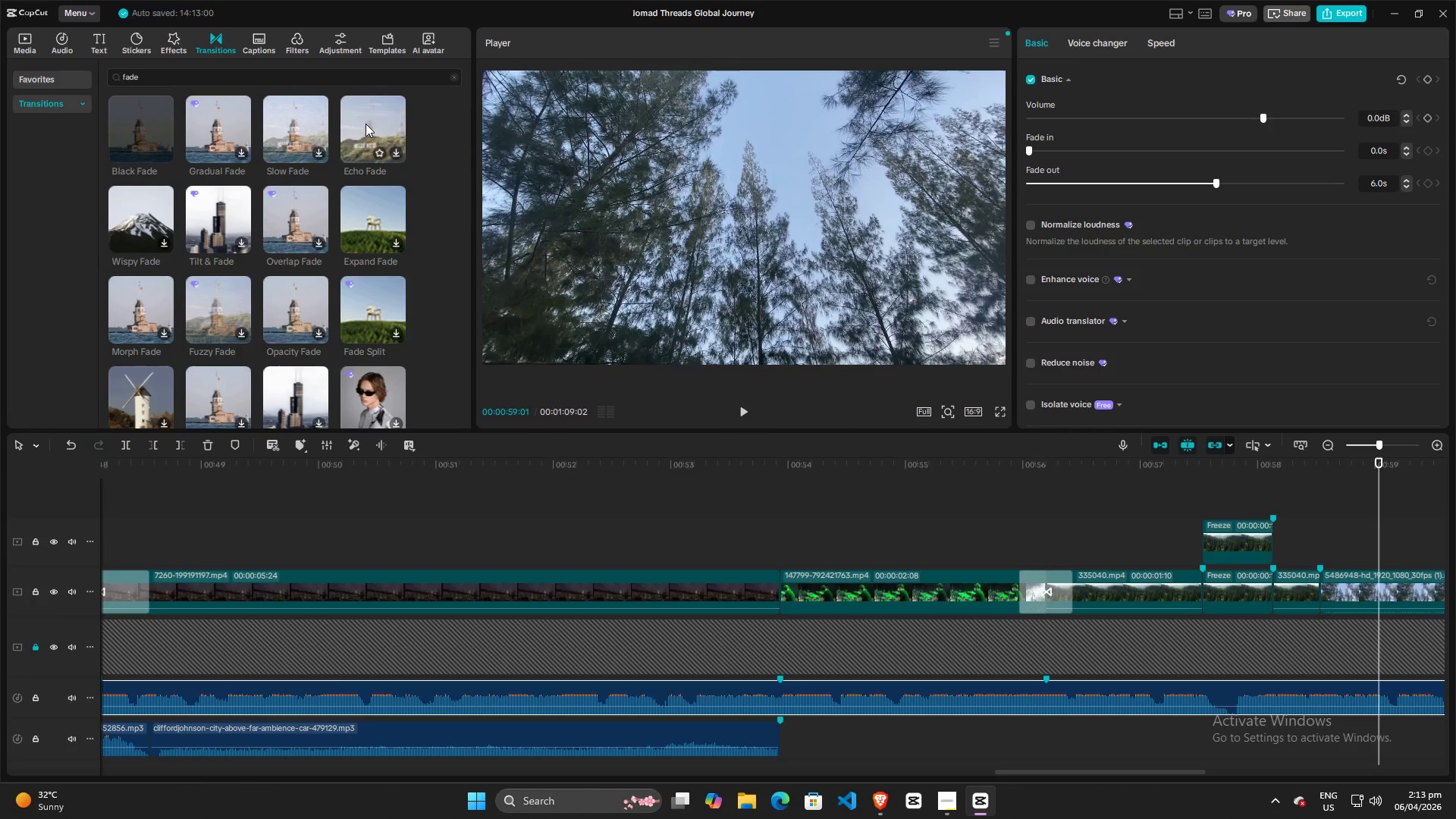 
left_click_drag(start_coordinate=[356, 129], to_coordinate=[1294, 590])
 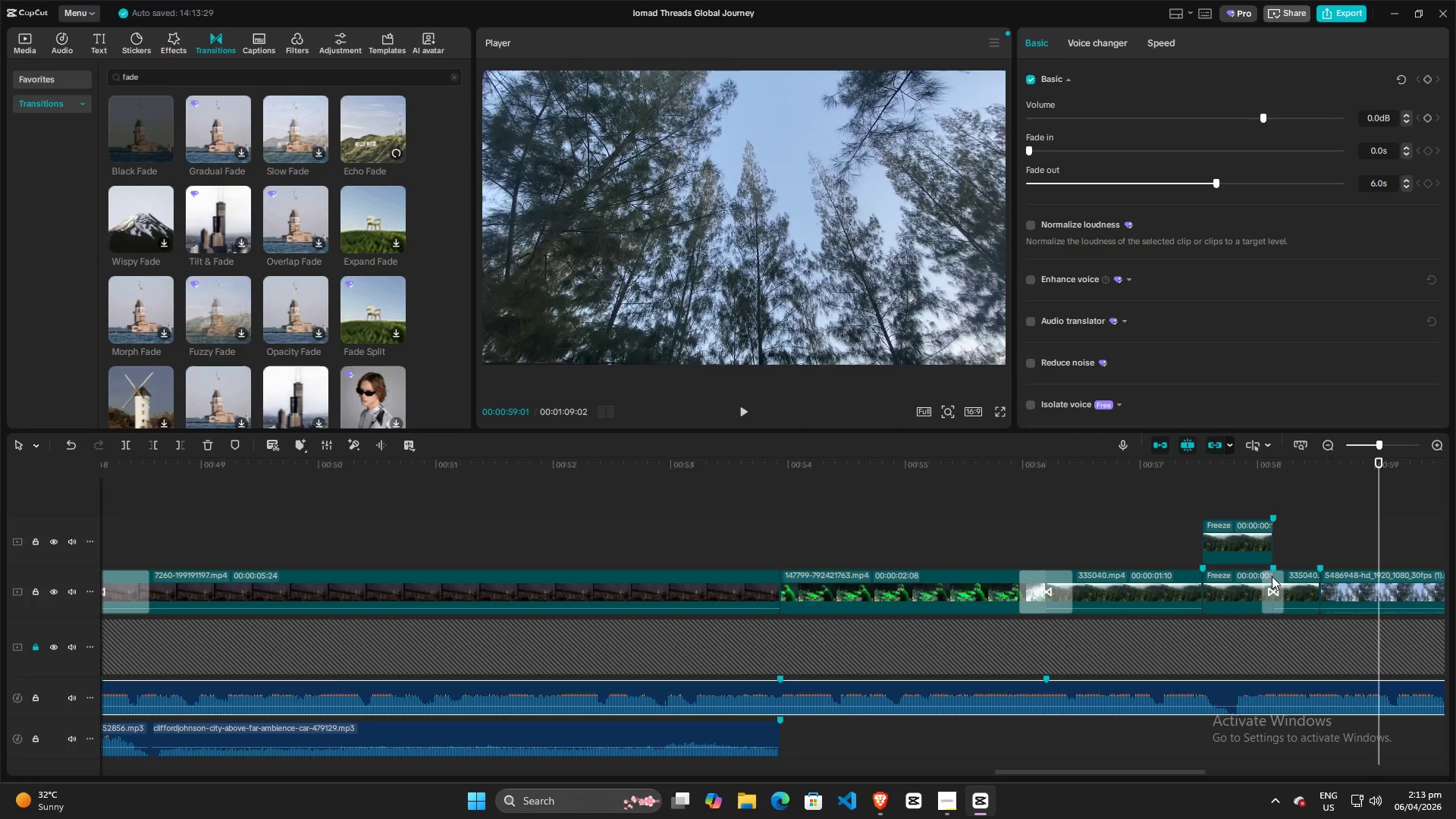 
left_click([1271, 578])
 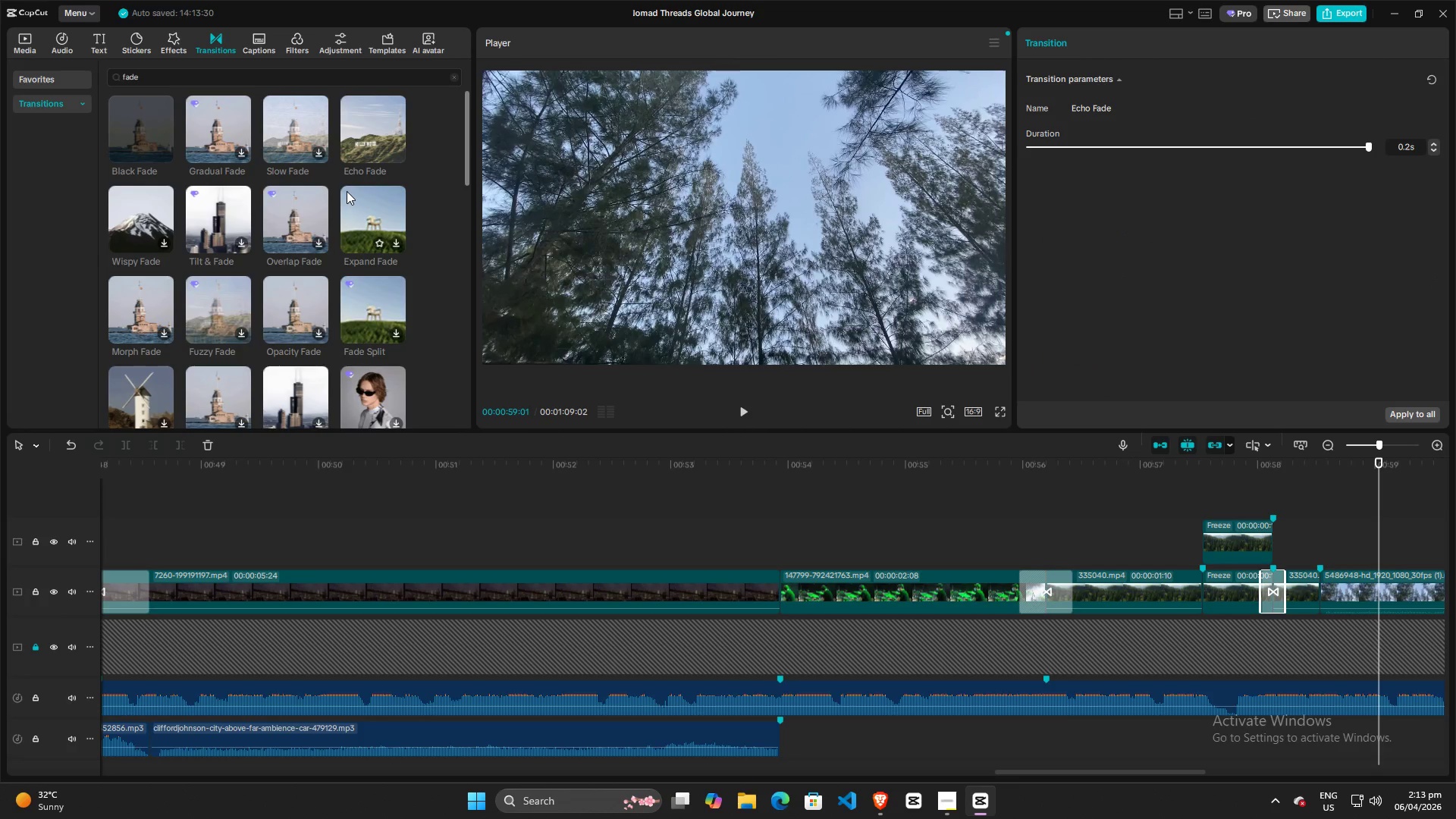 
key(Backspace)
 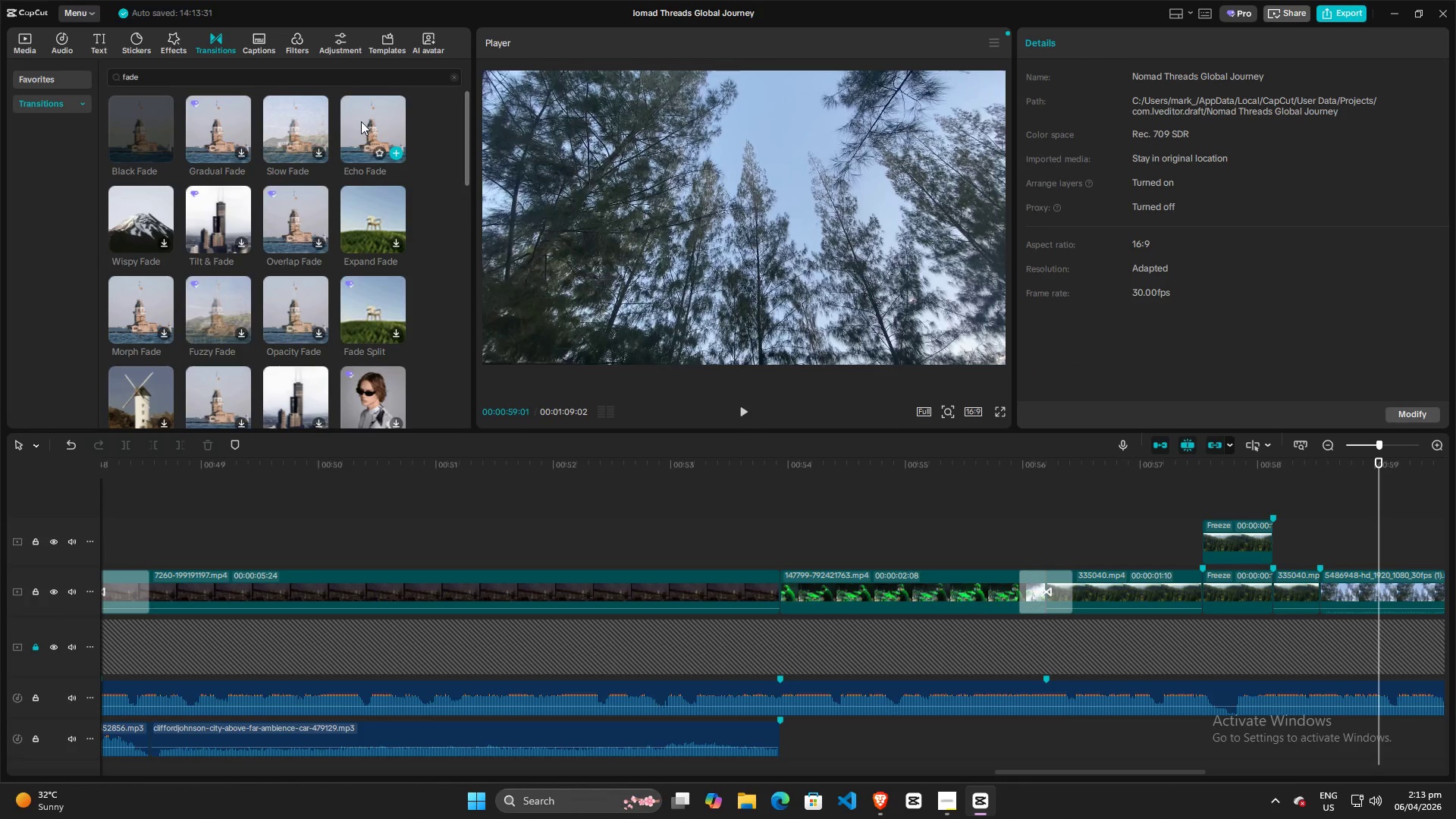 
left_click_drag(start_coordinate=[361, 121], to_coordinate=[1344, 592])
 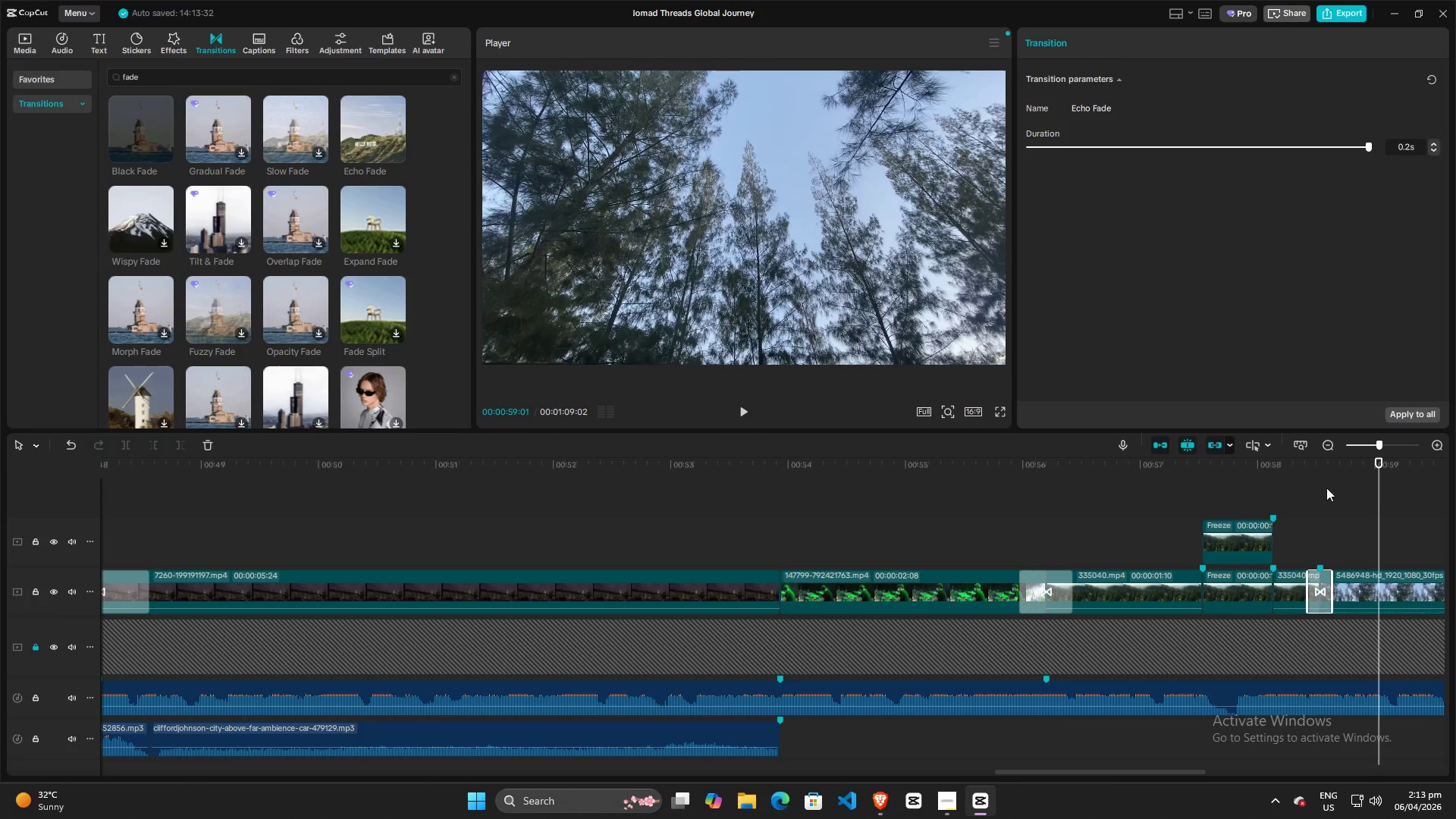 
left_click([1294, 509])
 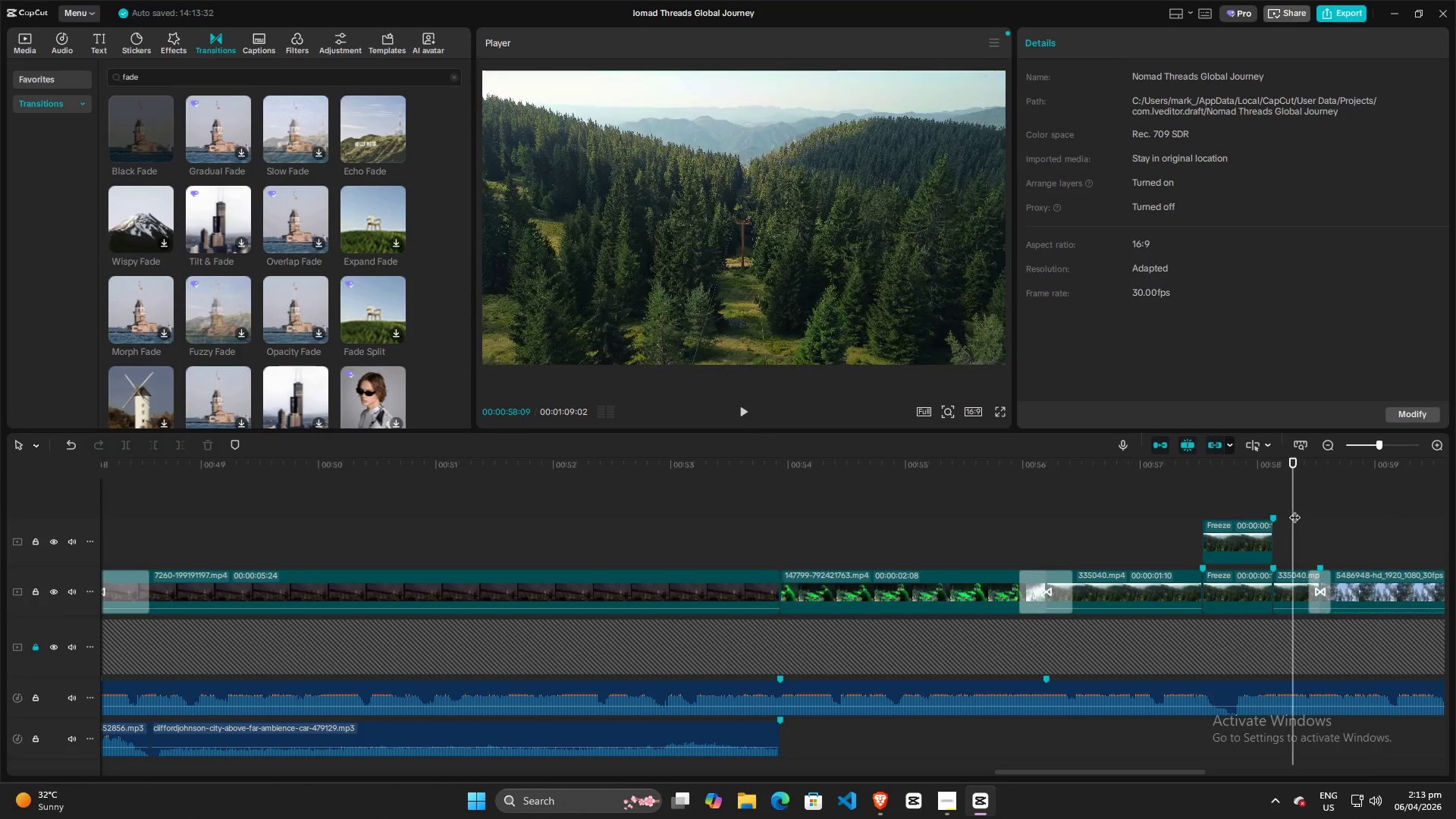 
key(Space)
 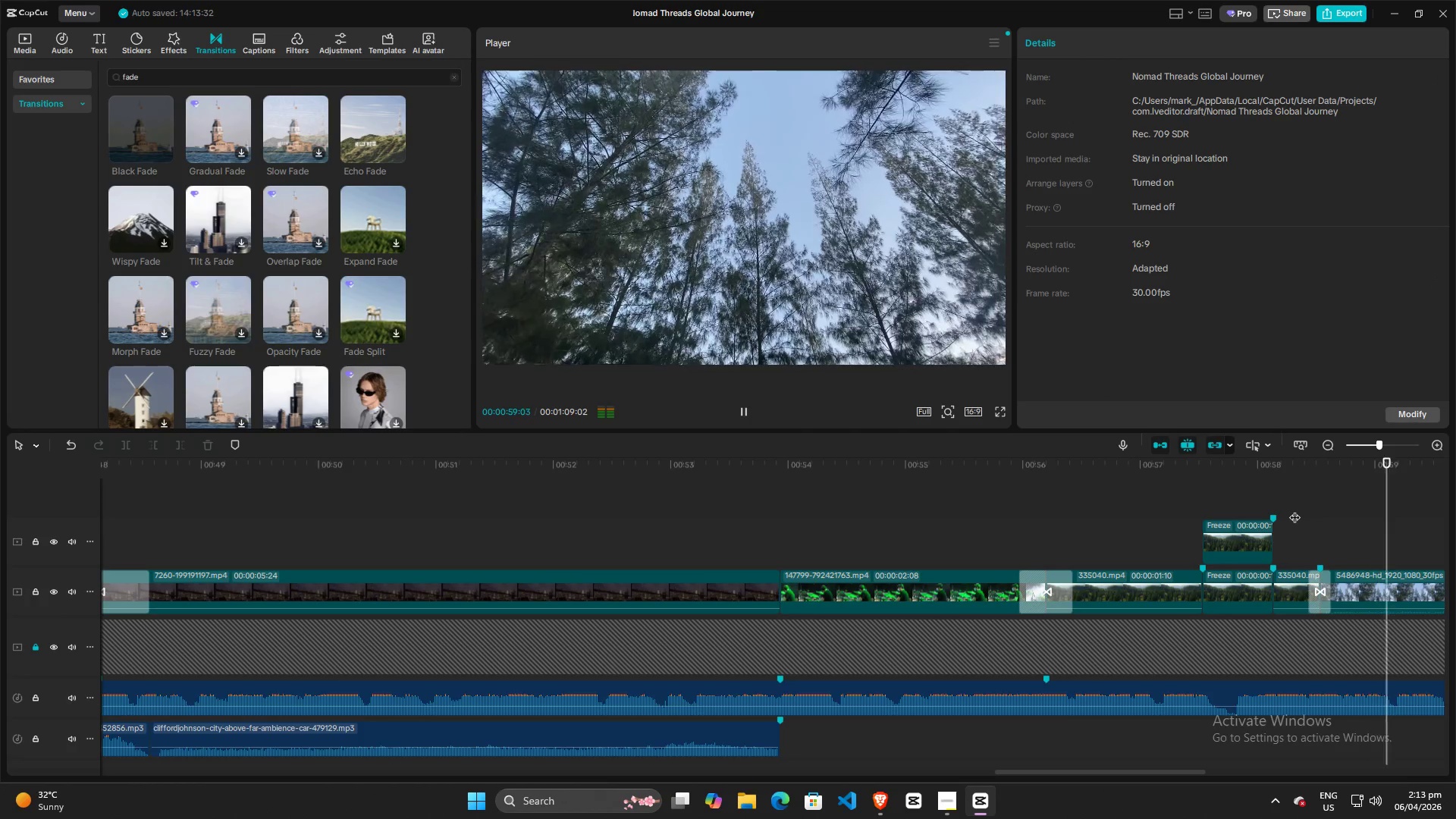 
key(Space)
 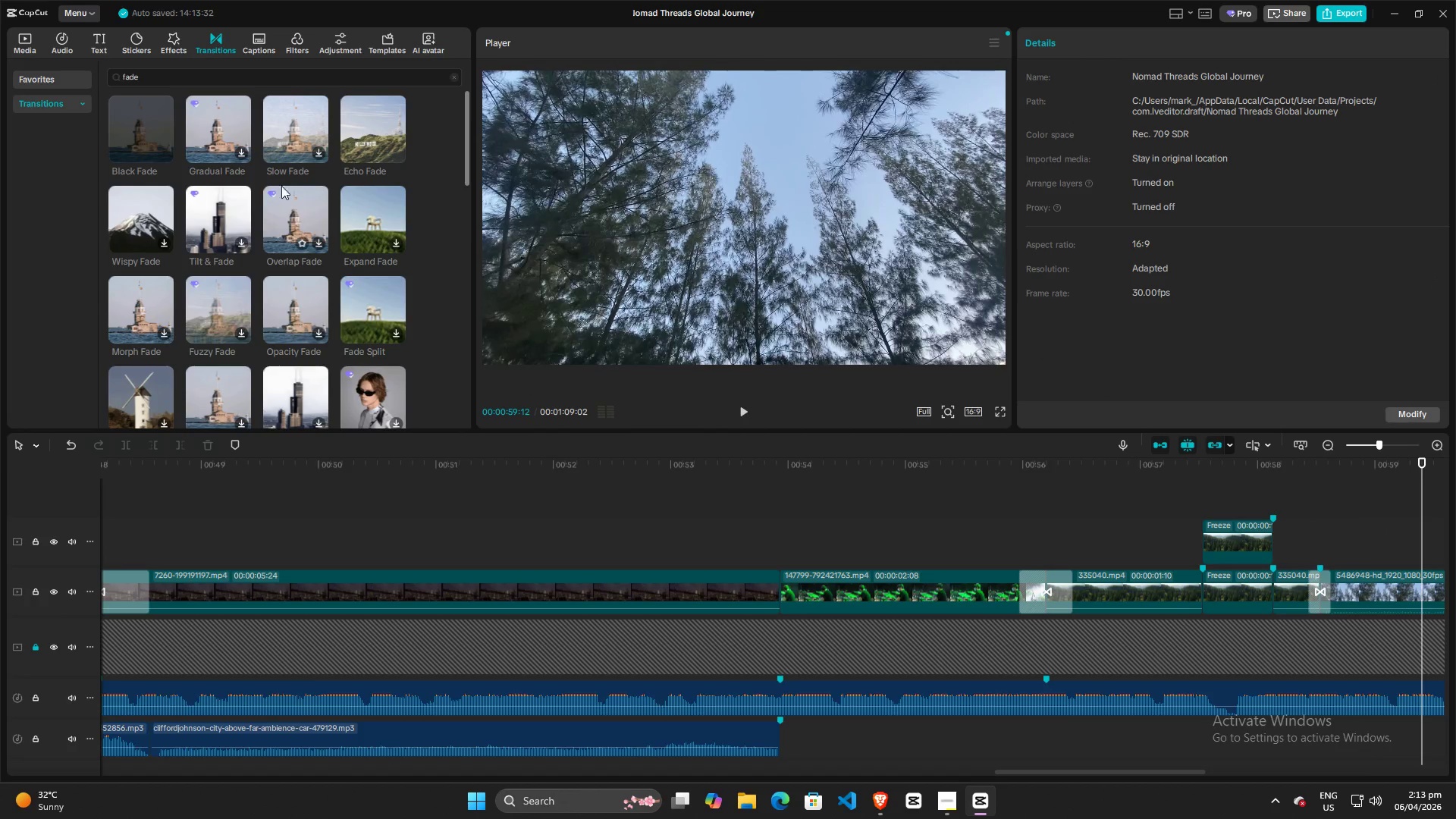 
mouse_move([380, 224])
 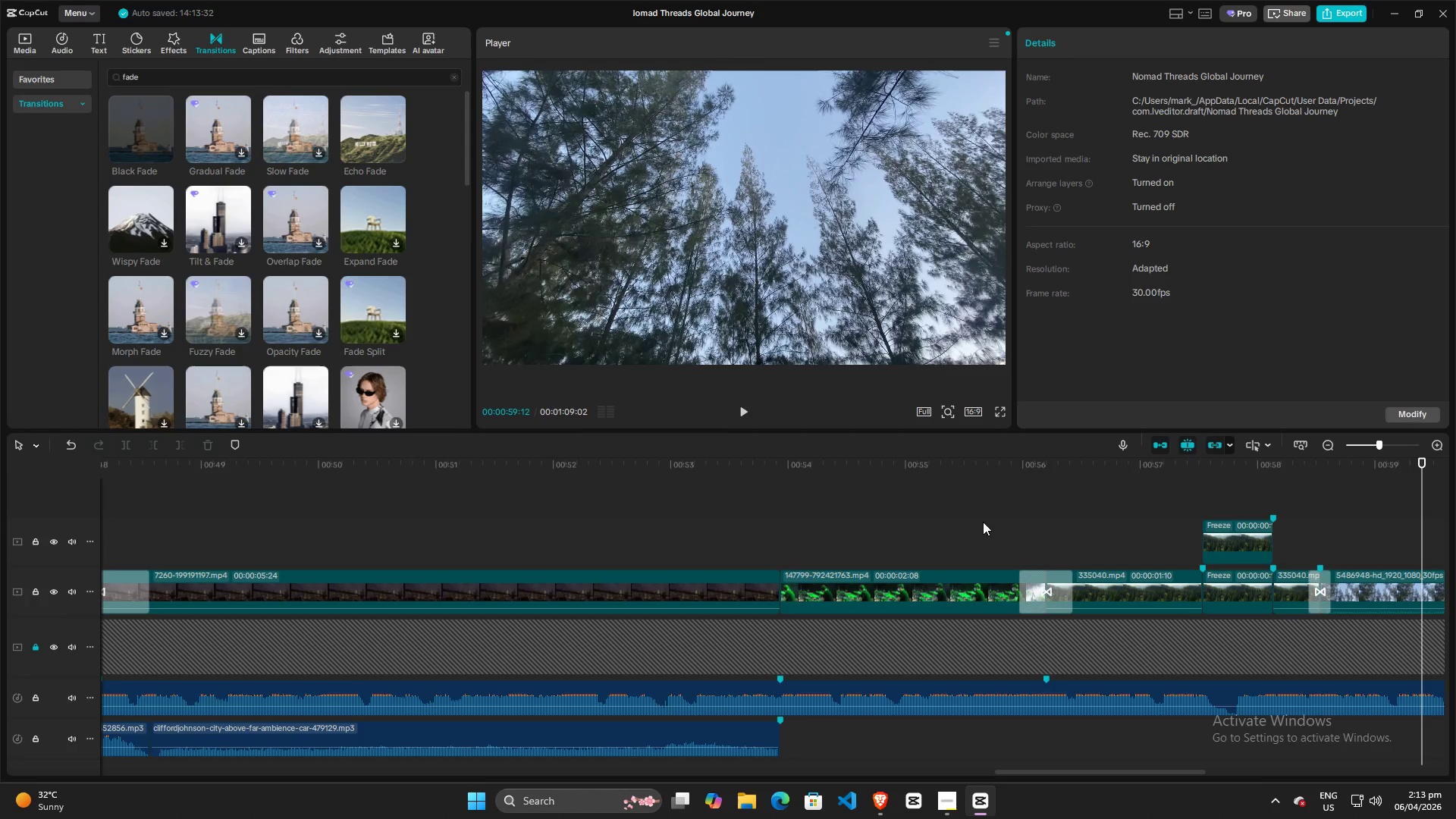 
left_click([952, 518])
 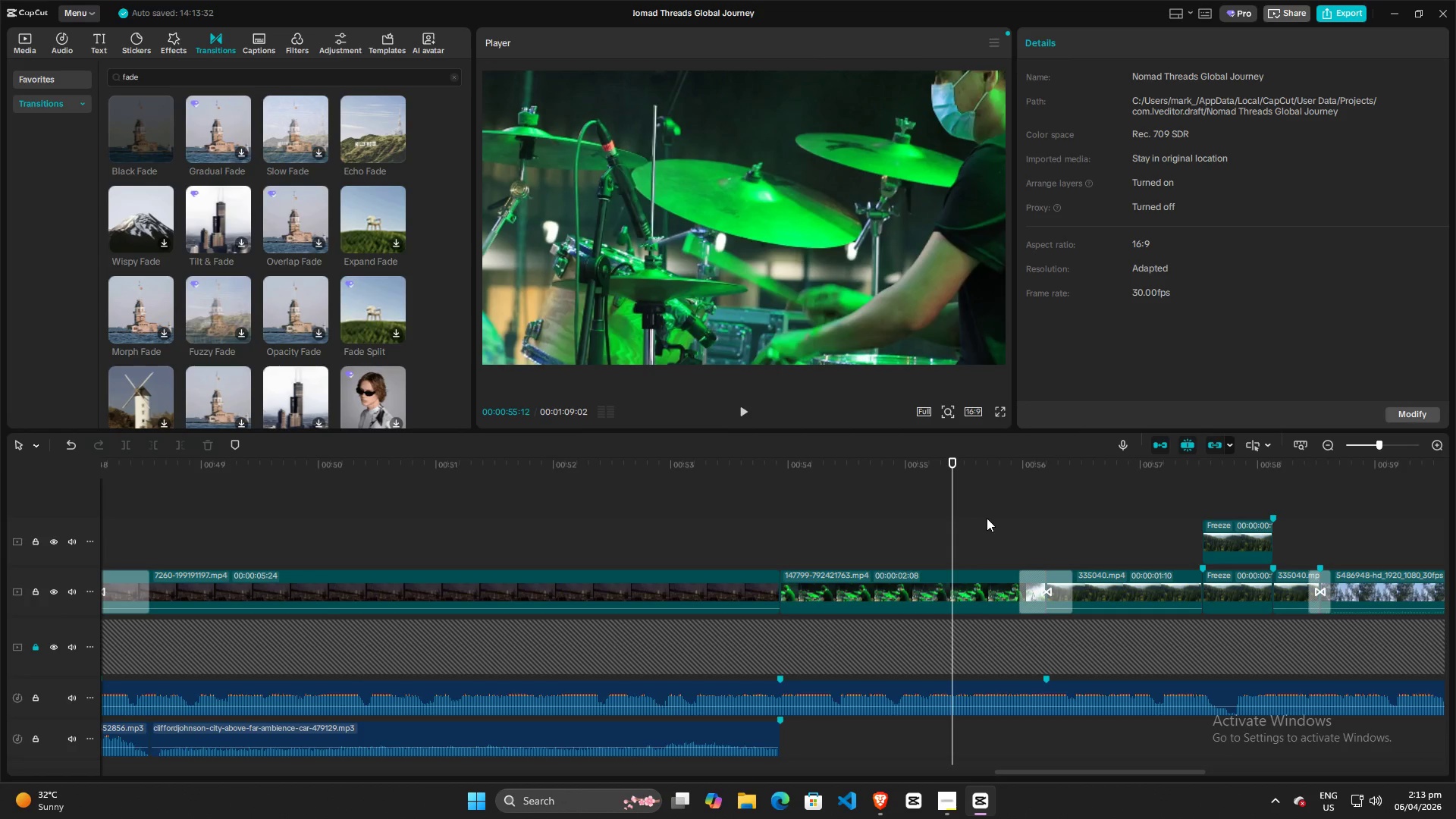 
key(Space)
 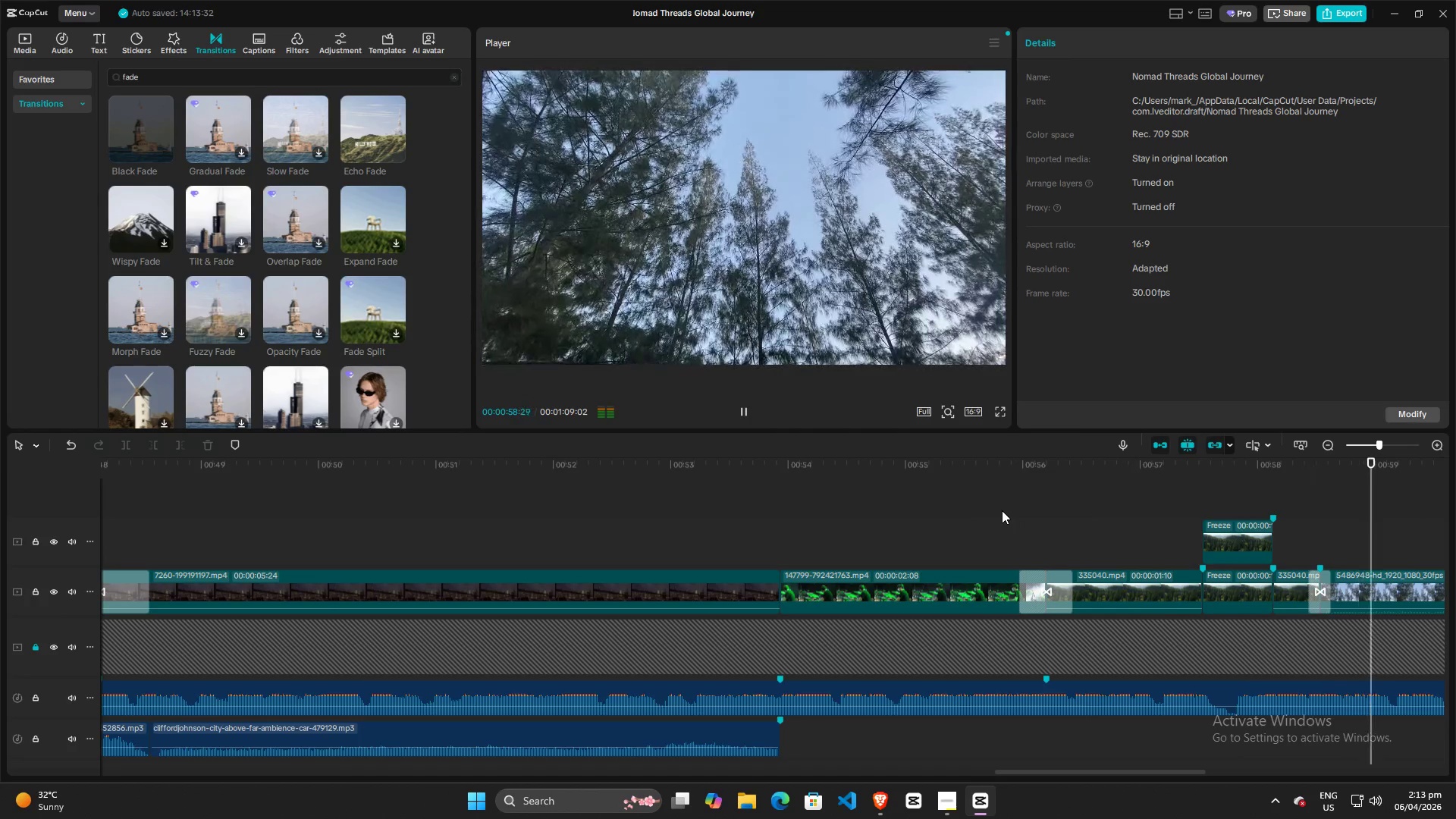 
key(Space)
 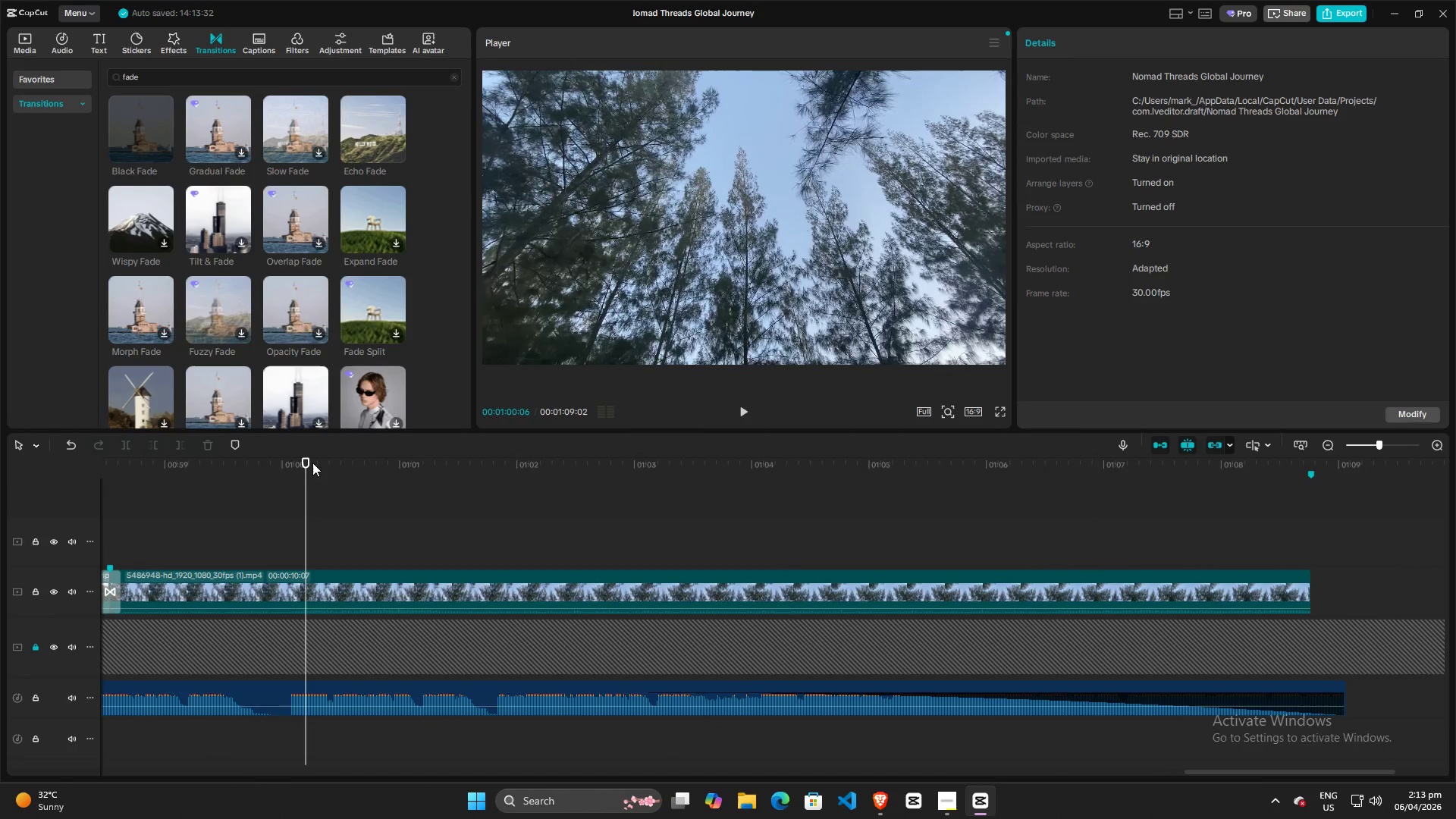 
left_click_drag(start_coordinate=[306, 462], to_coordinate=[173, 474])
 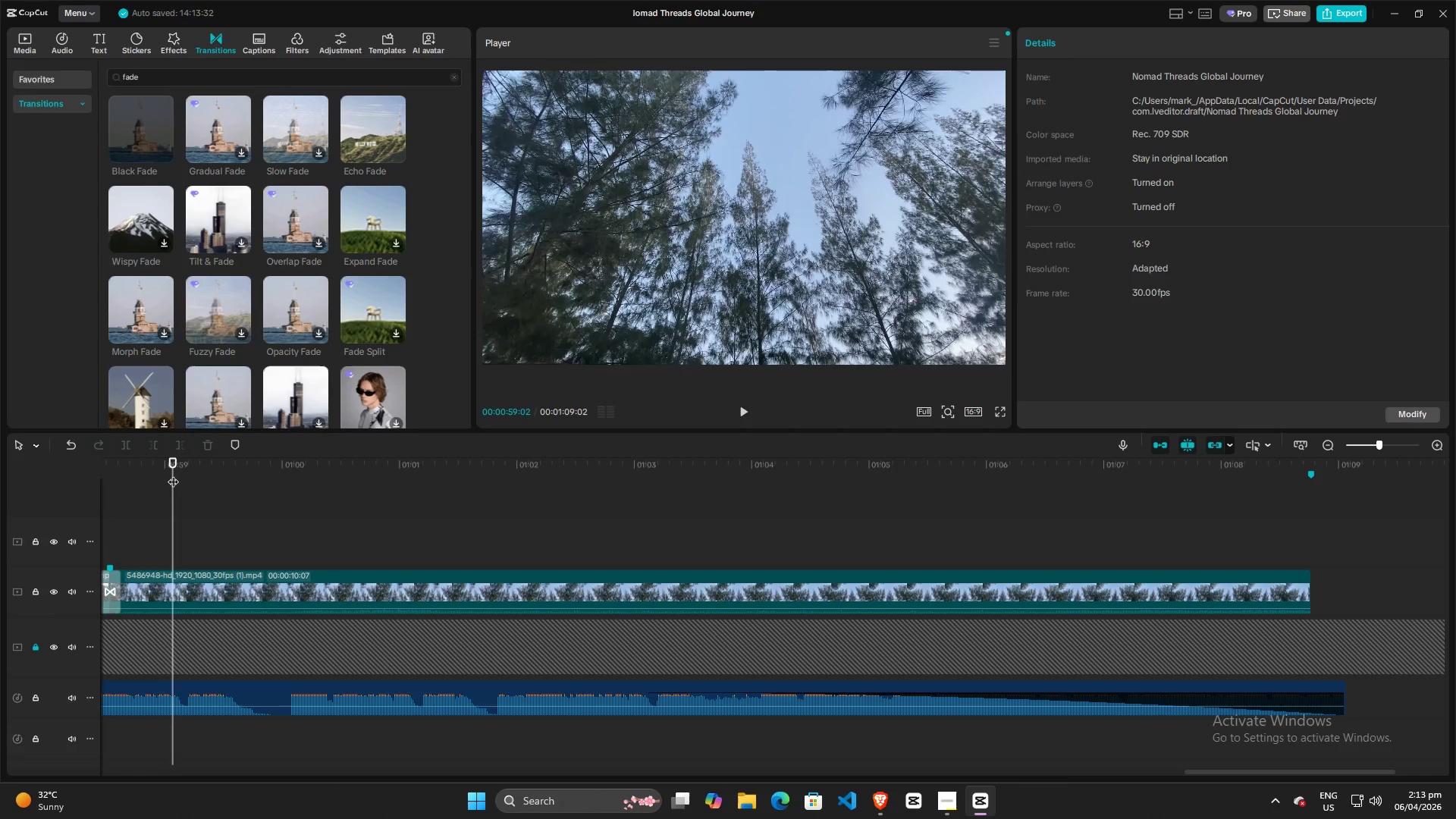 
key(Space)
 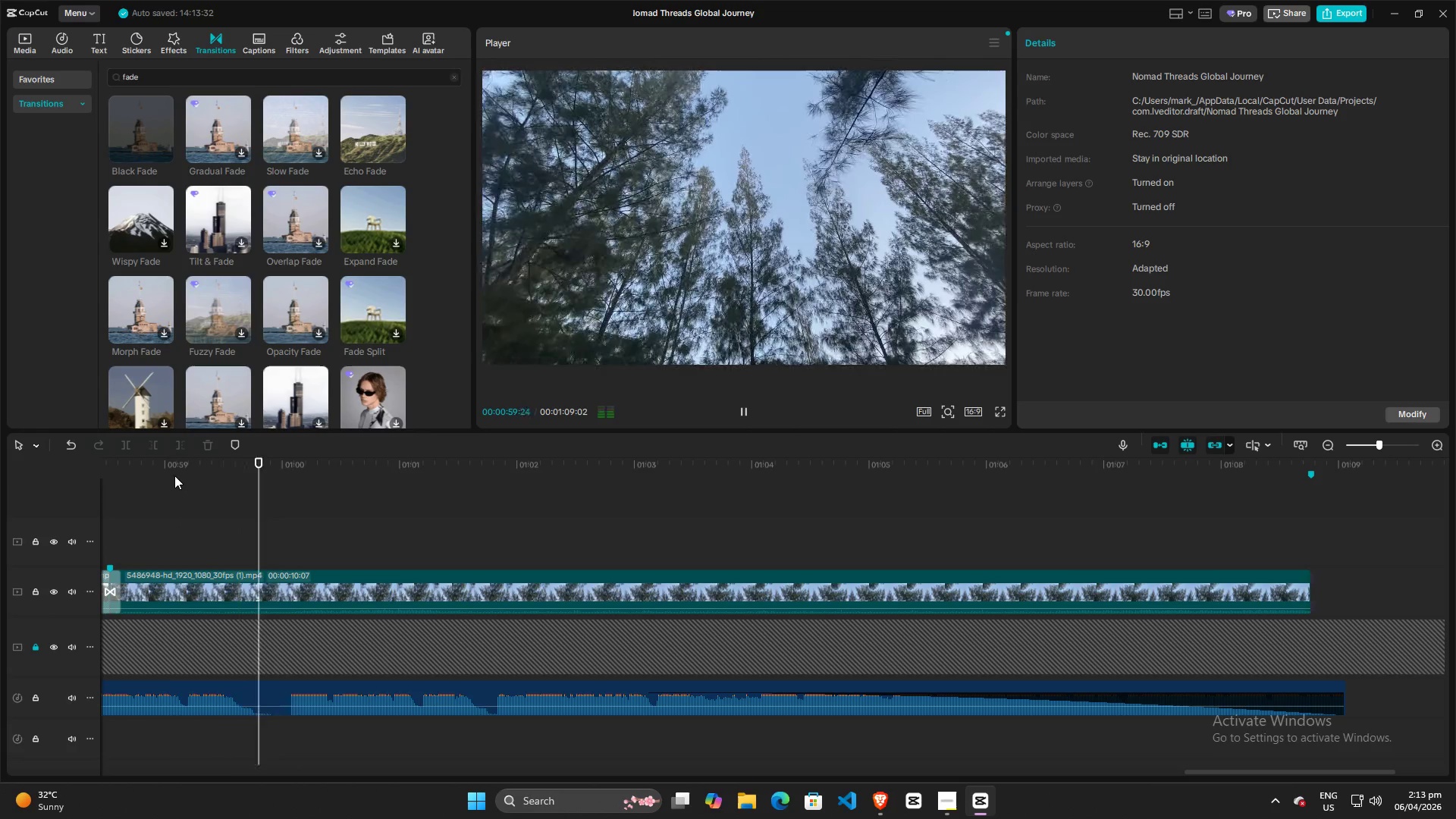 
key(Space)
 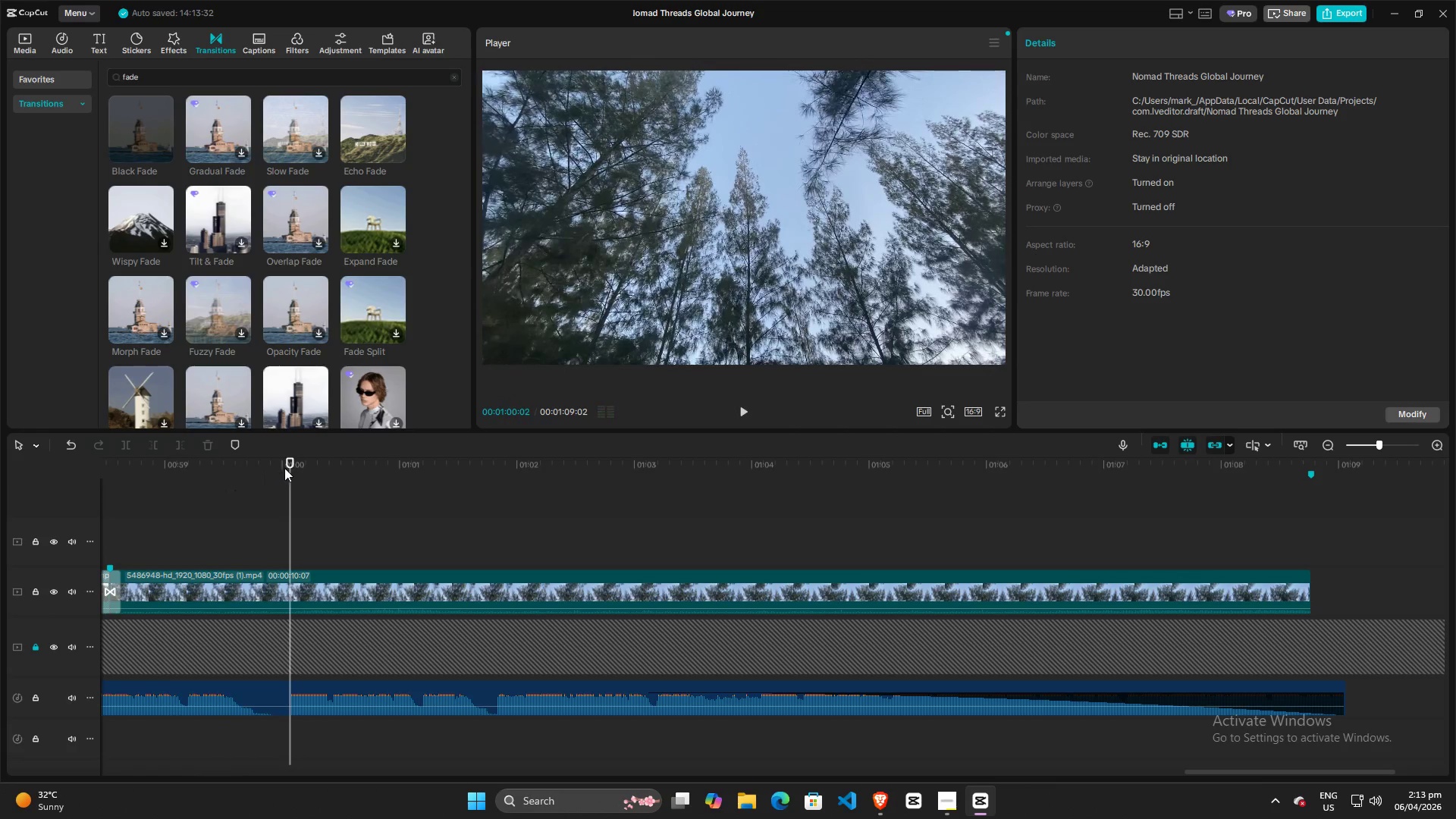 
left_click_drag(start_coordinate=[284, 467], to_coordinate=[221, 469])
 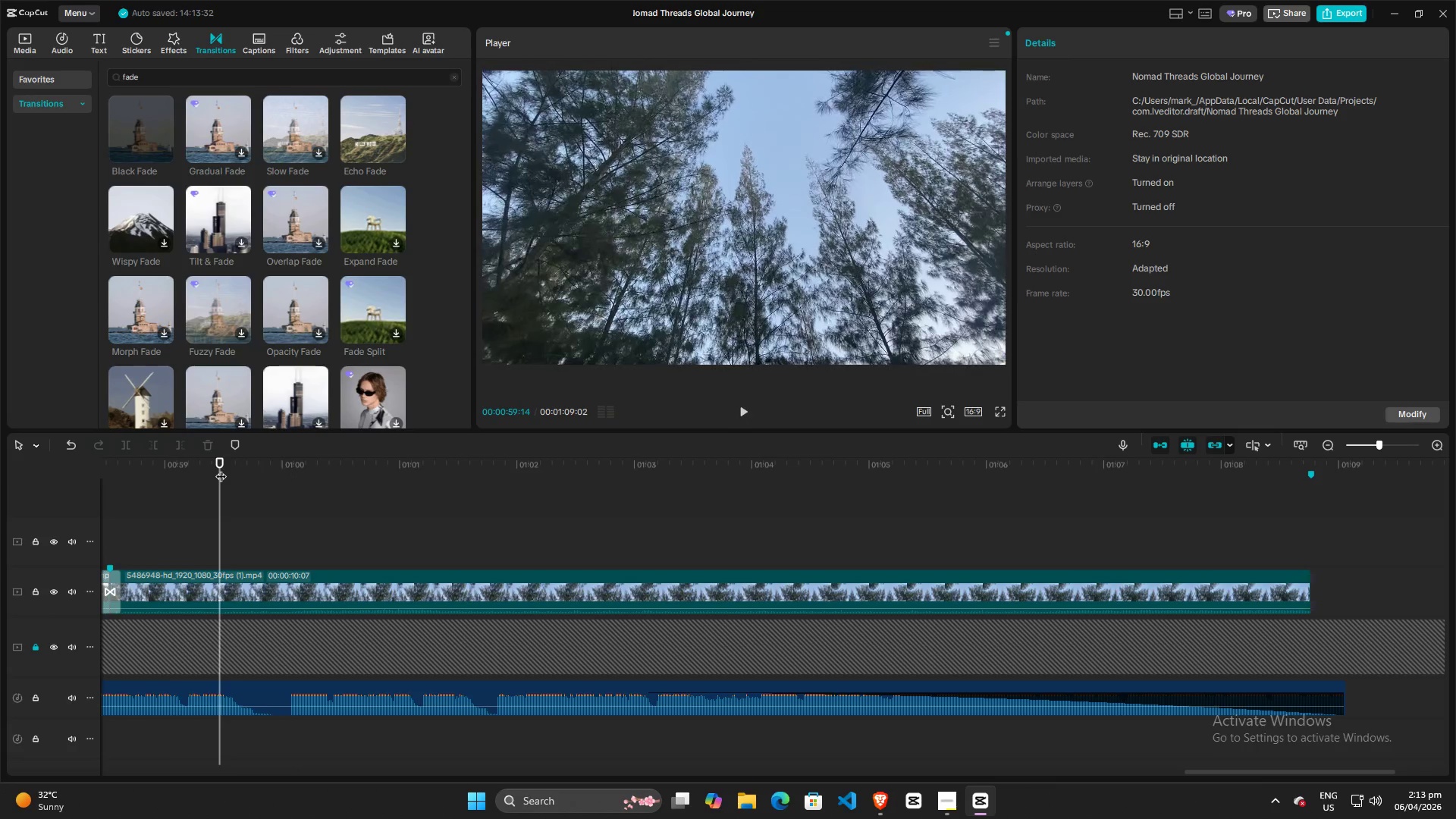 
key(Space)
 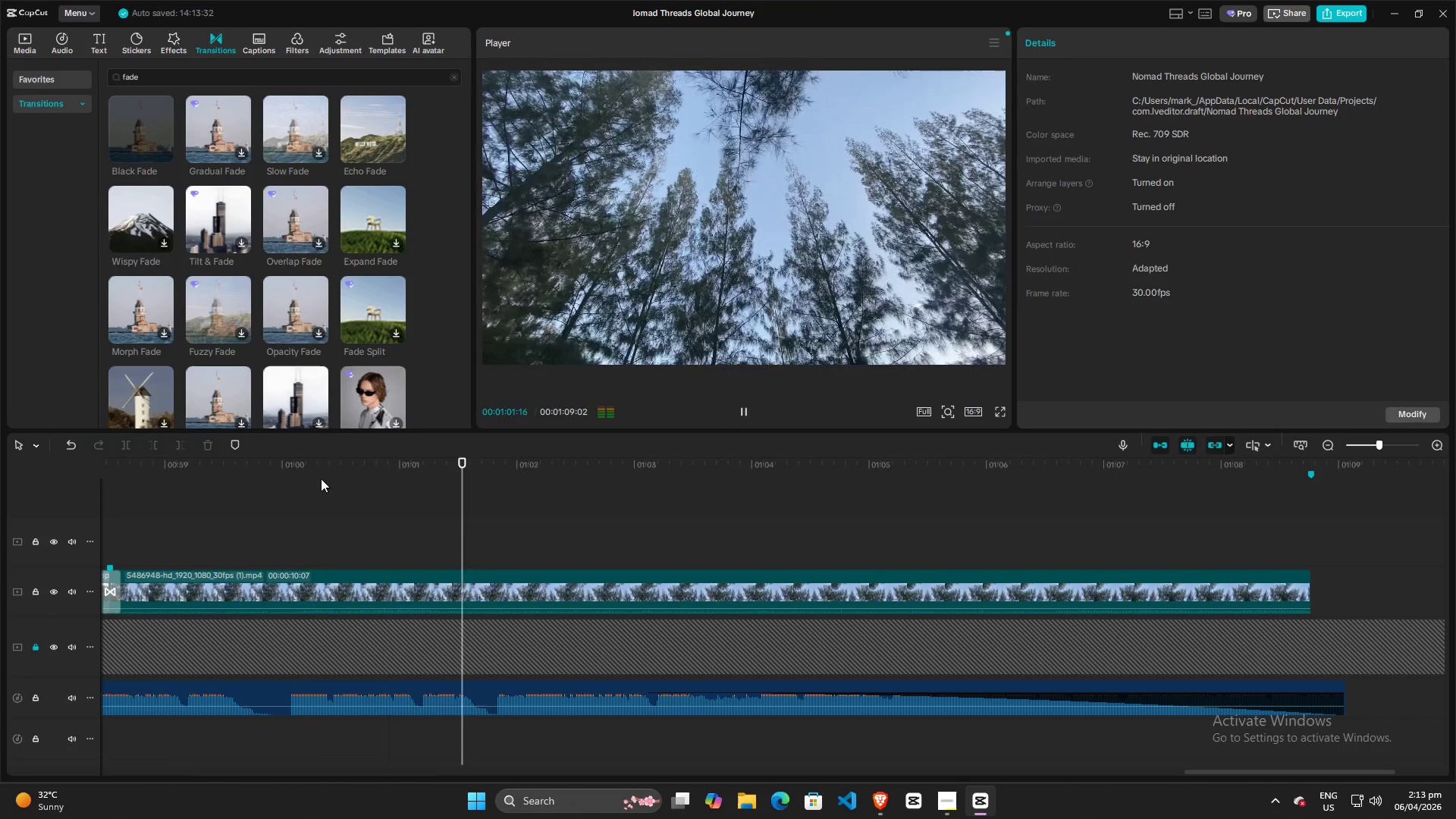 
key(Space)
 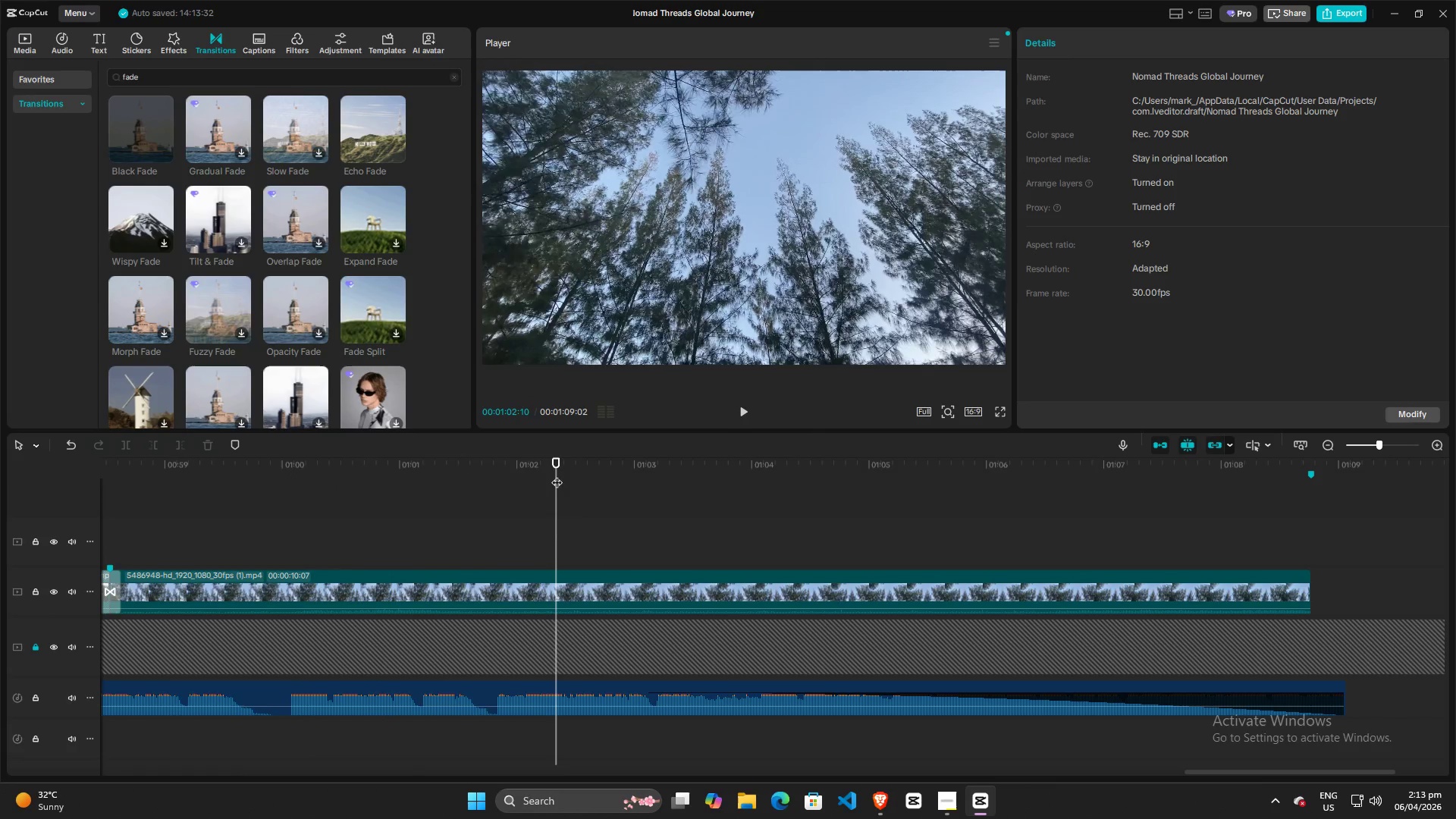 
left_click_drag(start_coordinate=[557, 475], to_coordinate=[190, 475])
 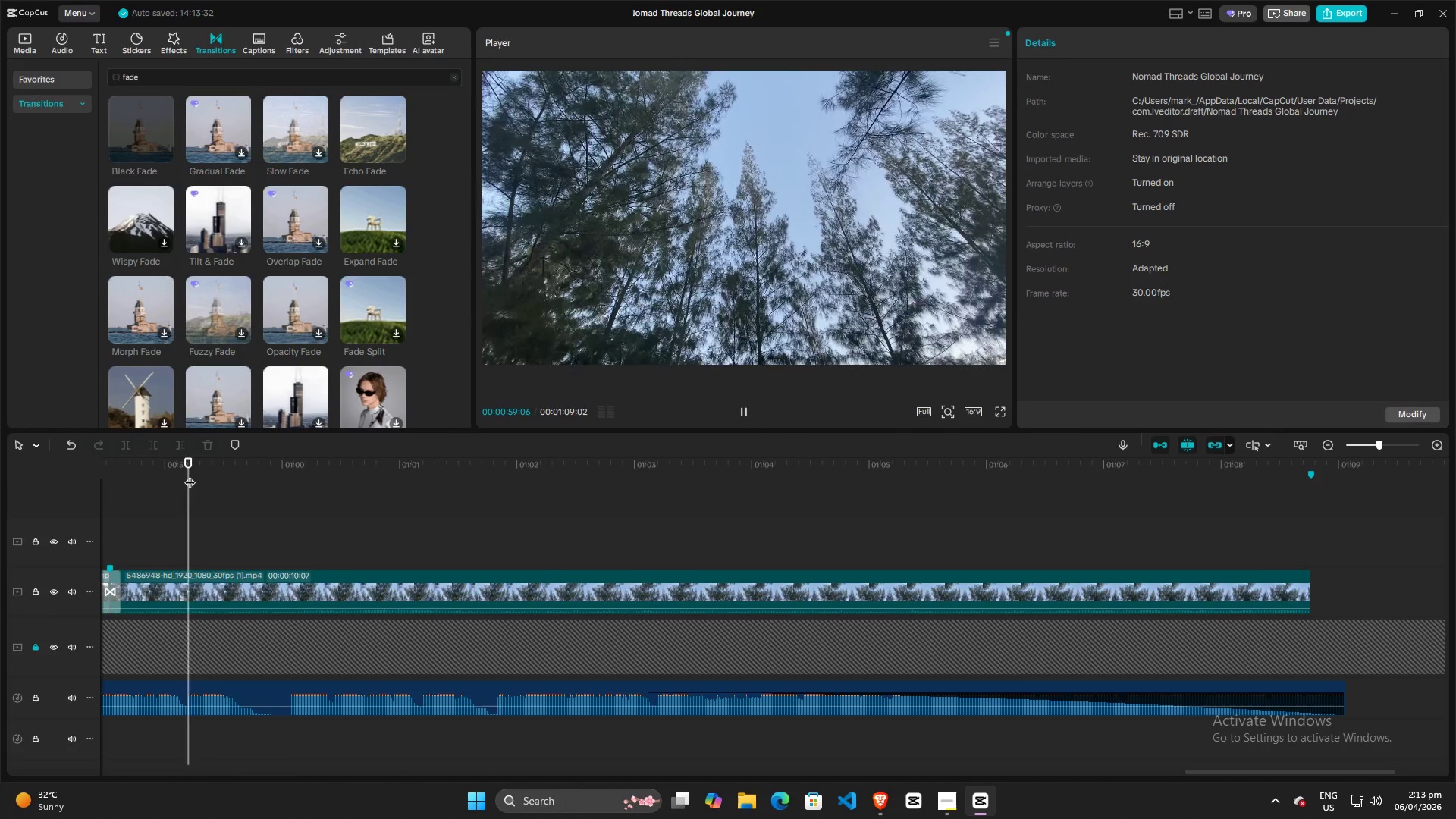 
key(Space)
 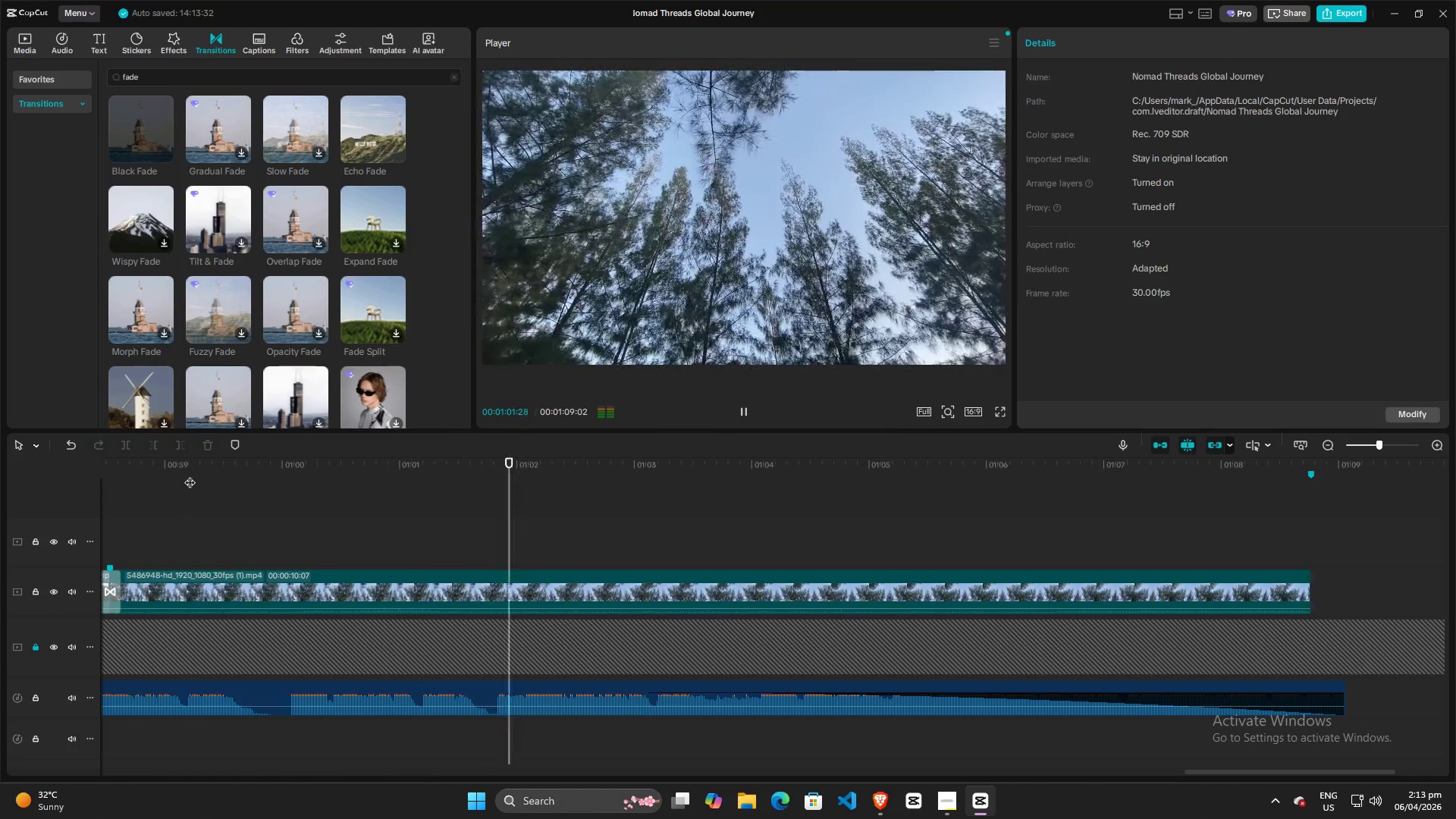 
key(Space)
 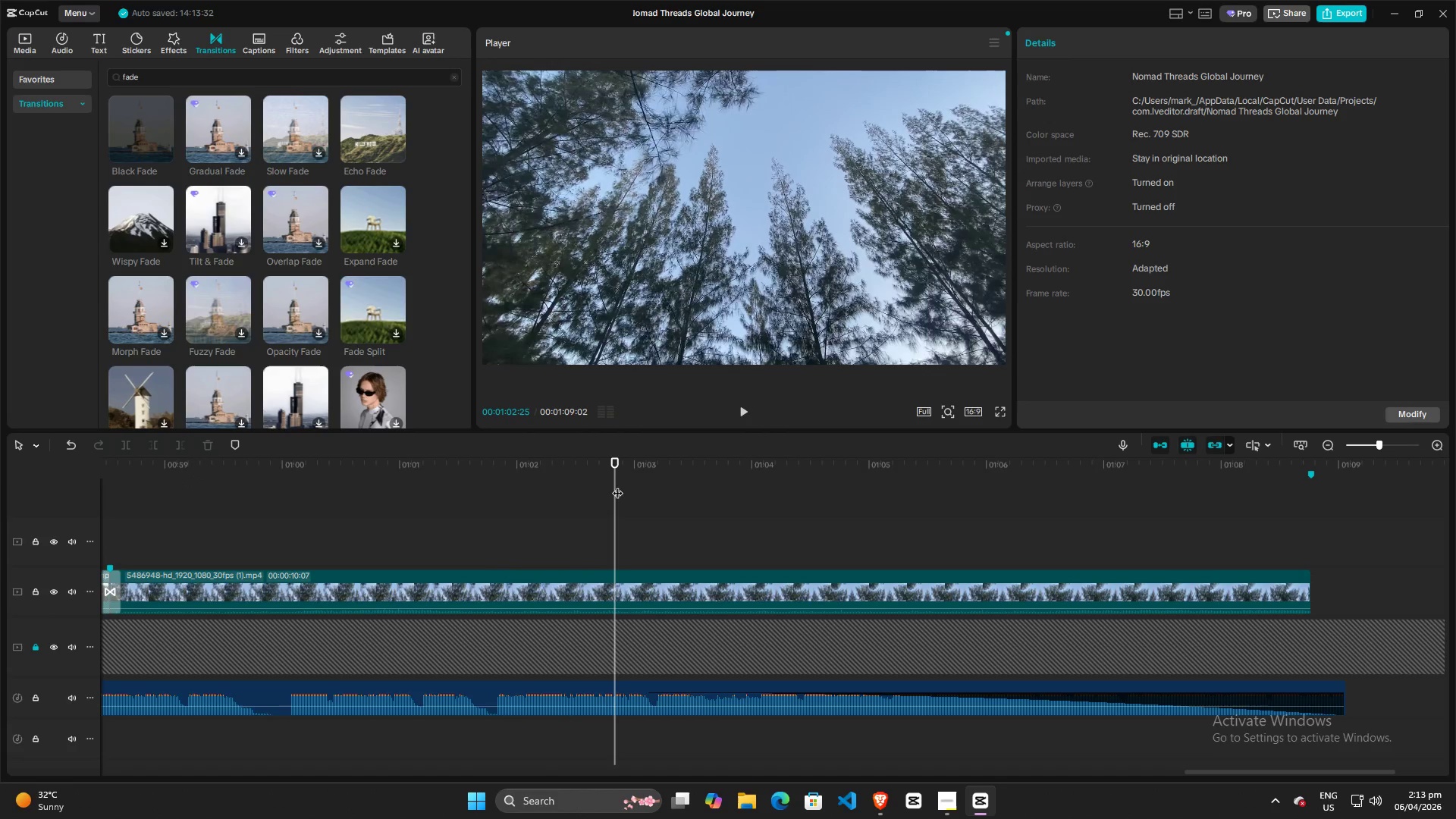 
left_click_drag(start_coordinate=[616, 485], to_coordinate=[158, 485])
 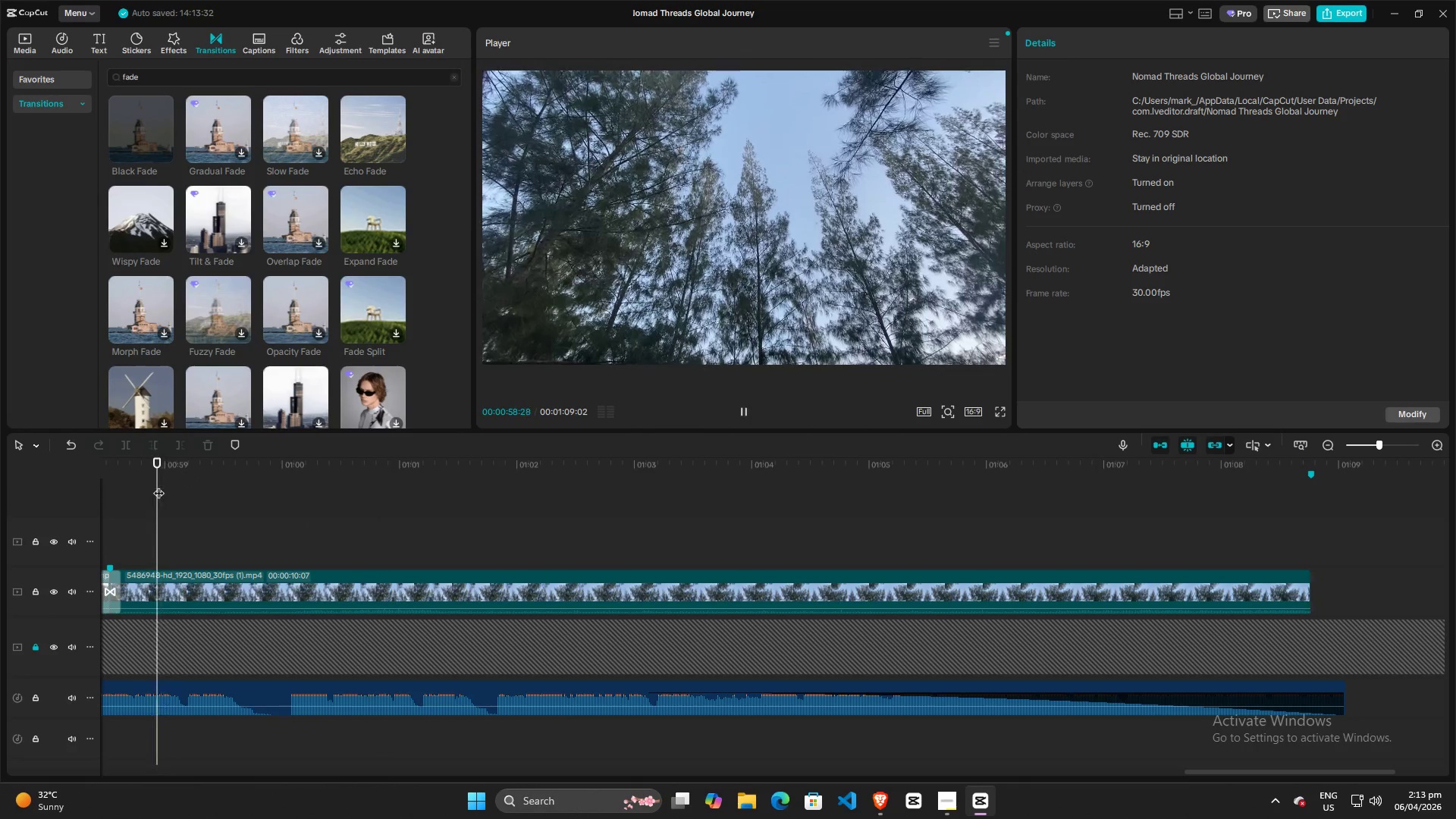 
key(Space)
 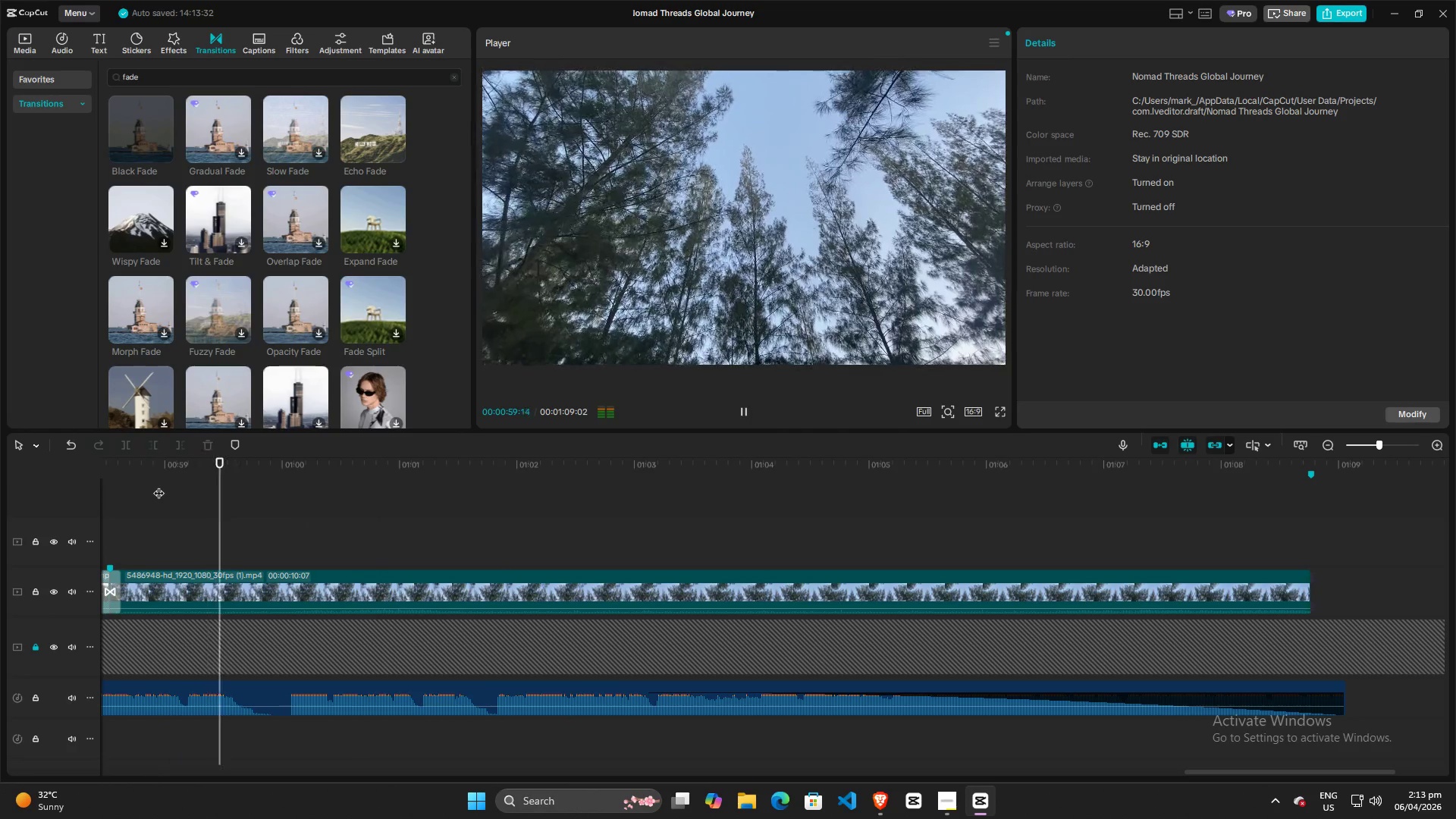 
key(Space)
 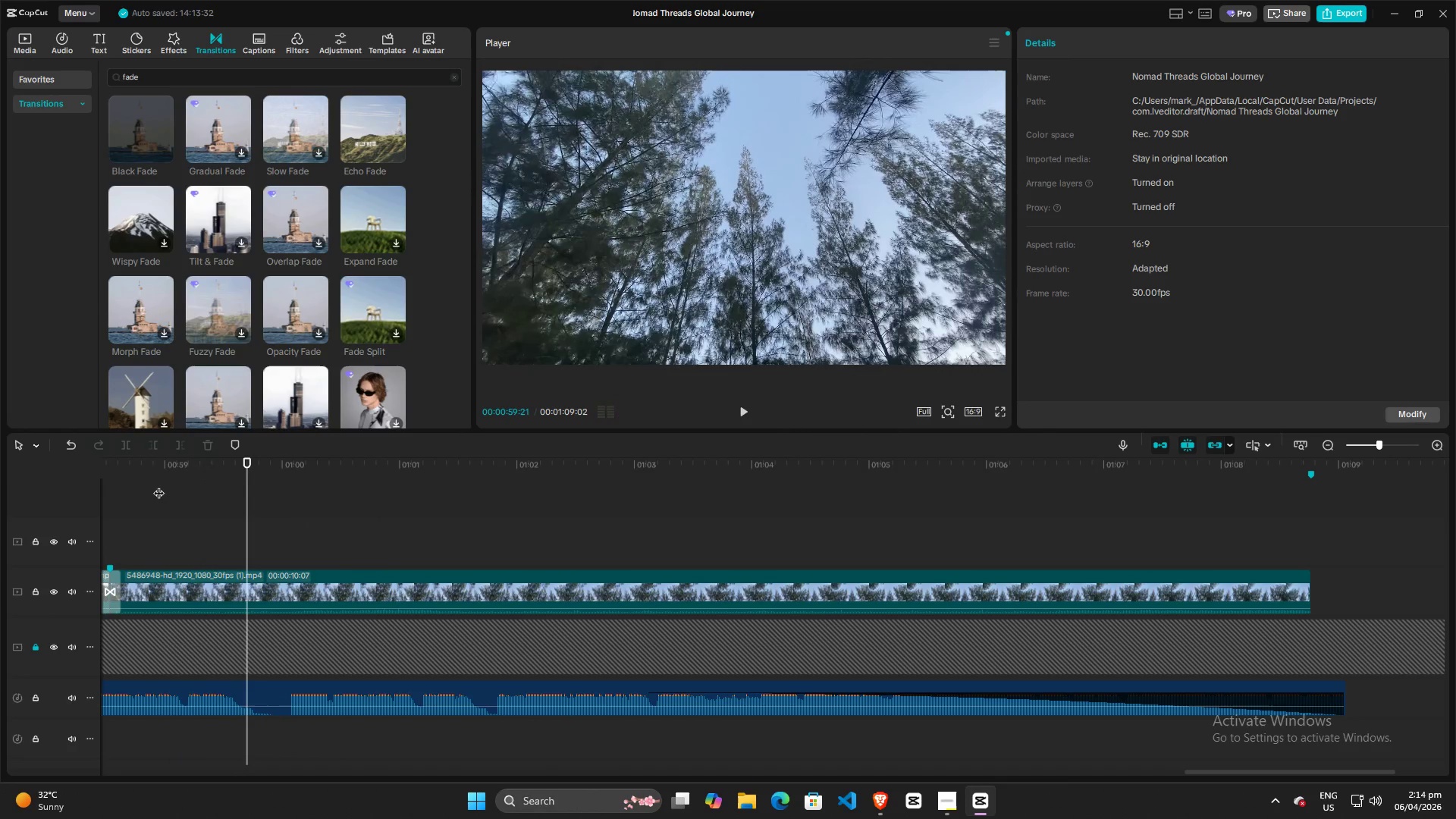 
key(Space)
 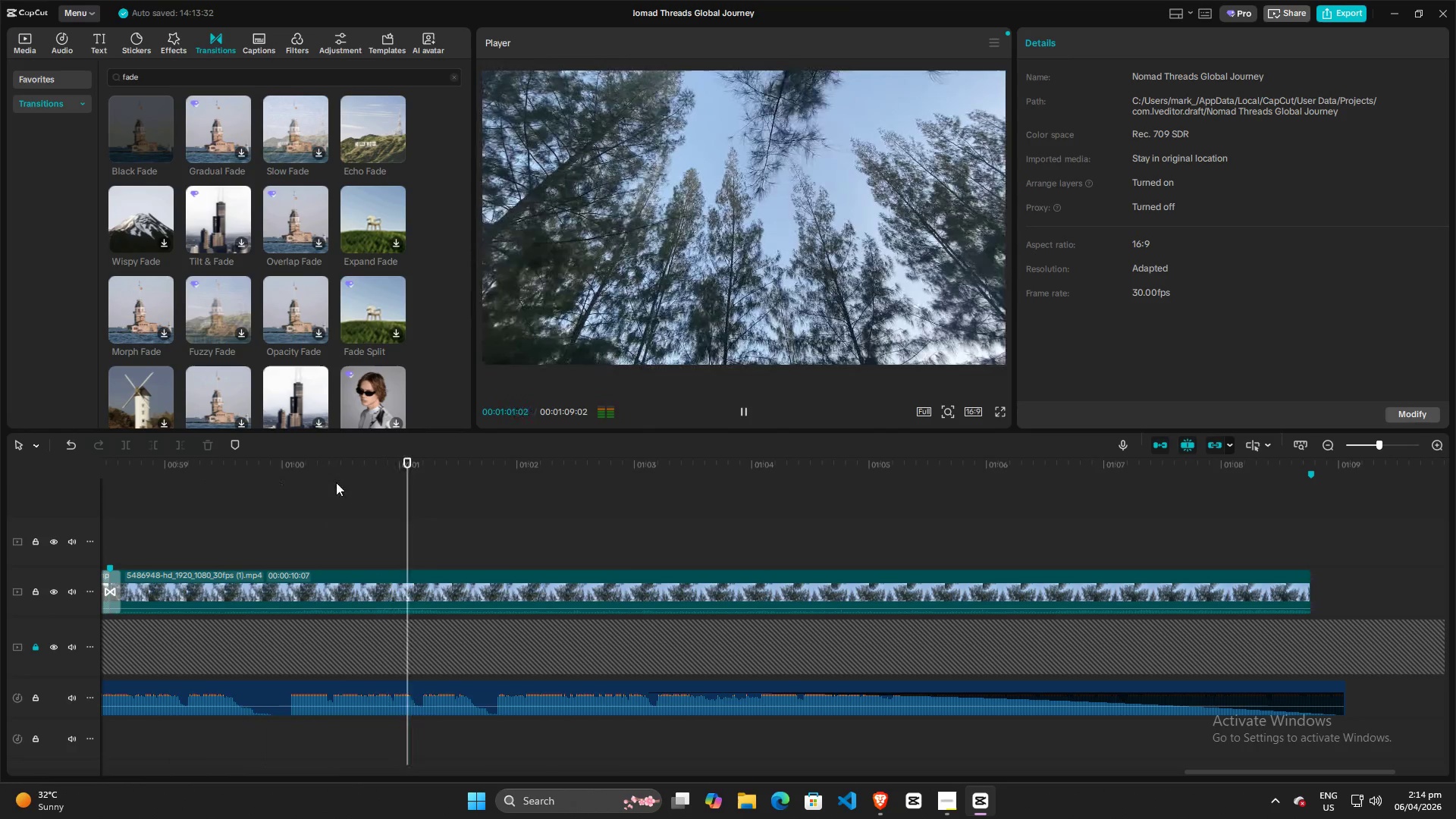 
key(Space)
 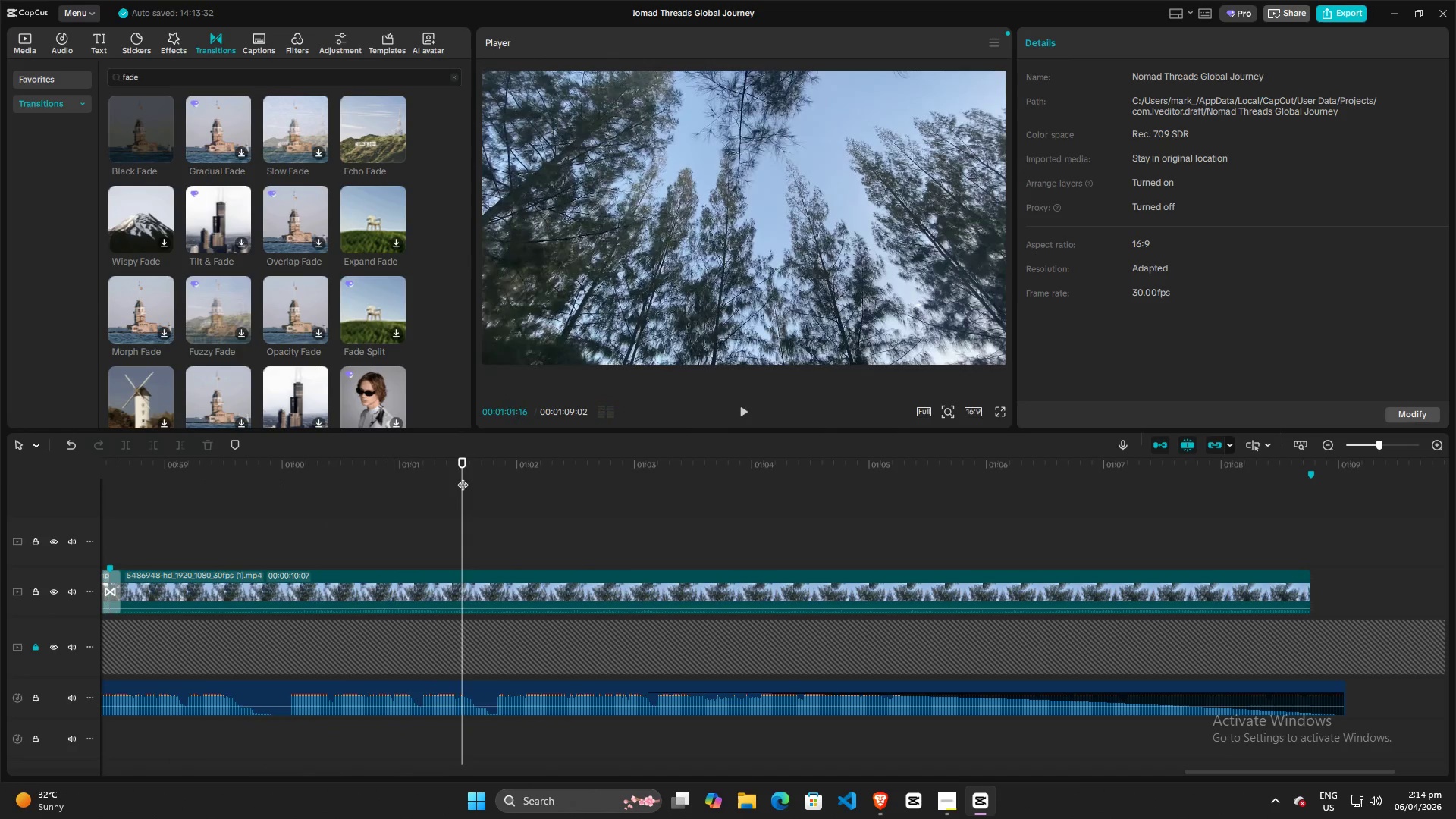 
left_click_drag(start_coordinate=[463, 477], to_coordinate=[145, 498])
 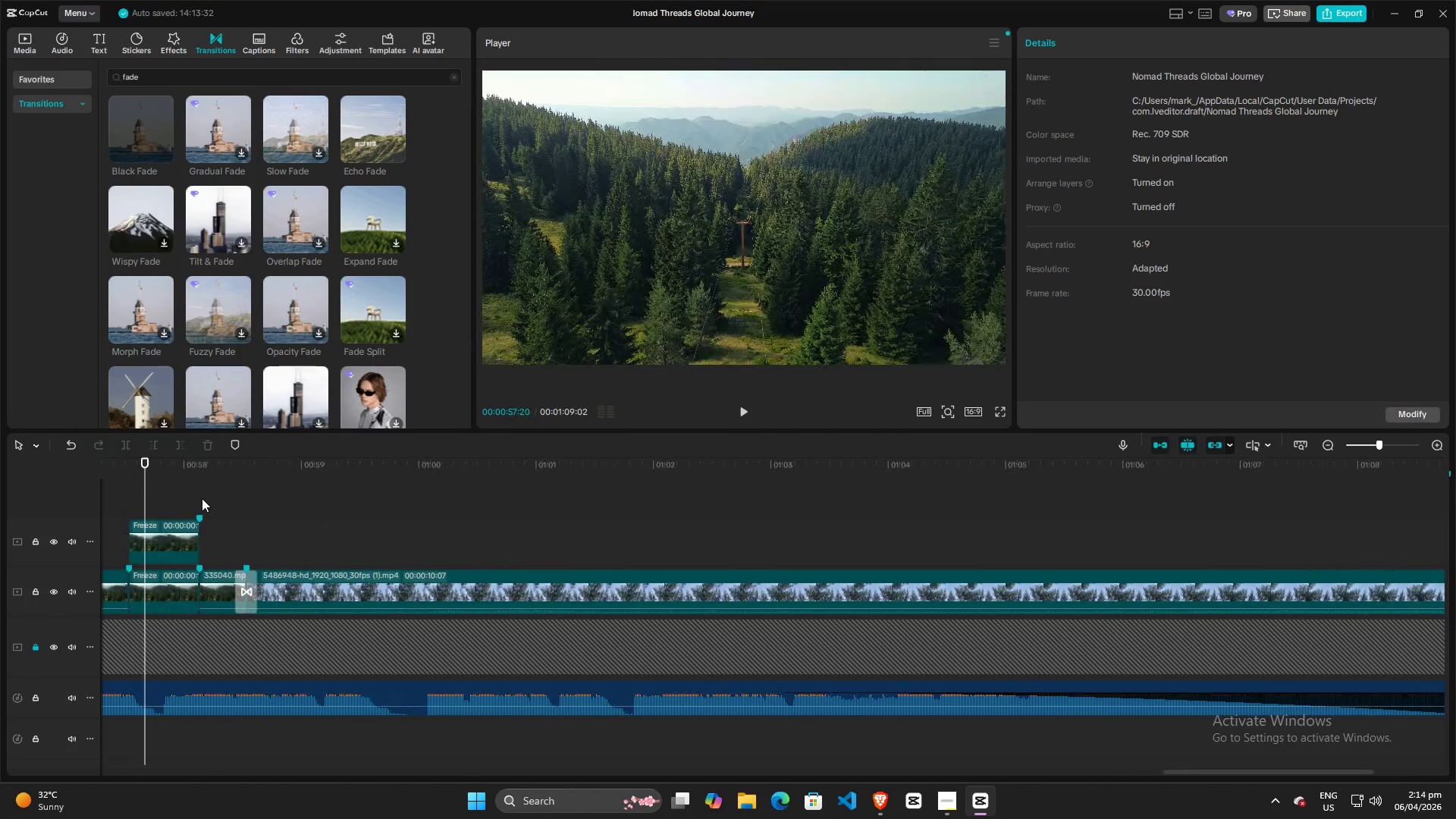 
key(Space)
 